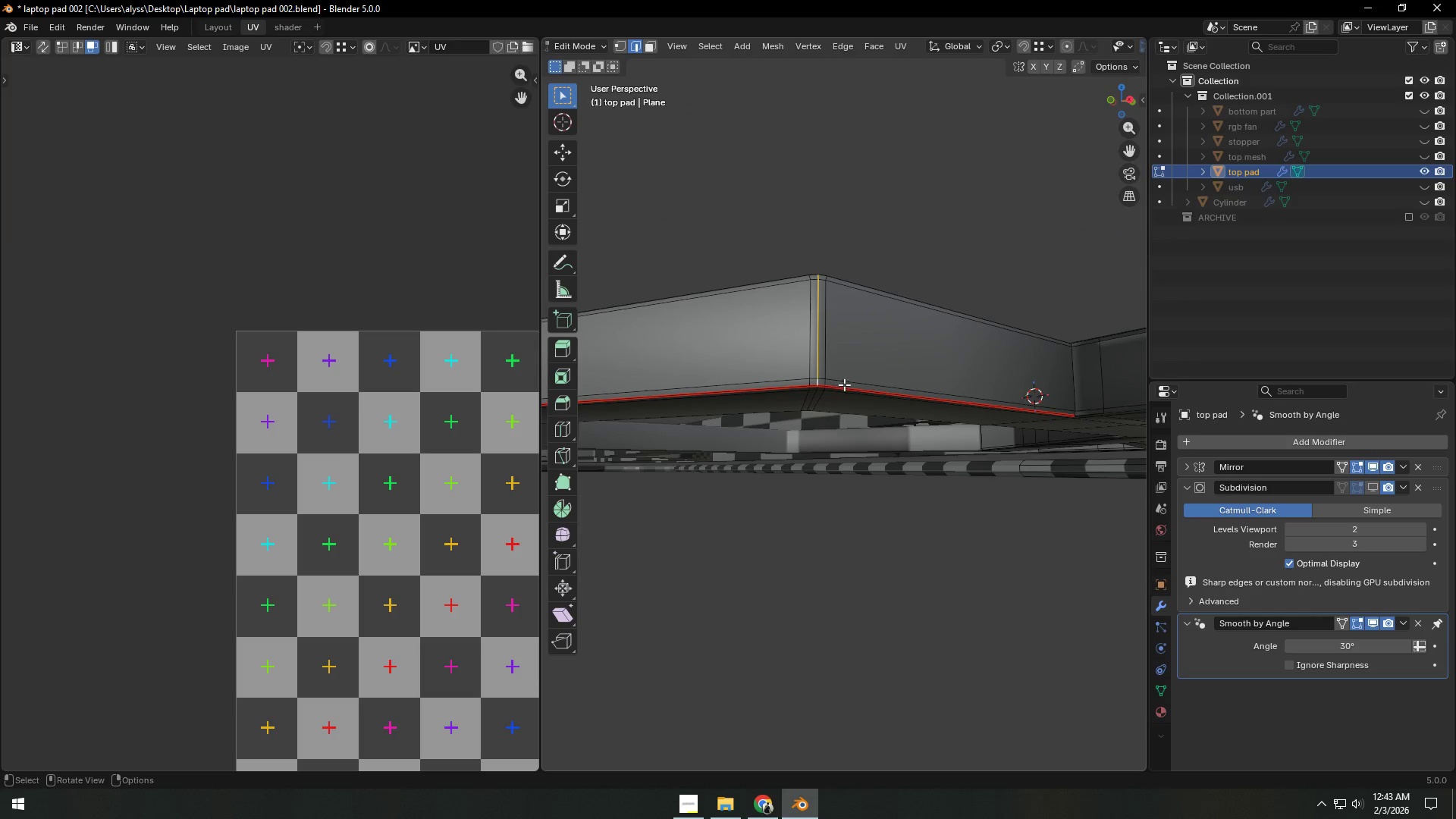 
hold_key(key=ControlLeft, duration=1.5)
 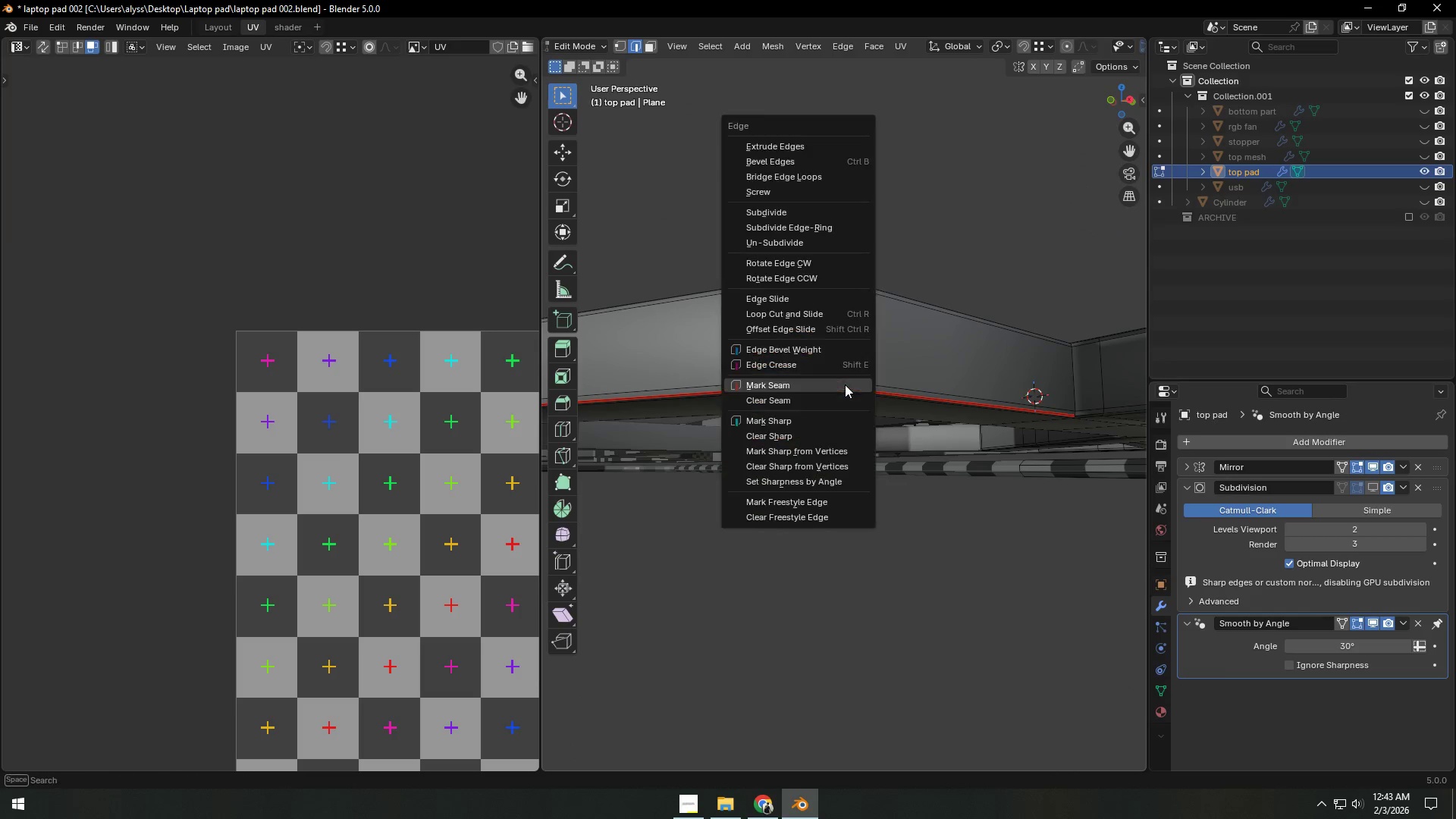 
key(Control+E)
 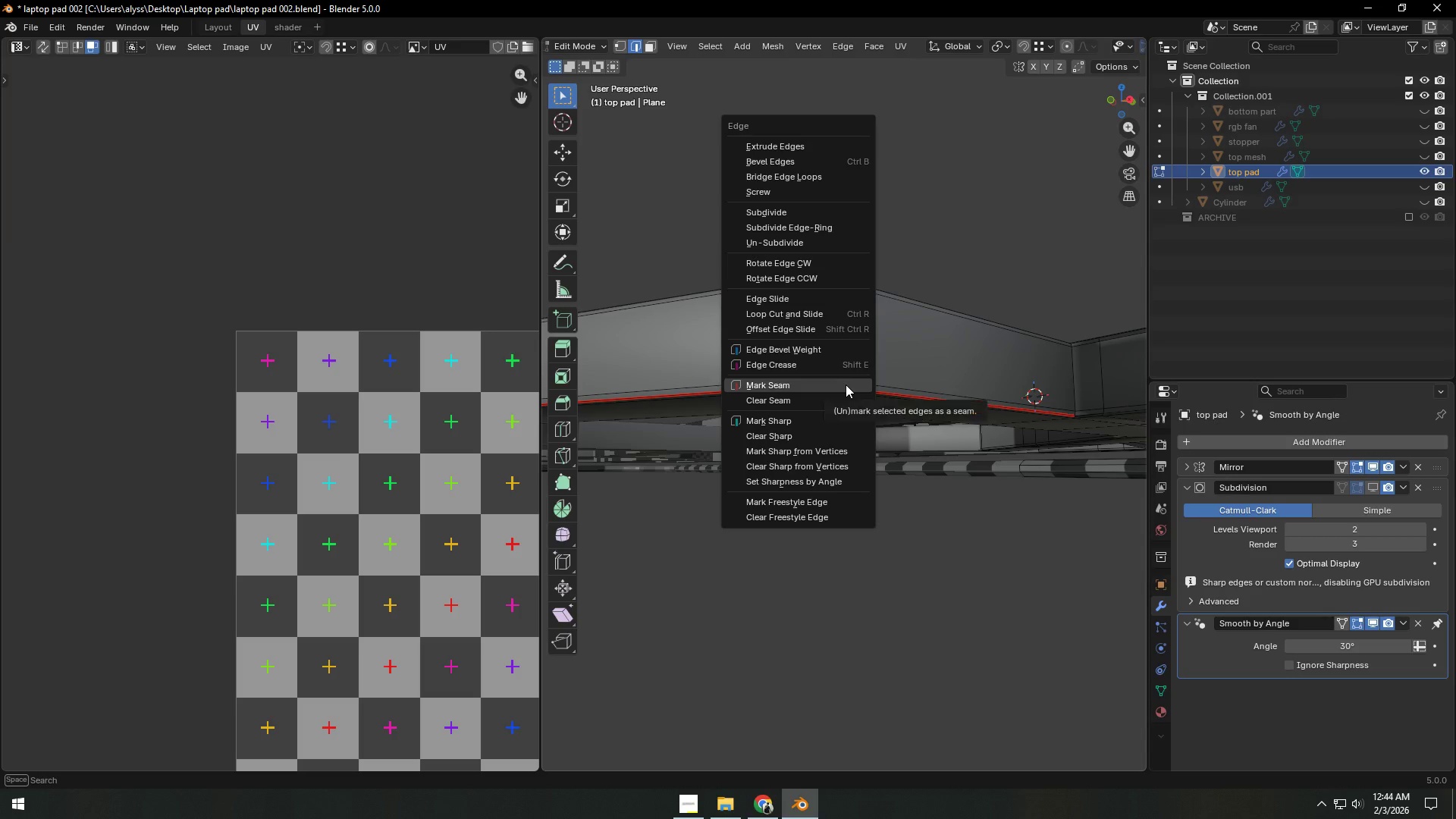 
key(Control+ControlLeft)
 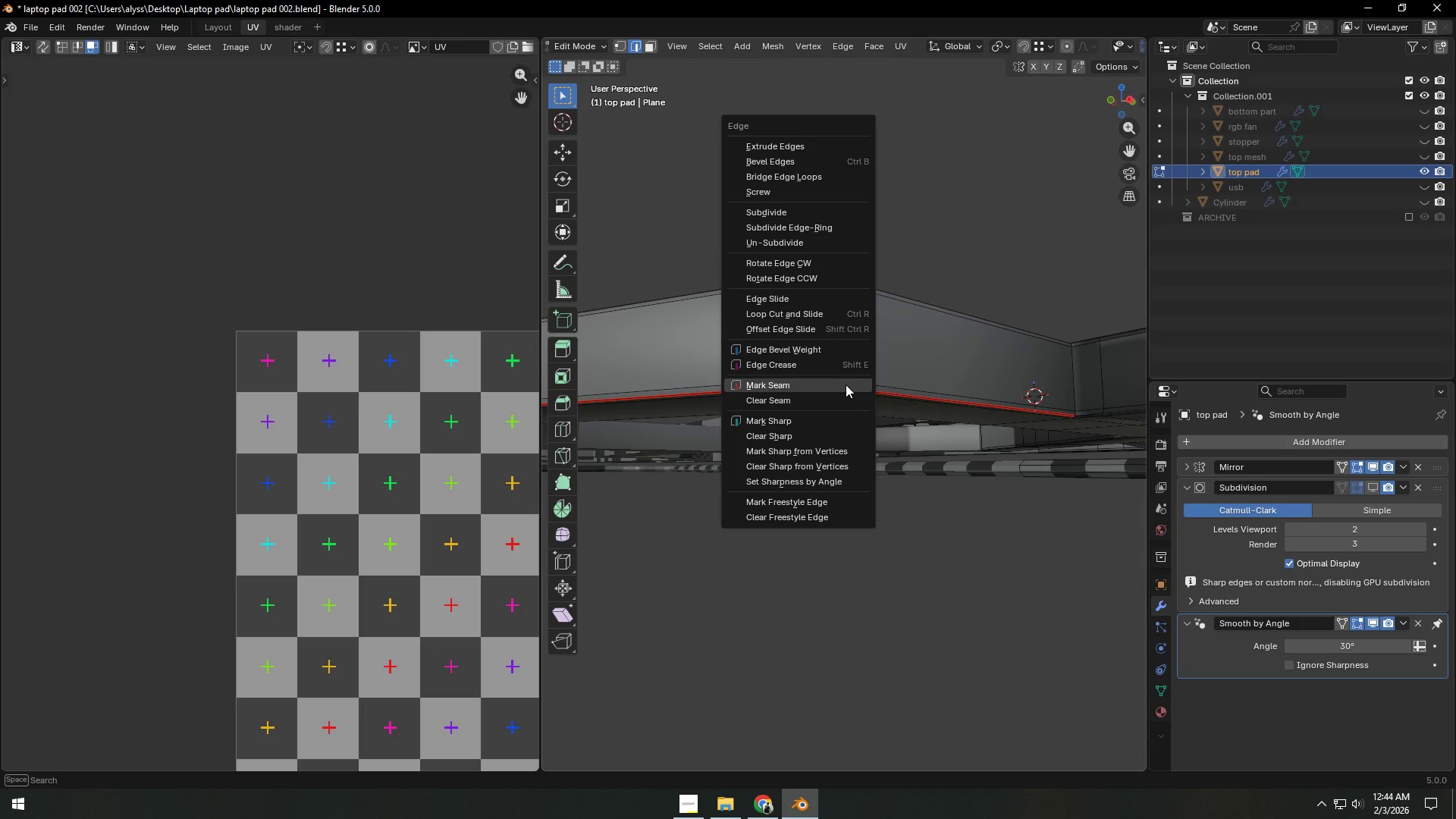 
left_click([846, 384])
 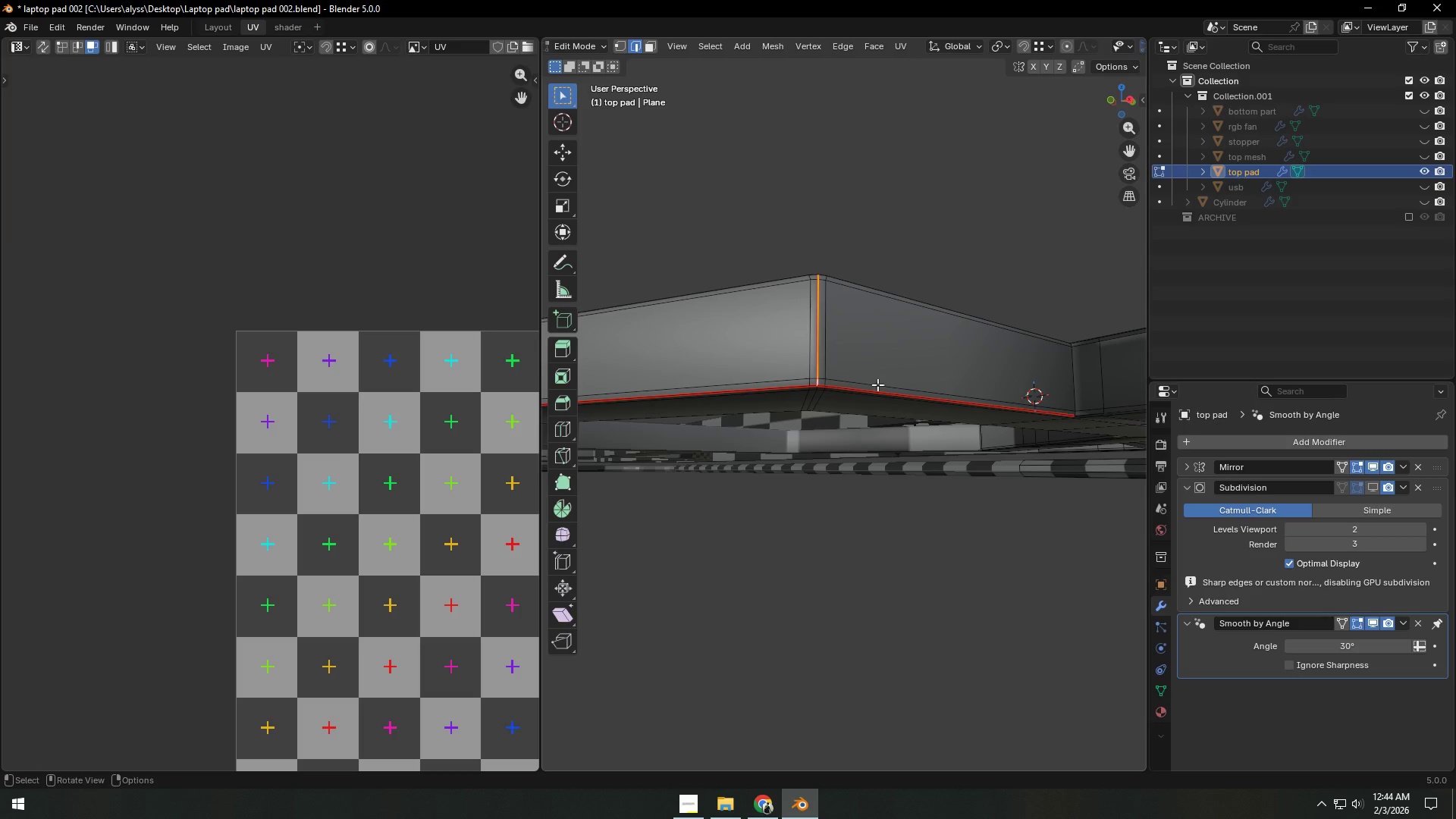 
key(Shift+ShiftLeft)
 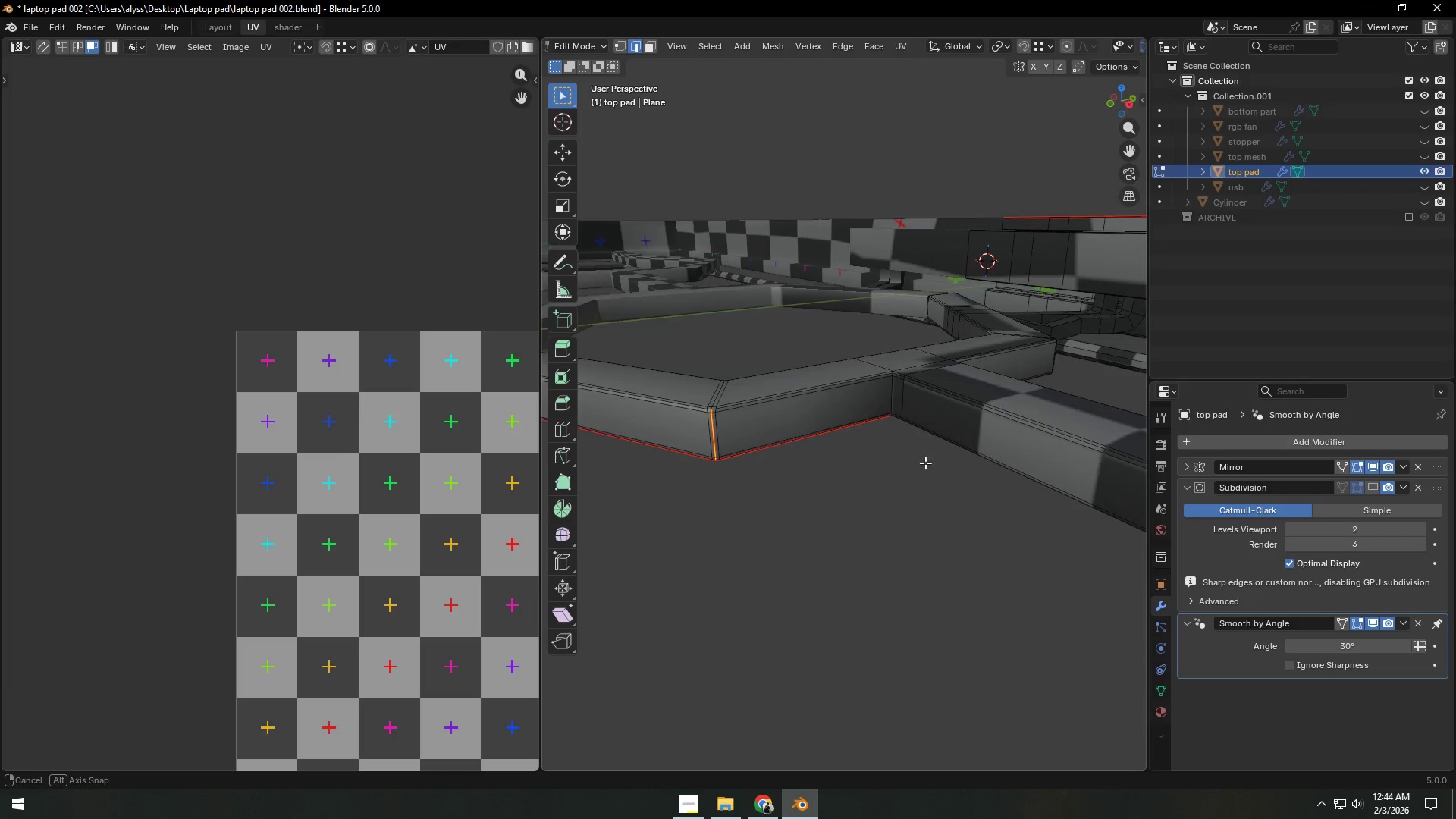 
scroll: coordinate [956, 384], scroll_direction: down, amount: 3.0
 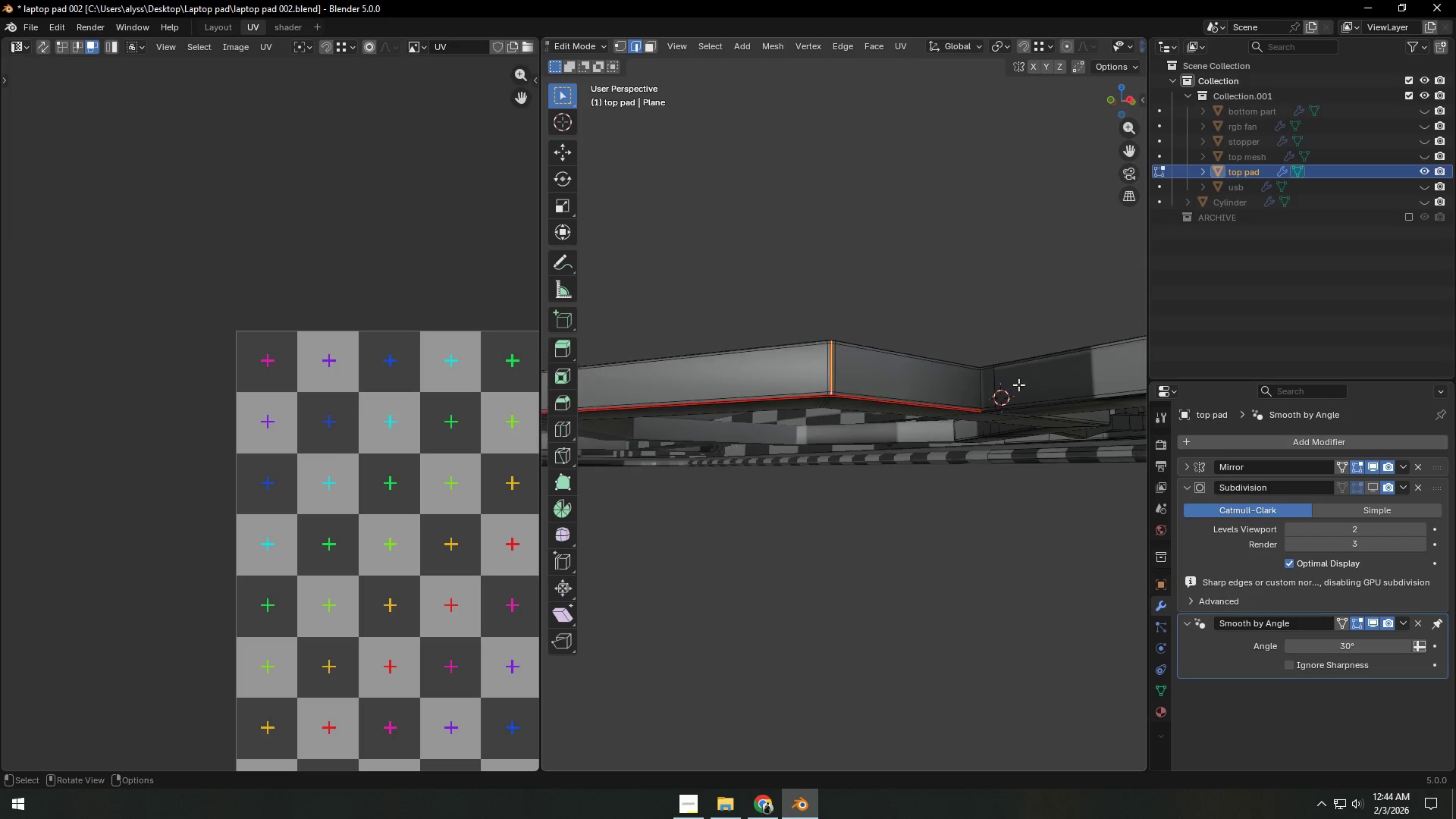 
scroll: coordinate [924, 476], scroll_direction: up, amount: 4.0
 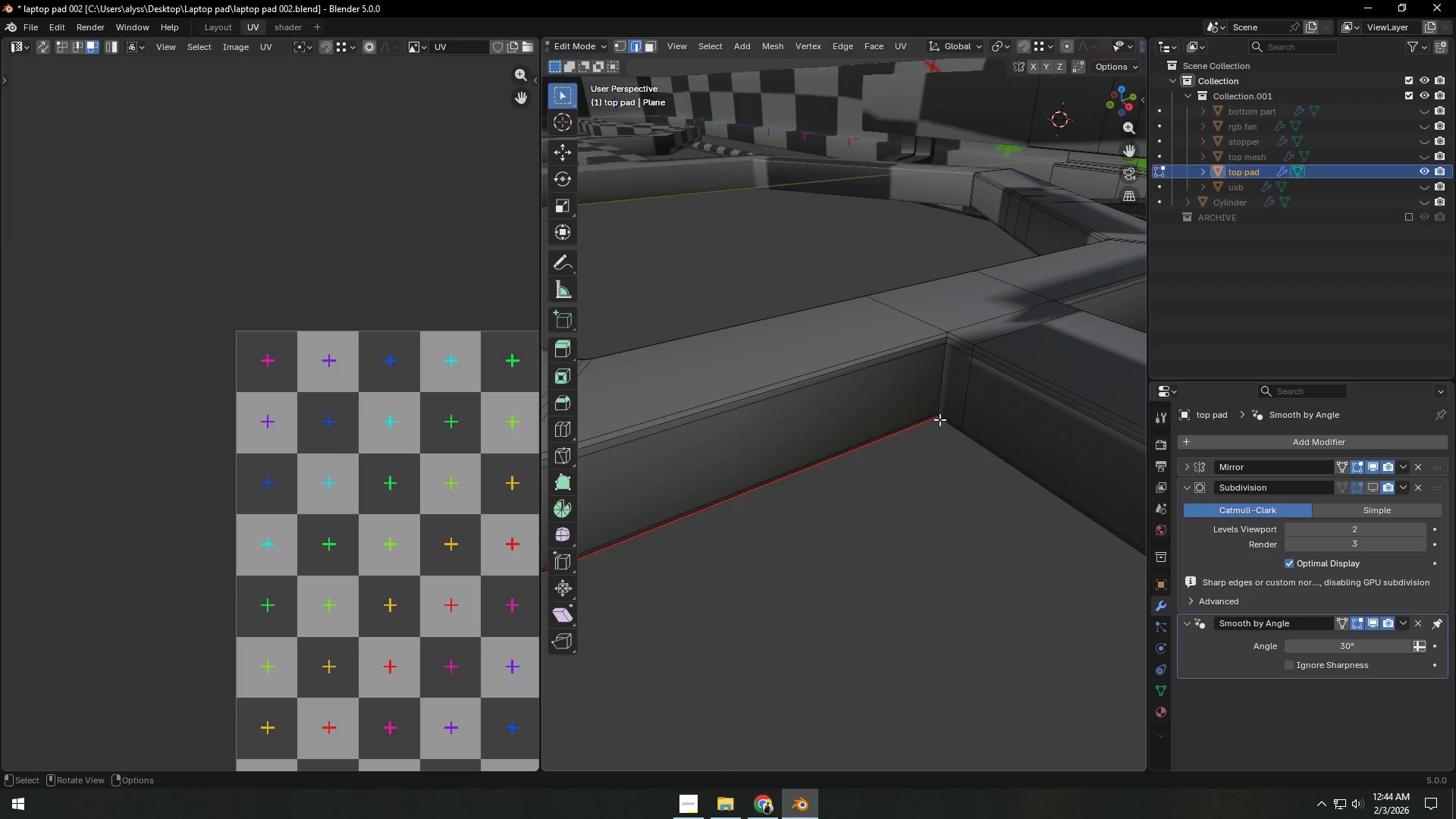 
left_click([940, 392])
 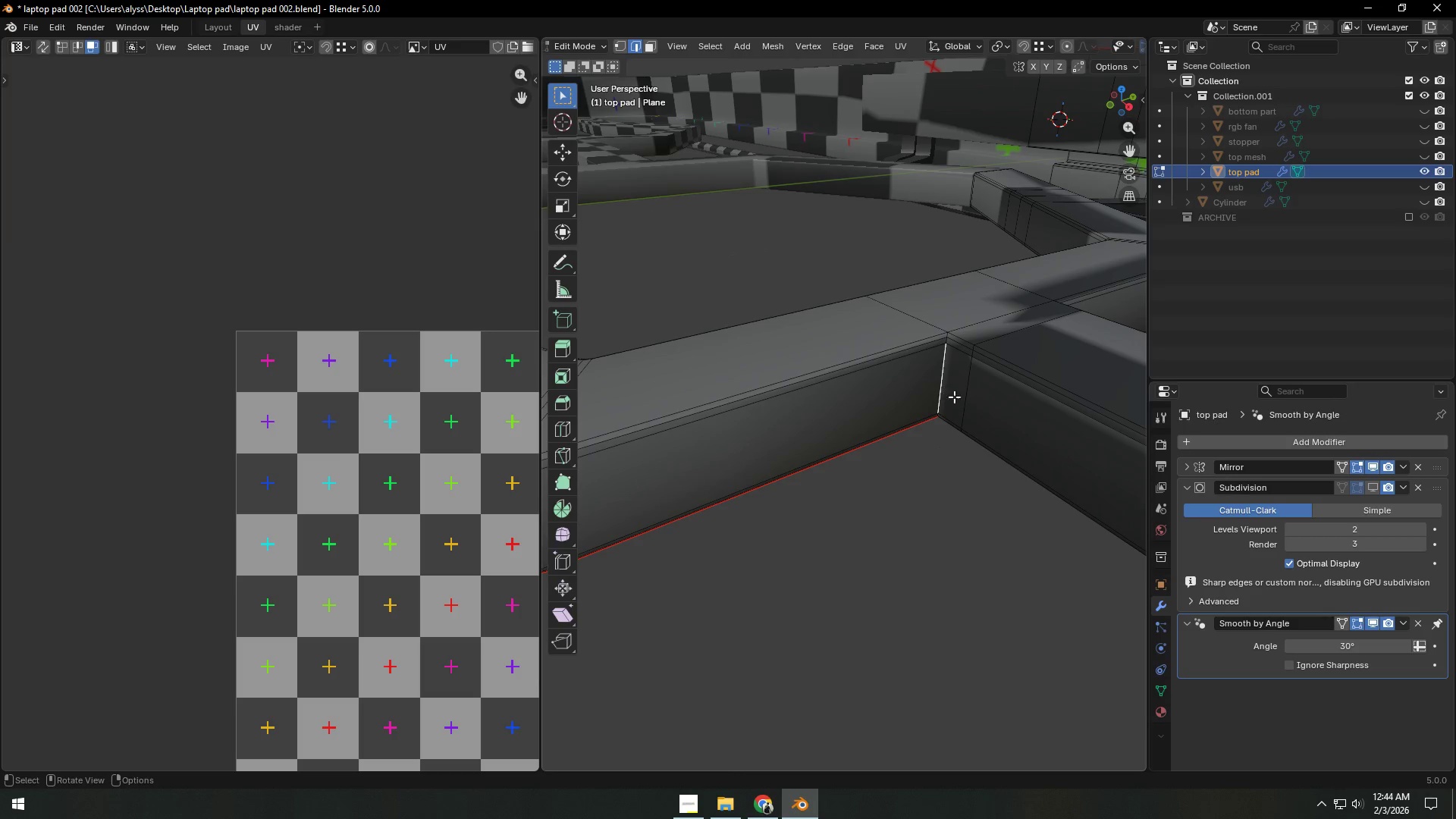 
hold_key(key=ShiftLeft, duration=0.36)
 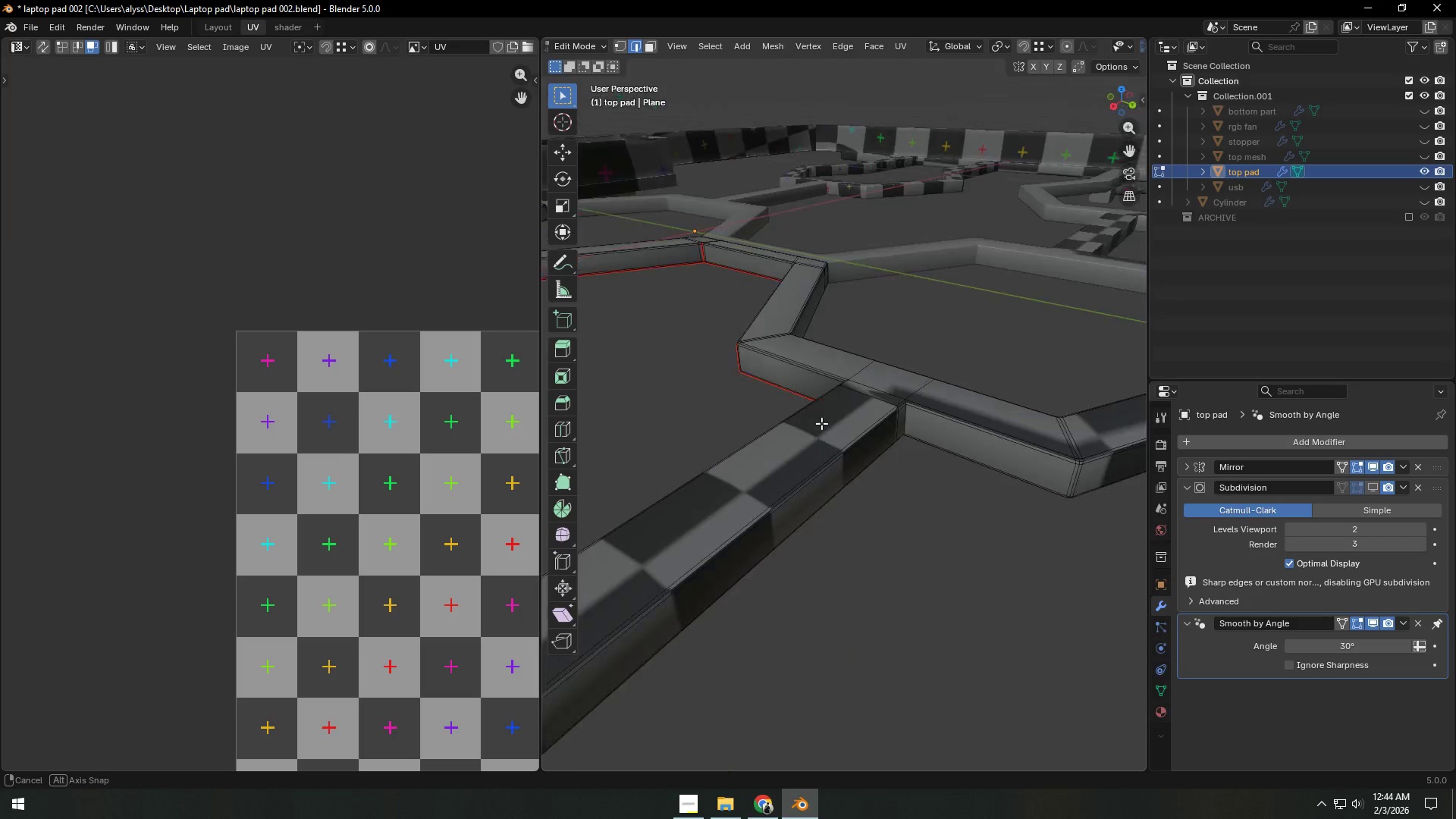 
scroll: coordinate [976, 409], scroll_direction: down, amount: 5.0
 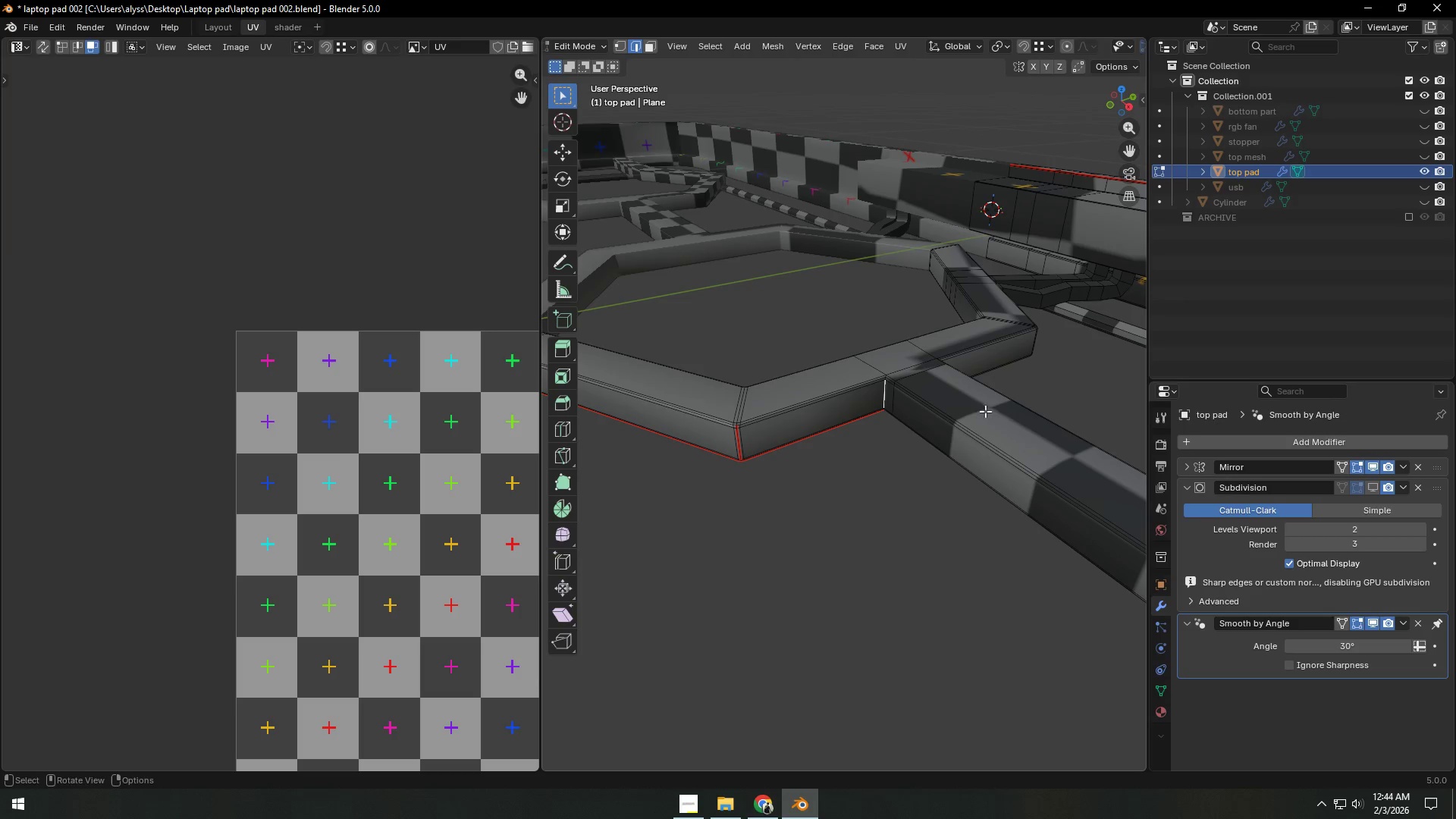 
hold_key(key=ShiftLeft, duration=1.28)
hold_key(key=AltLeft, duration=0.39)
left_click([906, 421])
 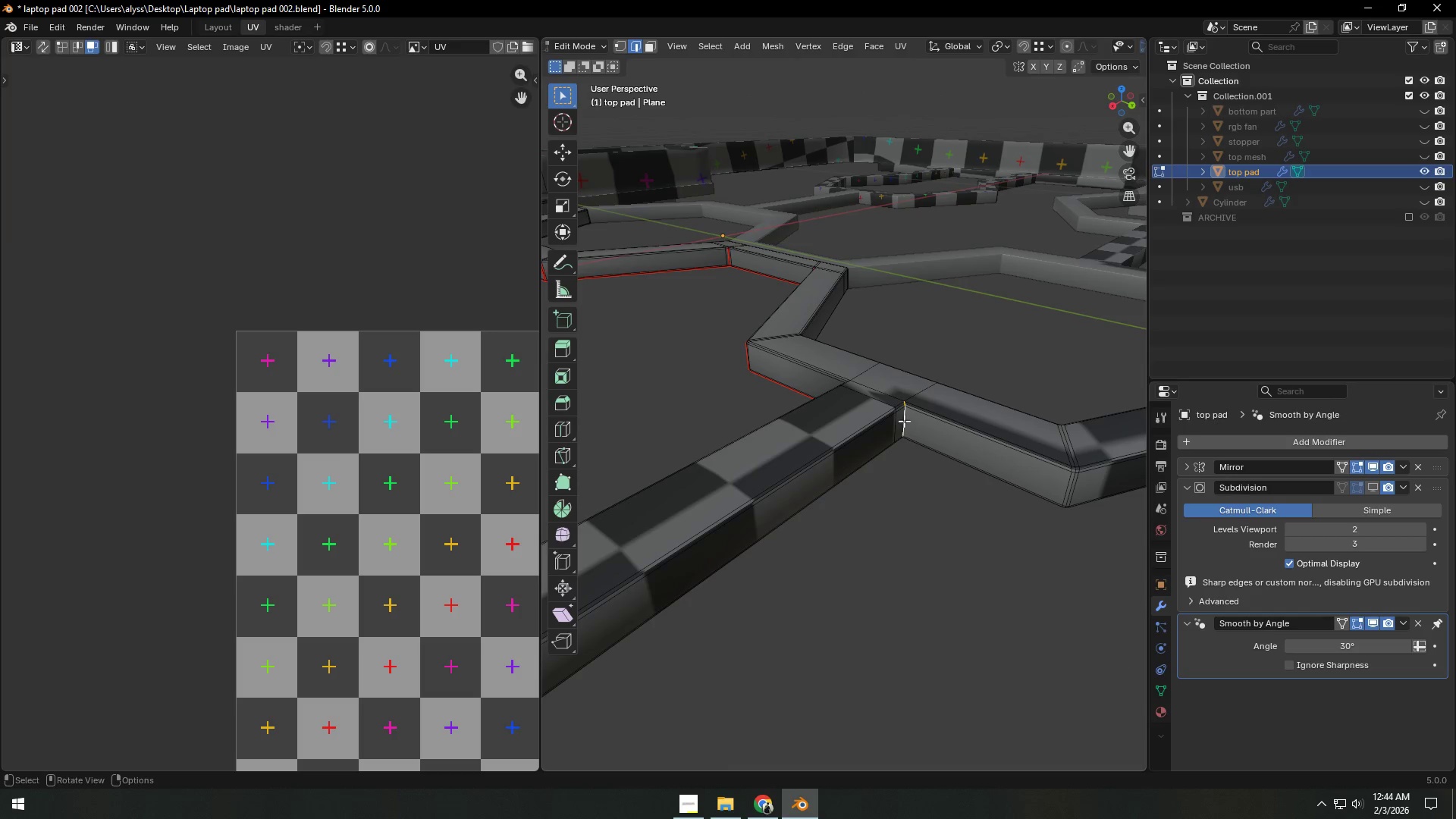 
key(Backquote)
 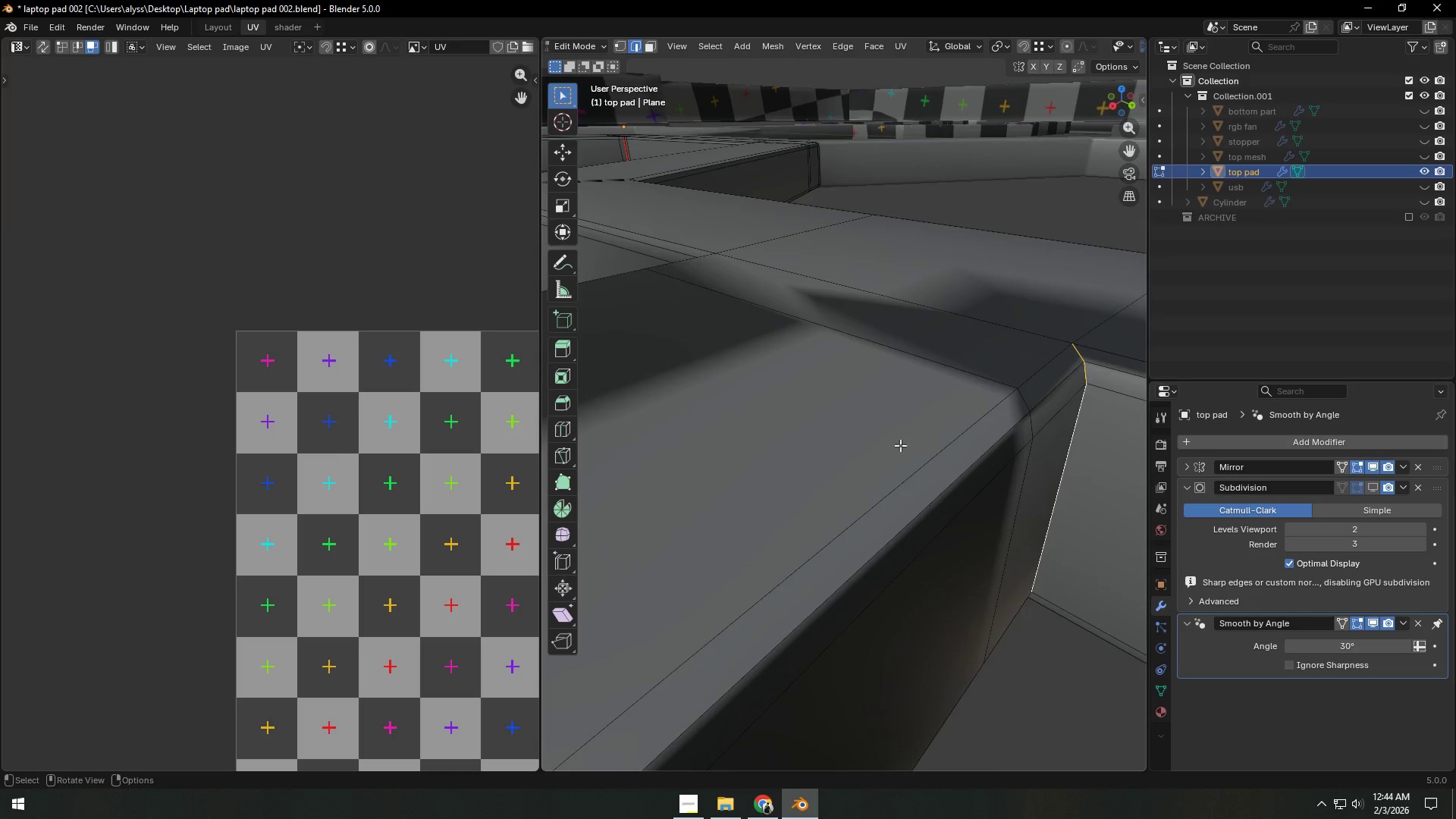 
scroll: coordinate [867, 443], scroll_direction: down, amount: 6.0
 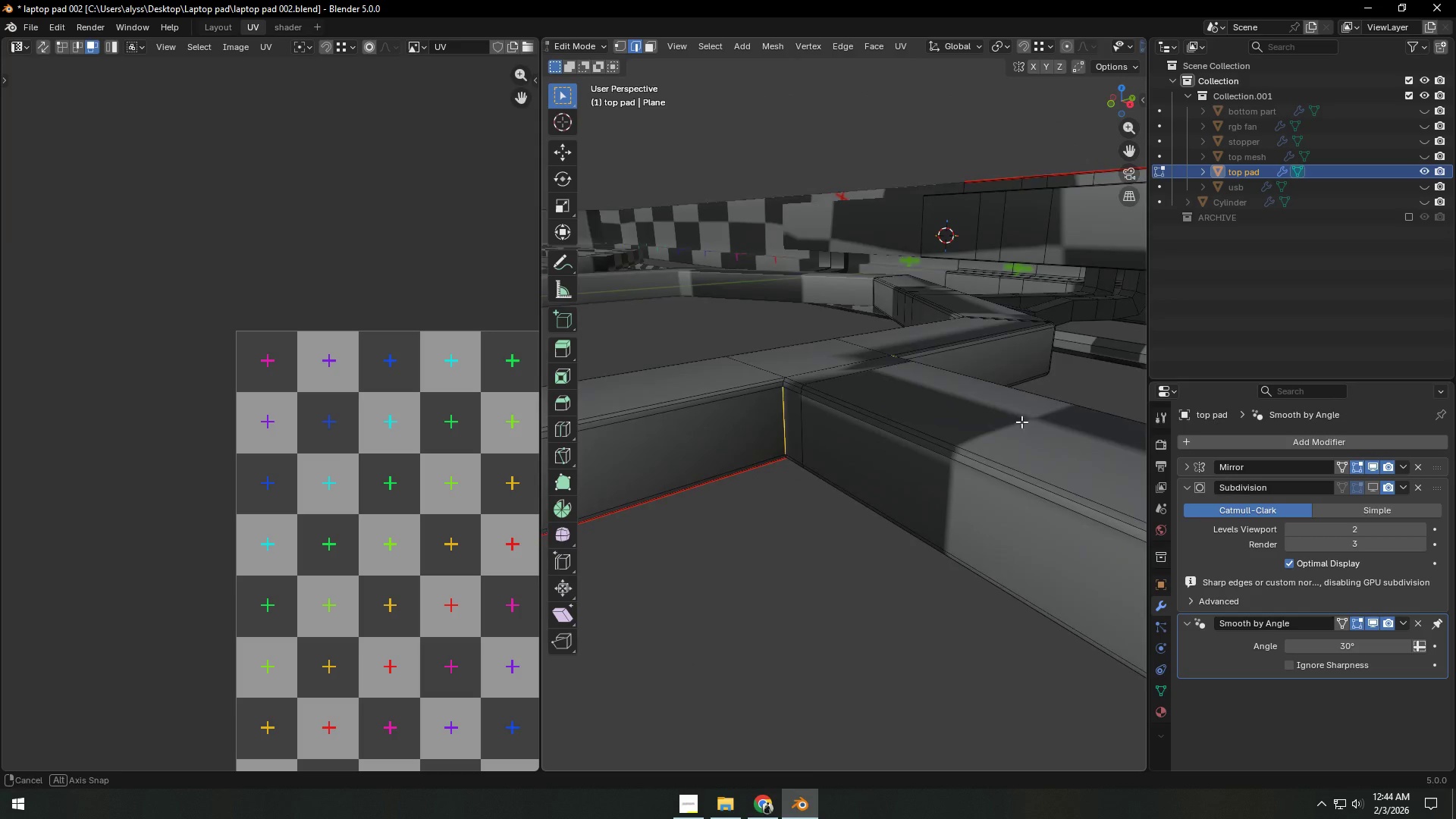 
hold_key(key=ShiftLeft, duration=0.88)
 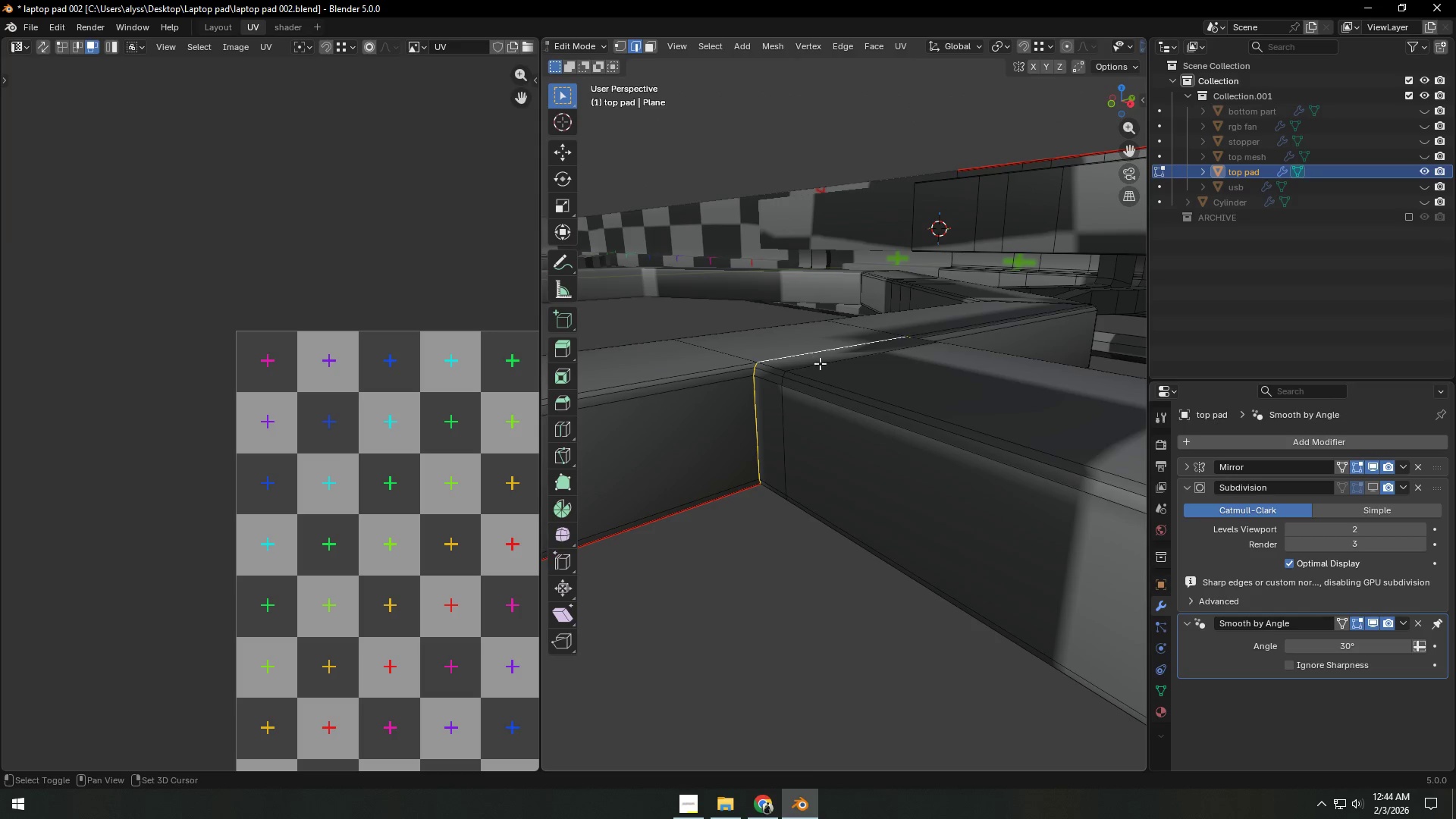 
scroll: coordinate [987, 439], scroll_direction: up, amount: 2.0
 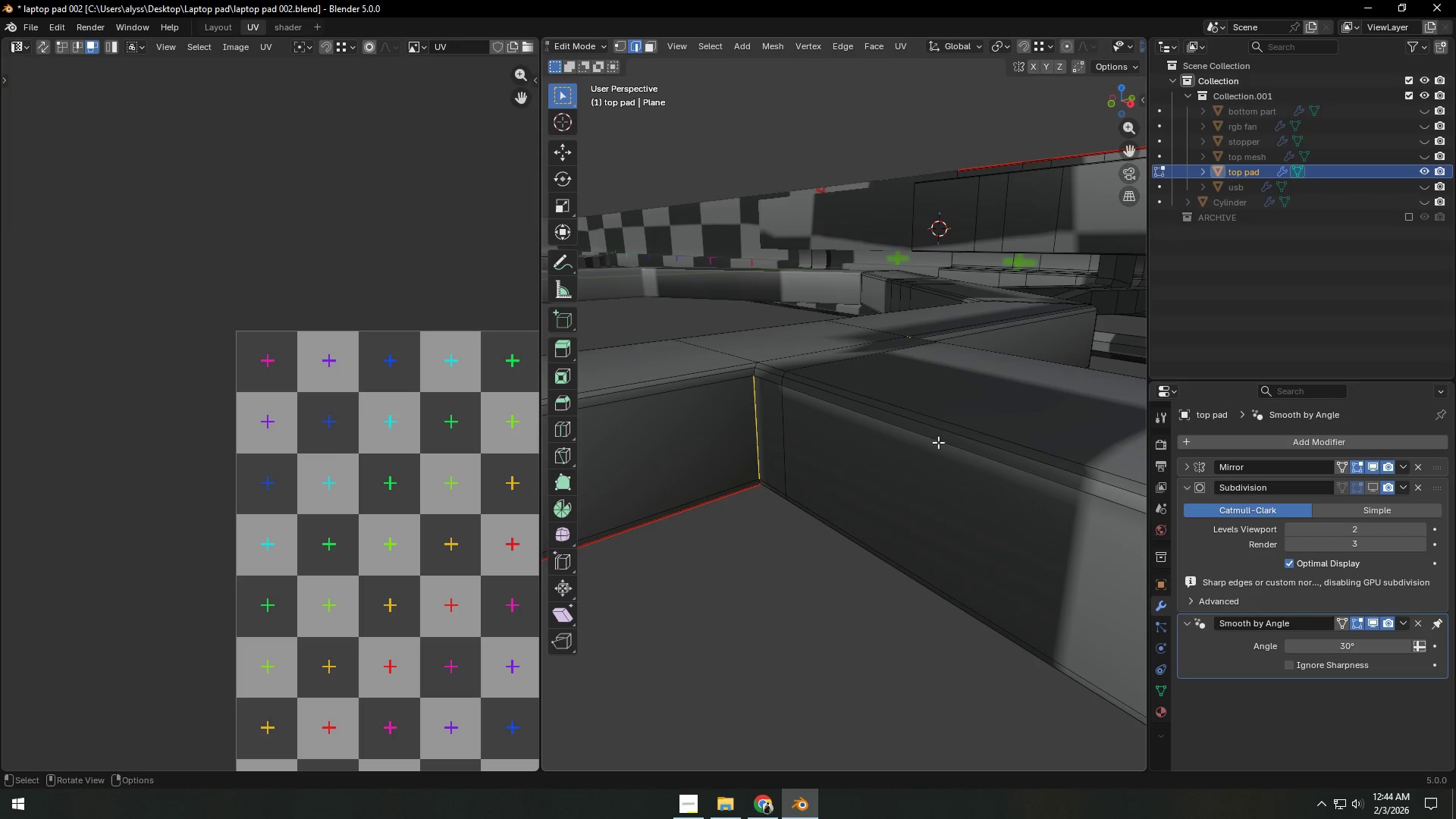 
hold_key(key=AltLeft, duration=0.64)
double_click([753, 424])
 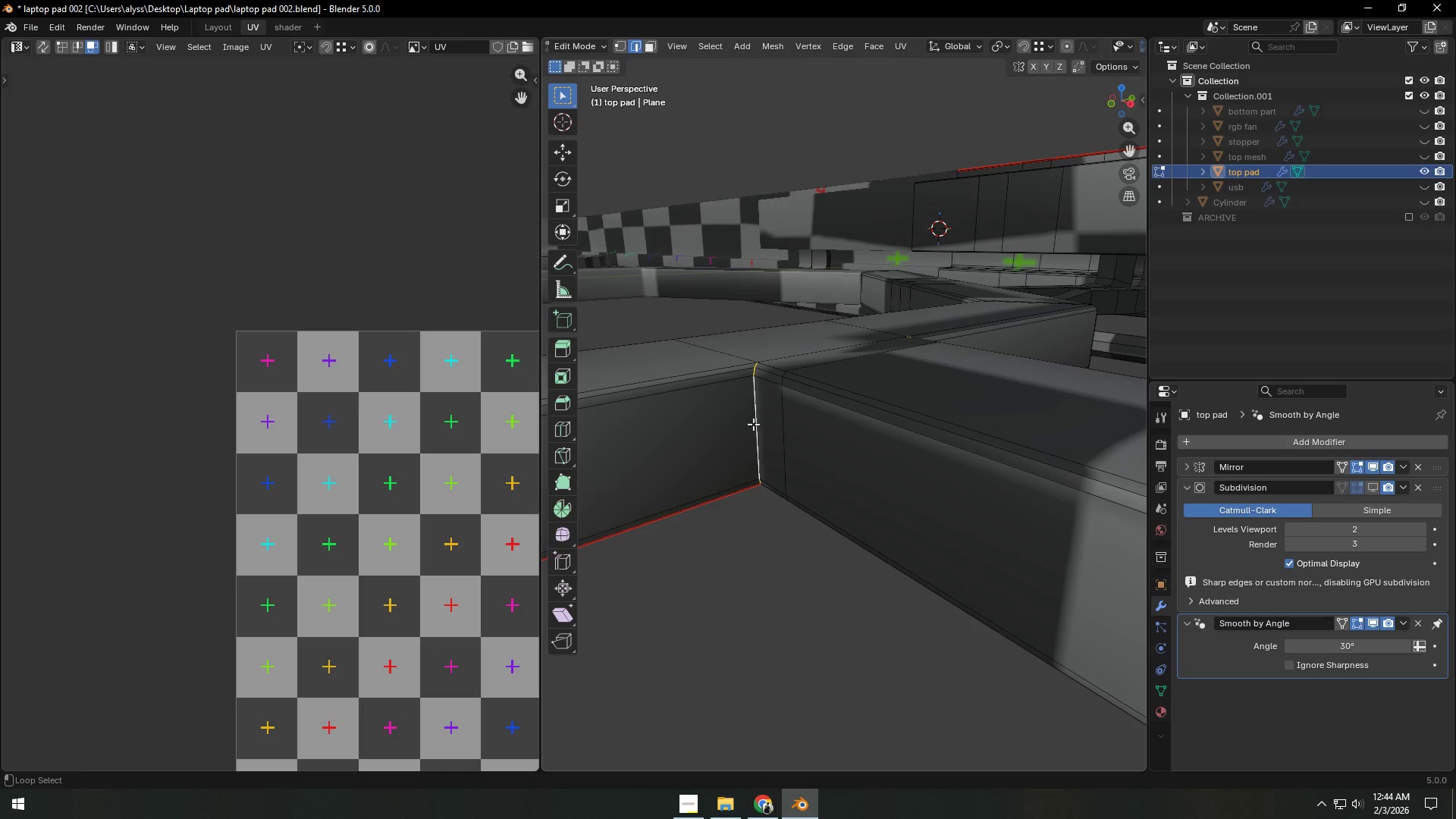 
hold_key(key=ShiftLeft, duration=0.39)
left_click([811, 356])
 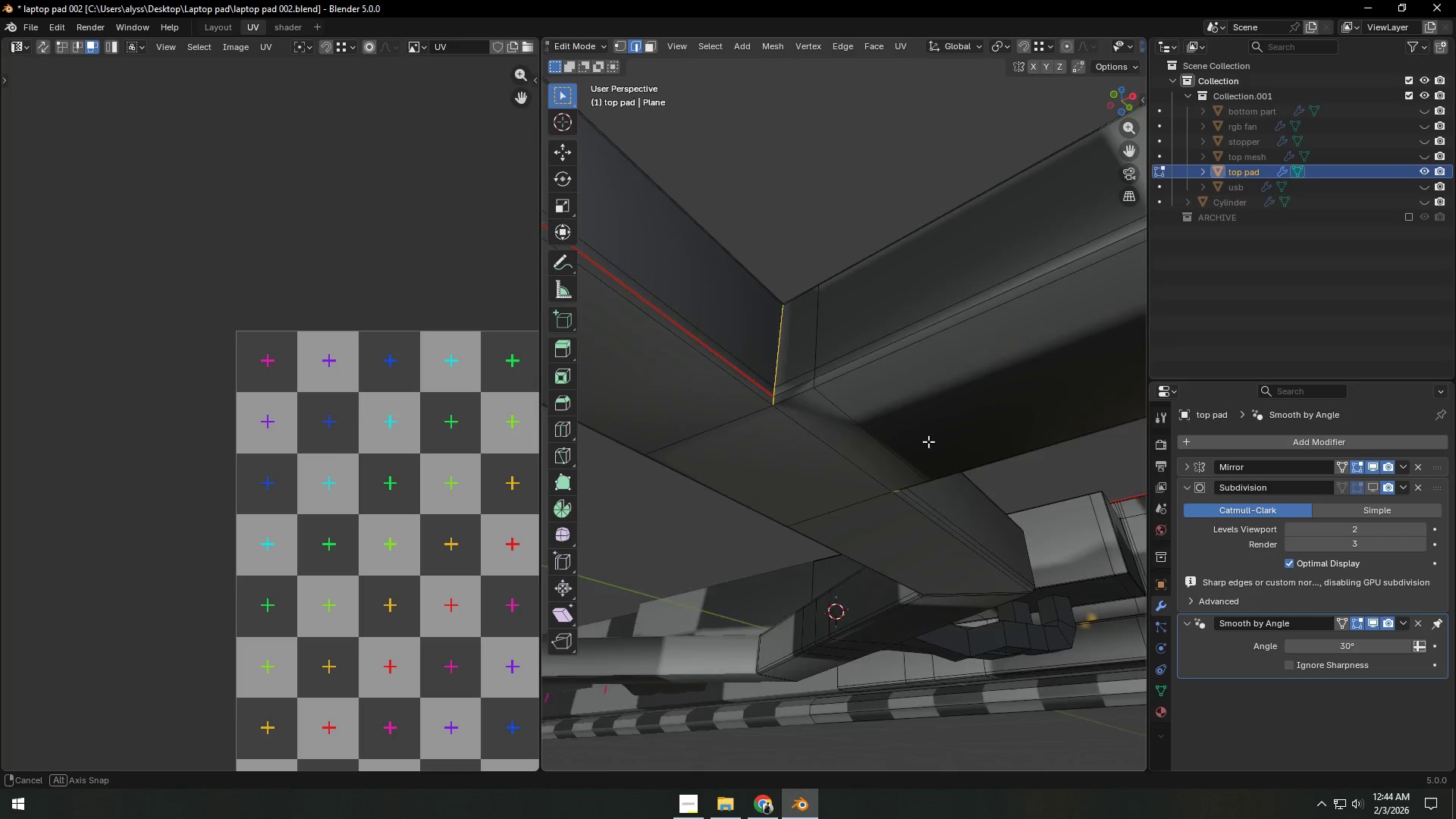 
hold_key(key=ShiftLeft, duration=0.59)
left_click([829, 421])
 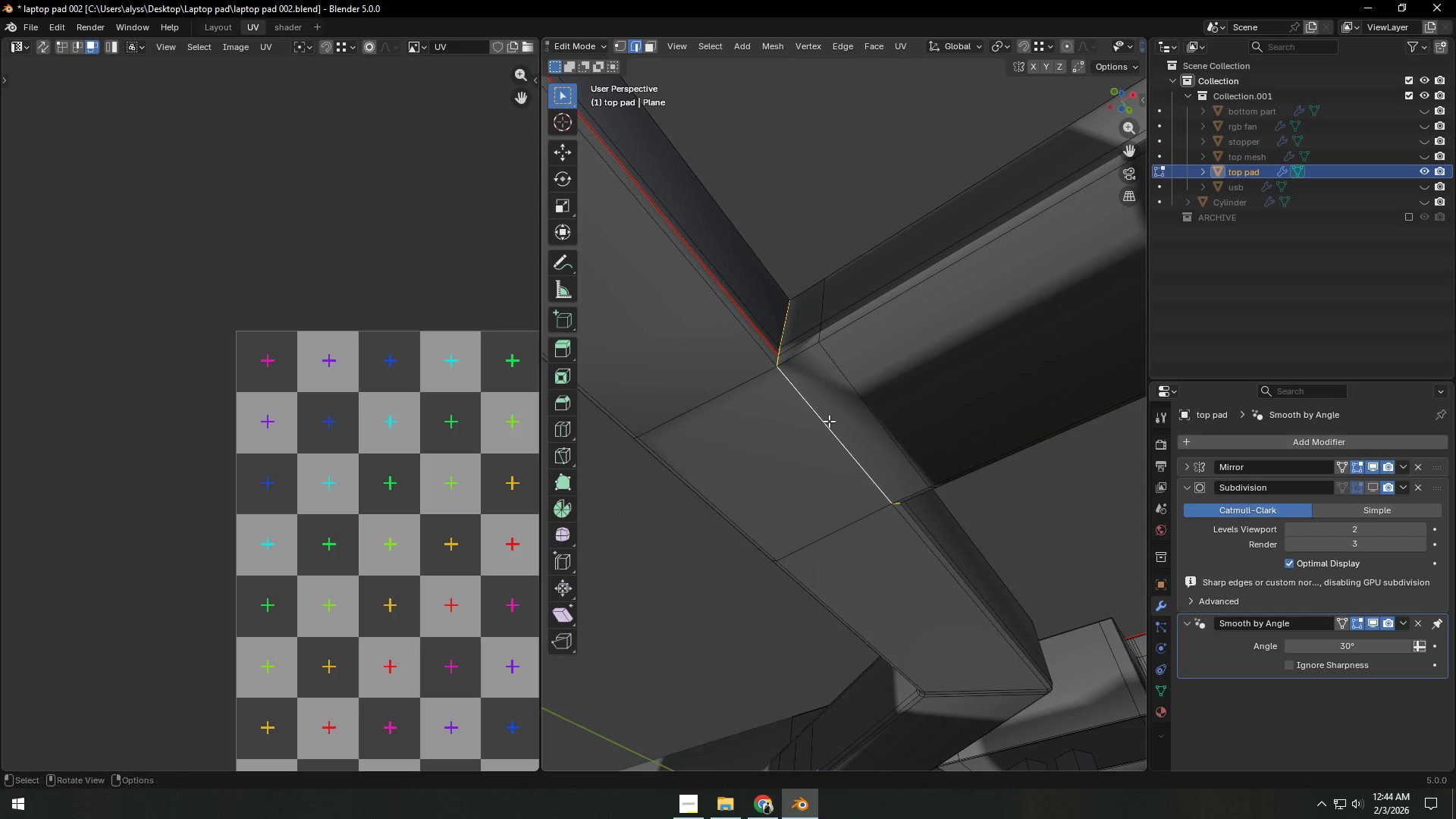 
key(Control+E)
 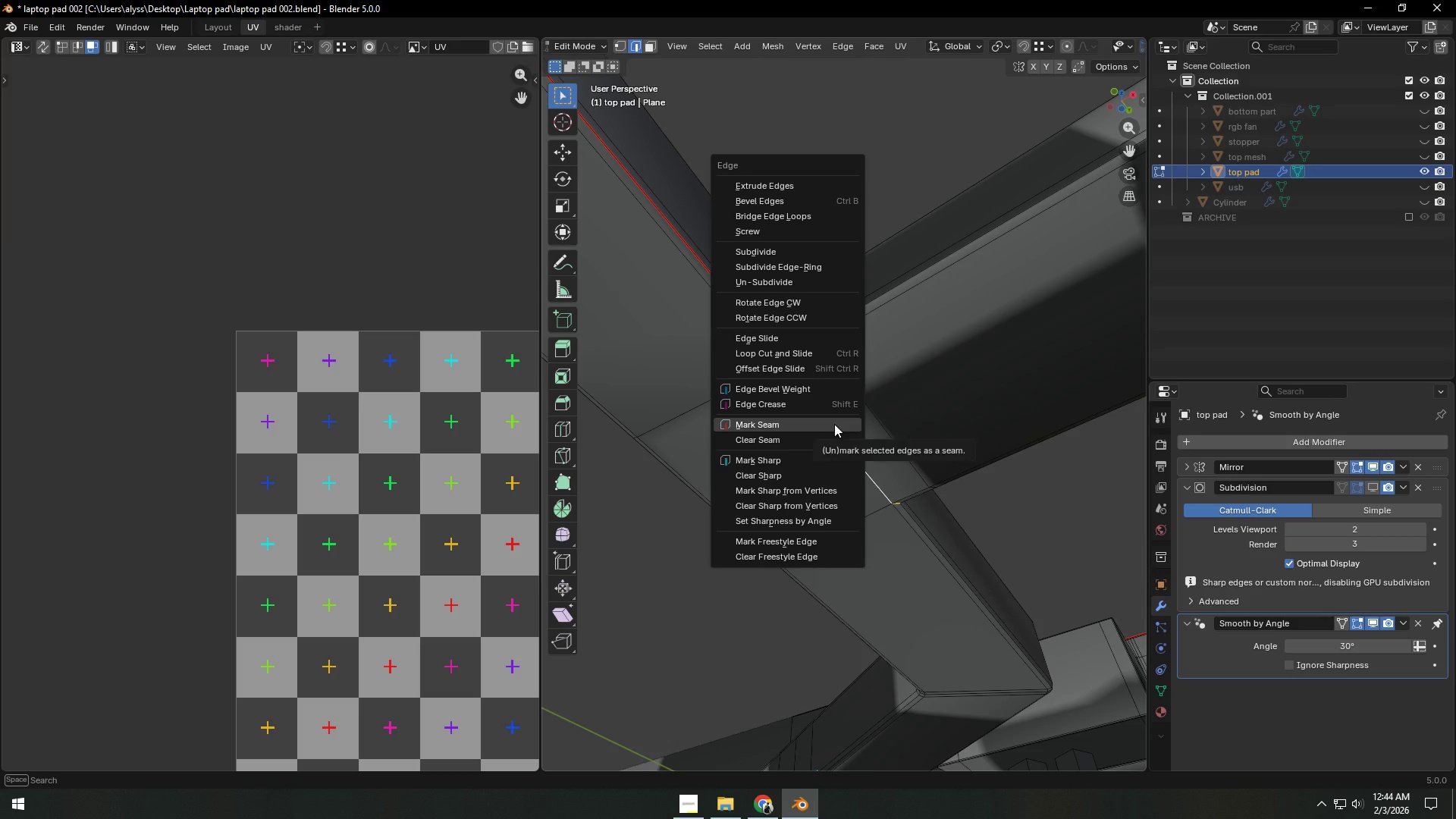 
left_click([834, 424])
 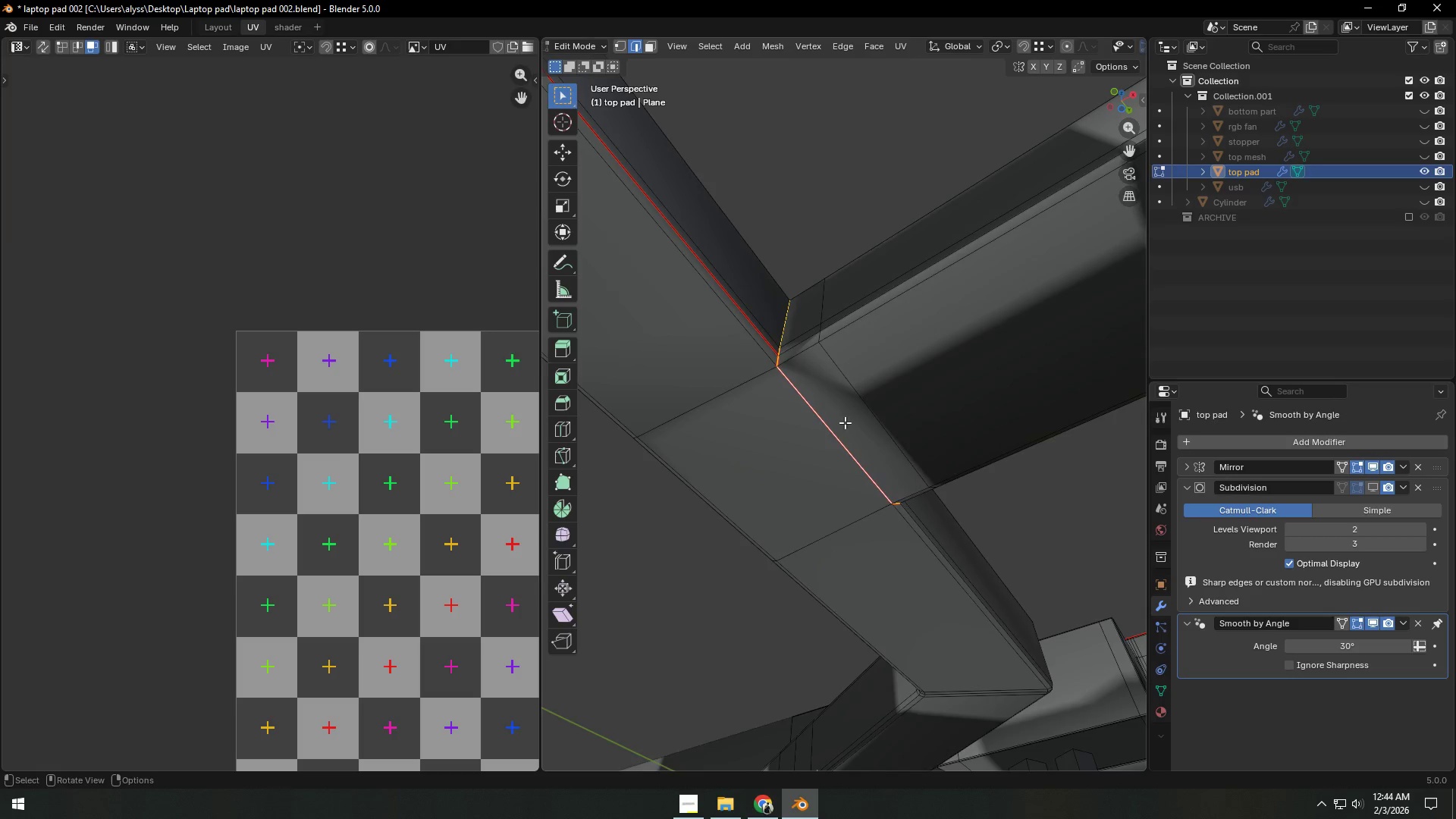 
scroll: coordinate [944, 426], scroll_direction: down, amount: 6.0
 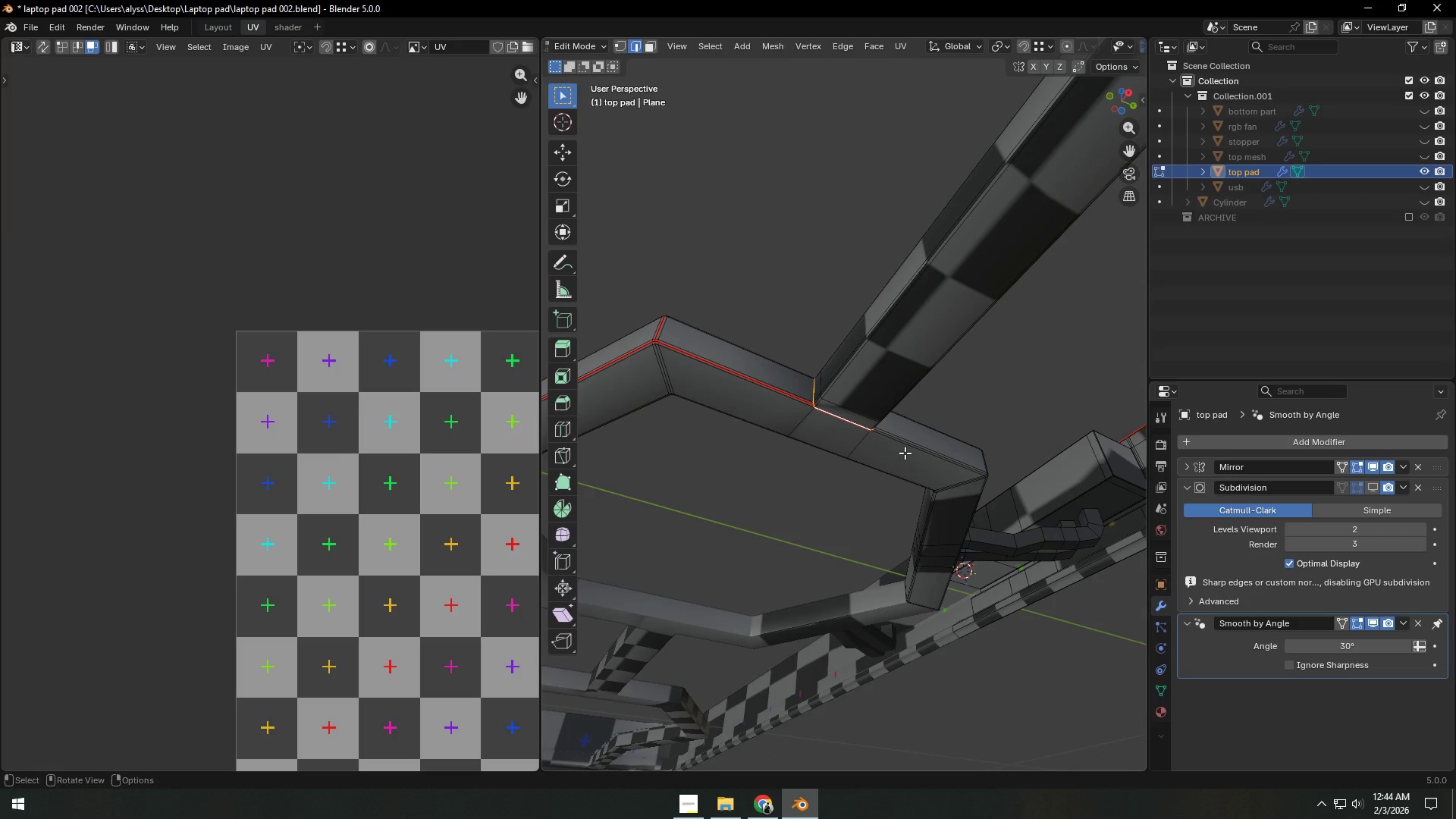 
key(Control+S)
 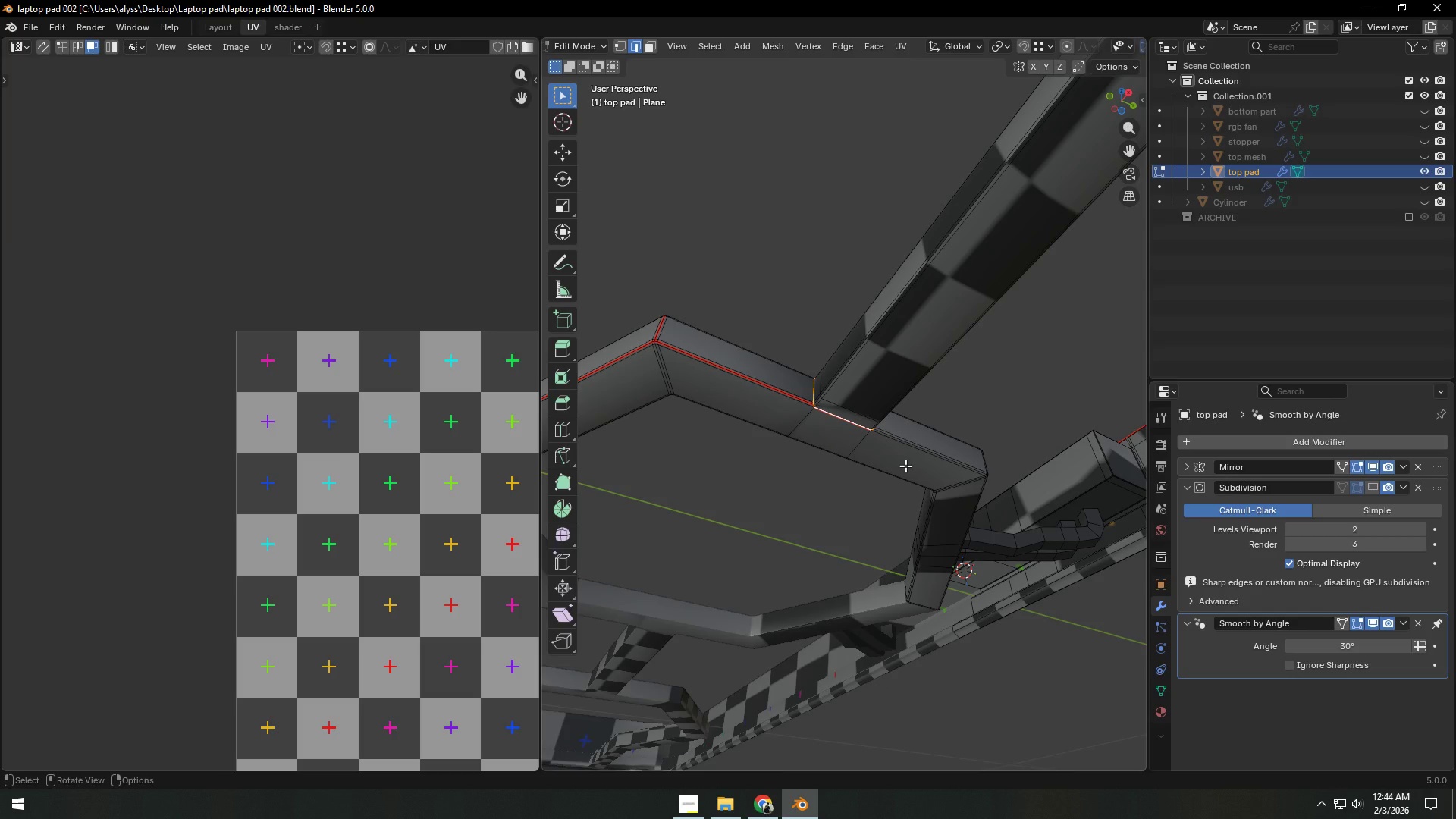 
wait(15.16)
 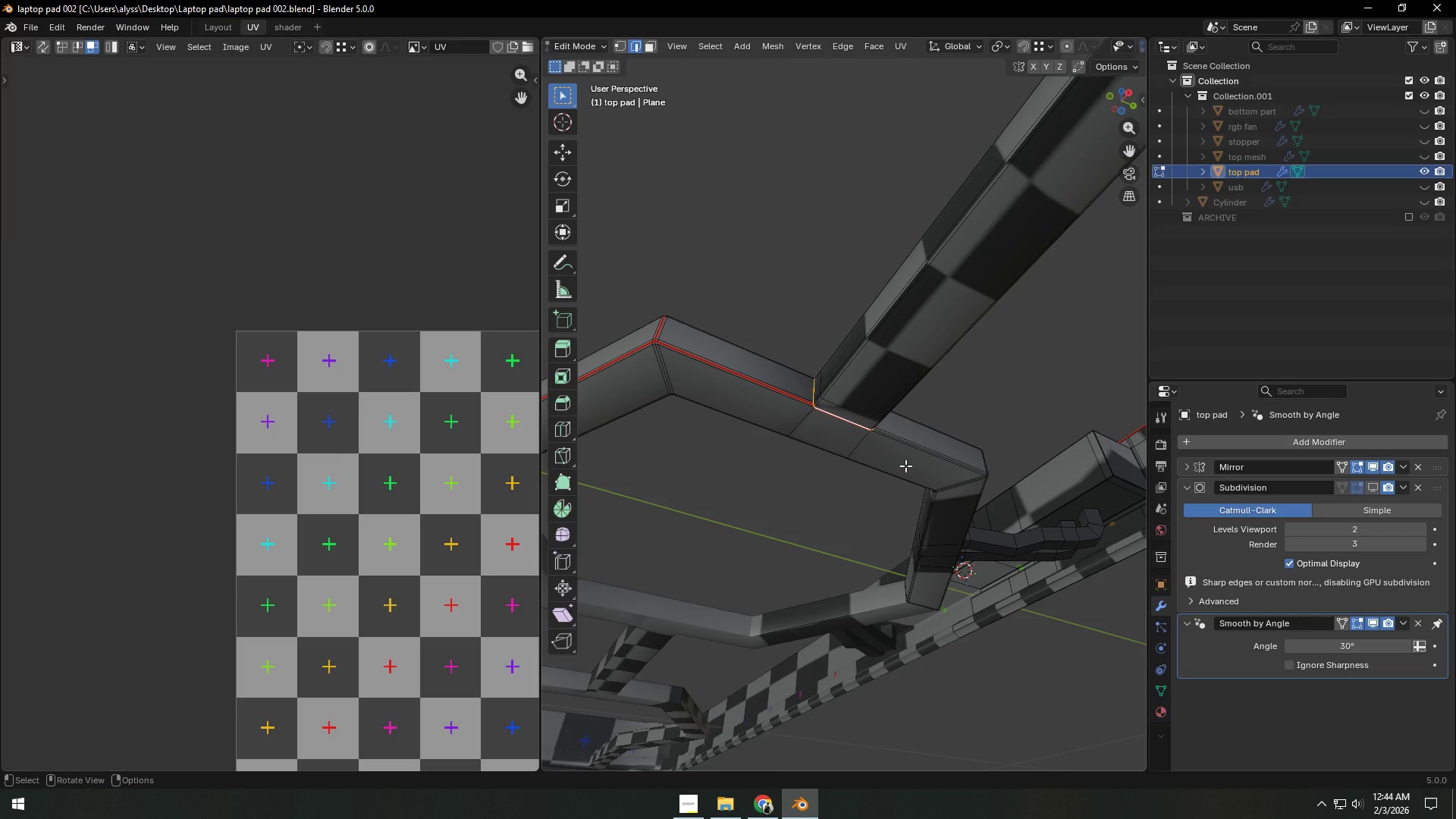 
scroll: coordinate [889, 438], scroll_direction: down, amount: 3.0
 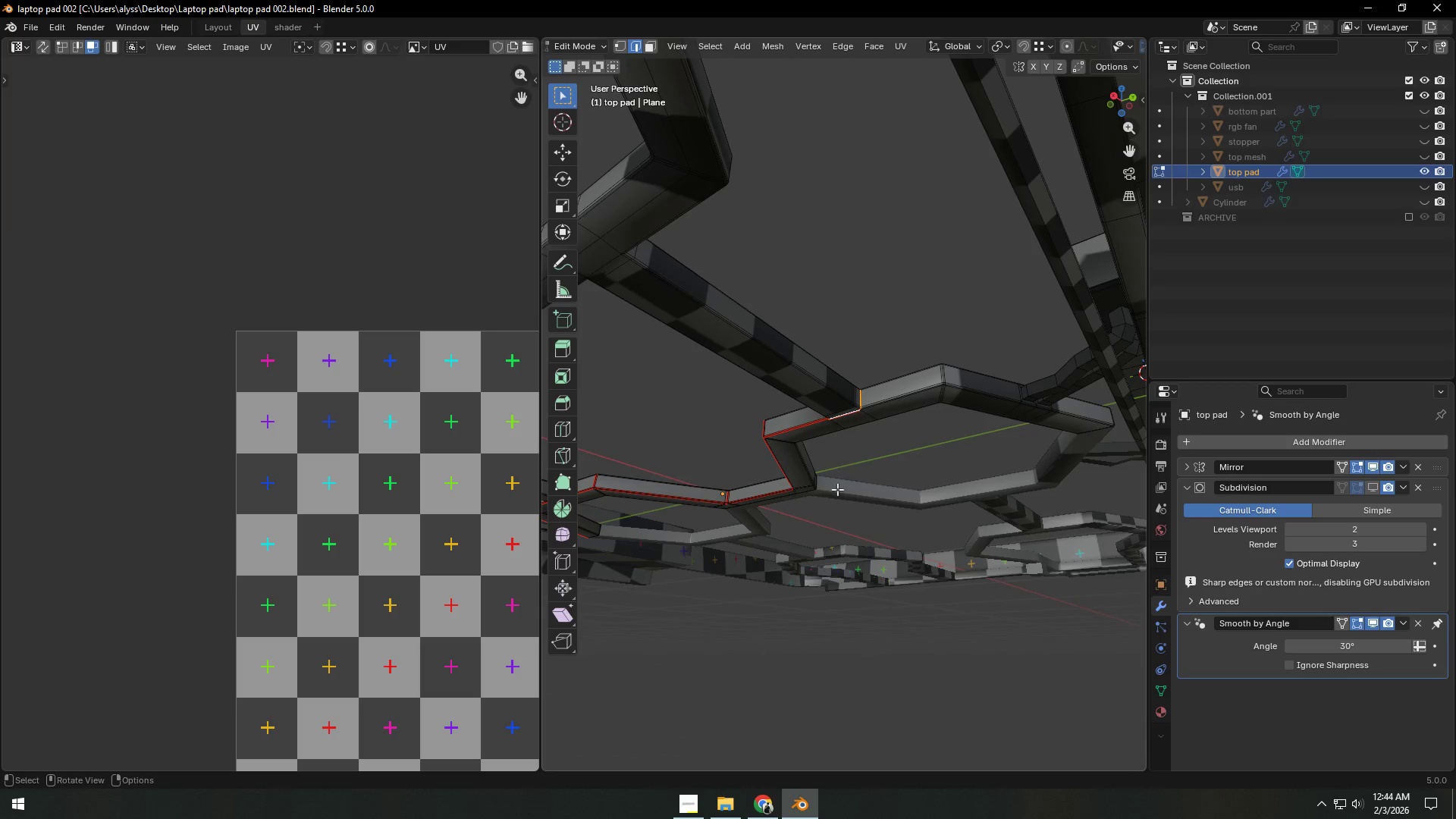 
hold_key(key=ShiftLeft, duration=0.33)
 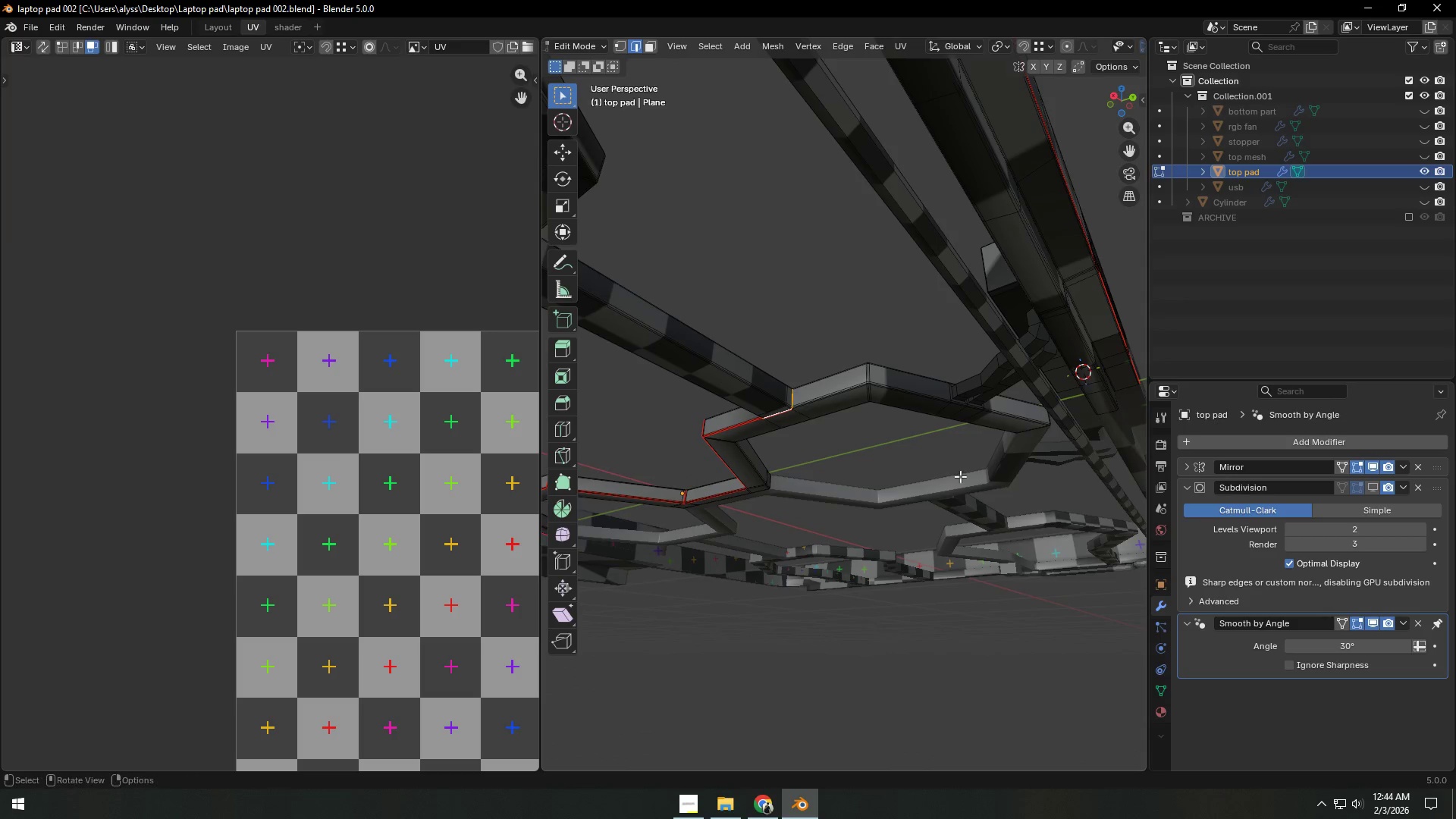 
scroll: coordinate [960, 476], scroll_direction: up, amount: 5.0
 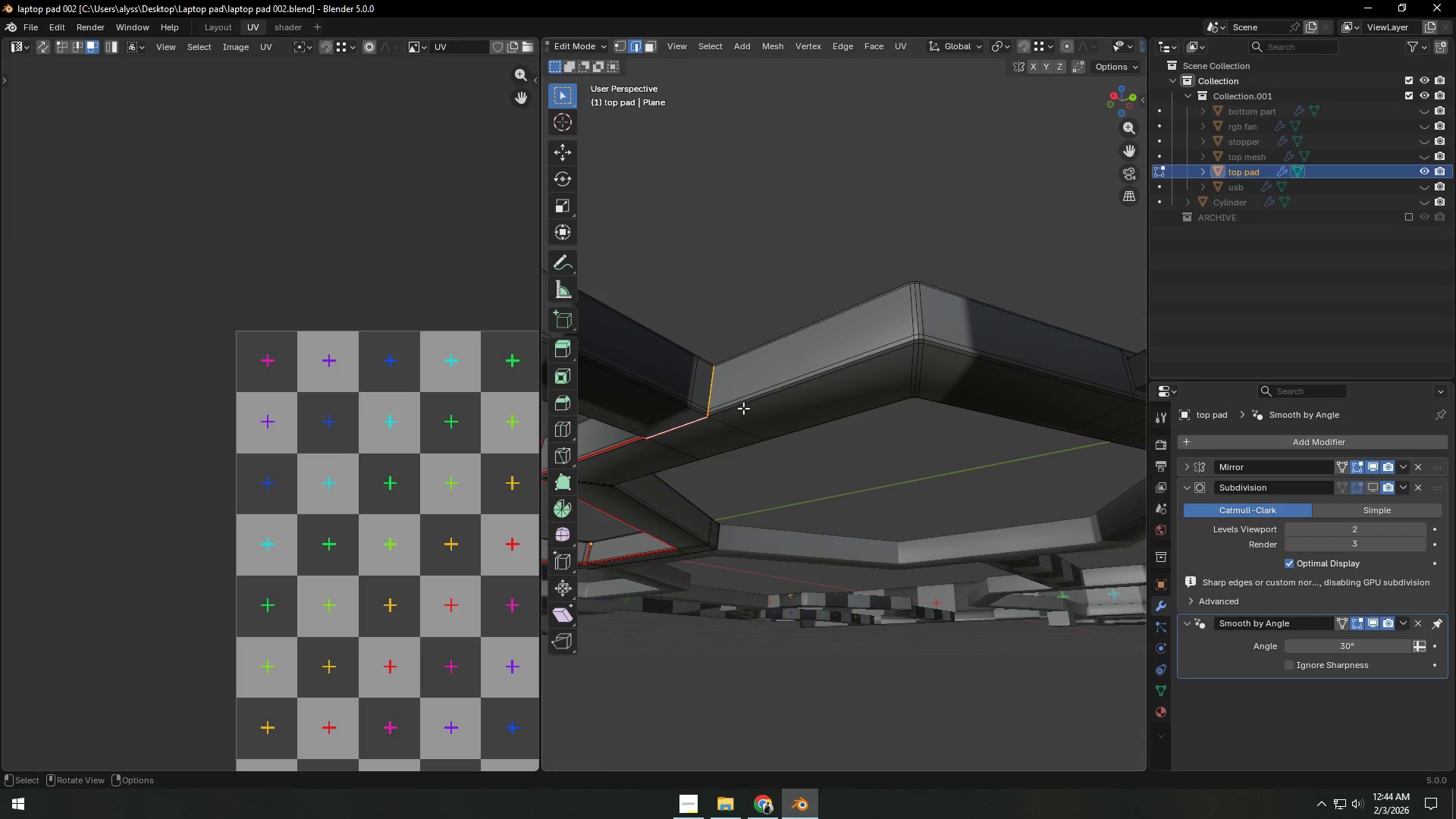 
left_click([745, 399])
 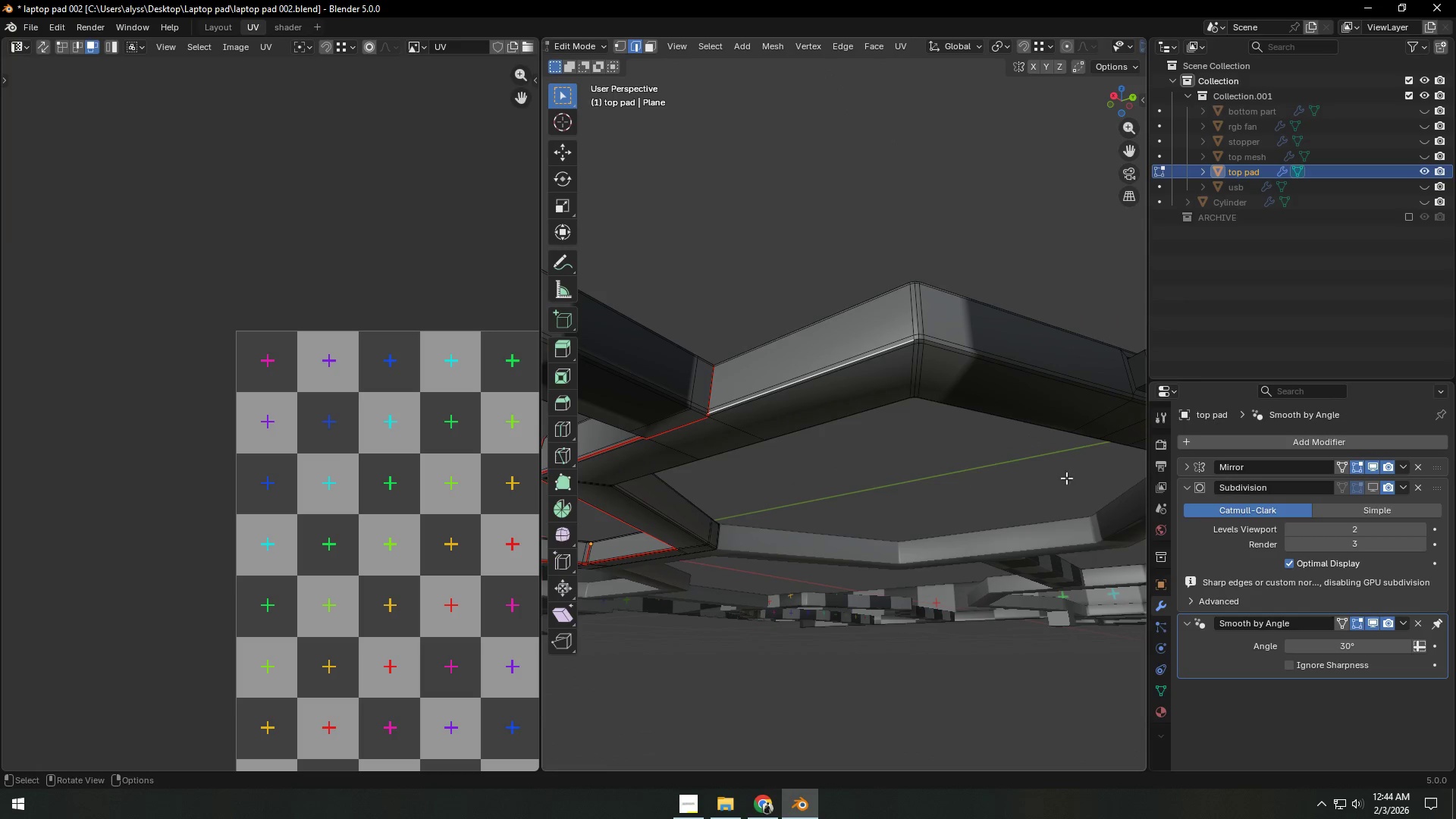 
hold_key(key=ShiftLeft, duration=0.34)
 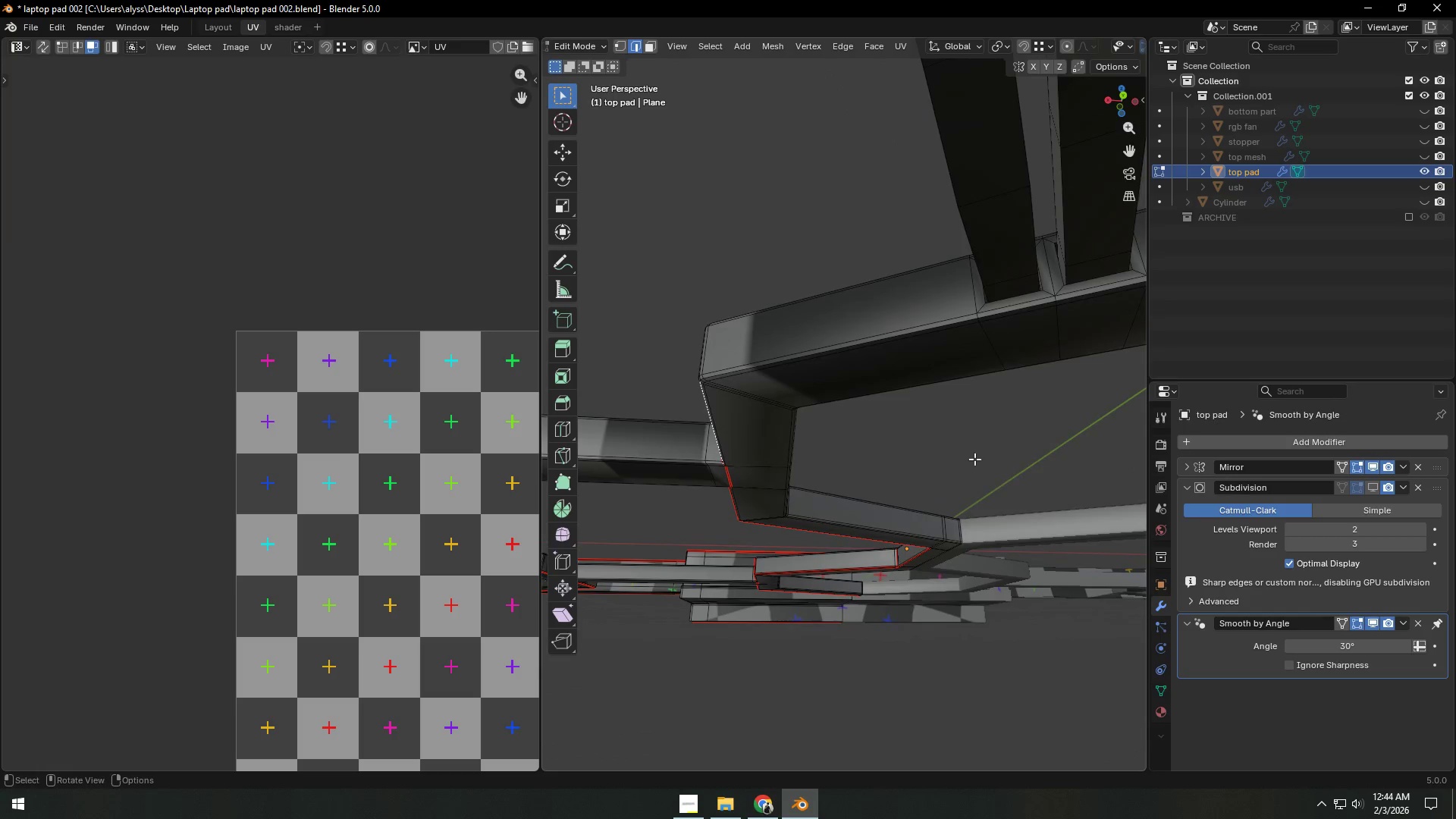 
hold_key(key=ControlLeft, duration=0.95)
left_click([1016, 310])
 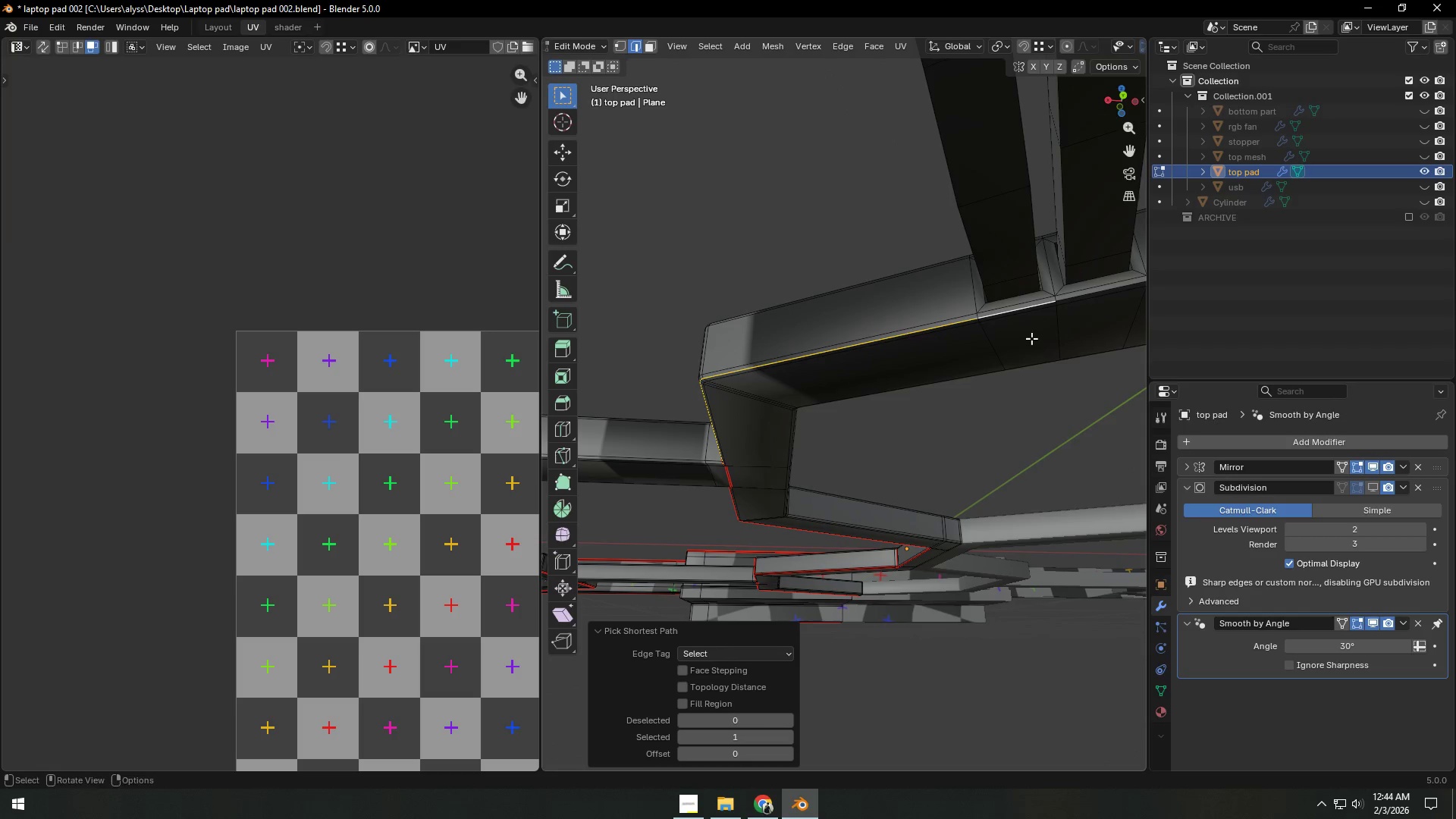 
hold_key(key=ShiftLeft, duration=0.78)
 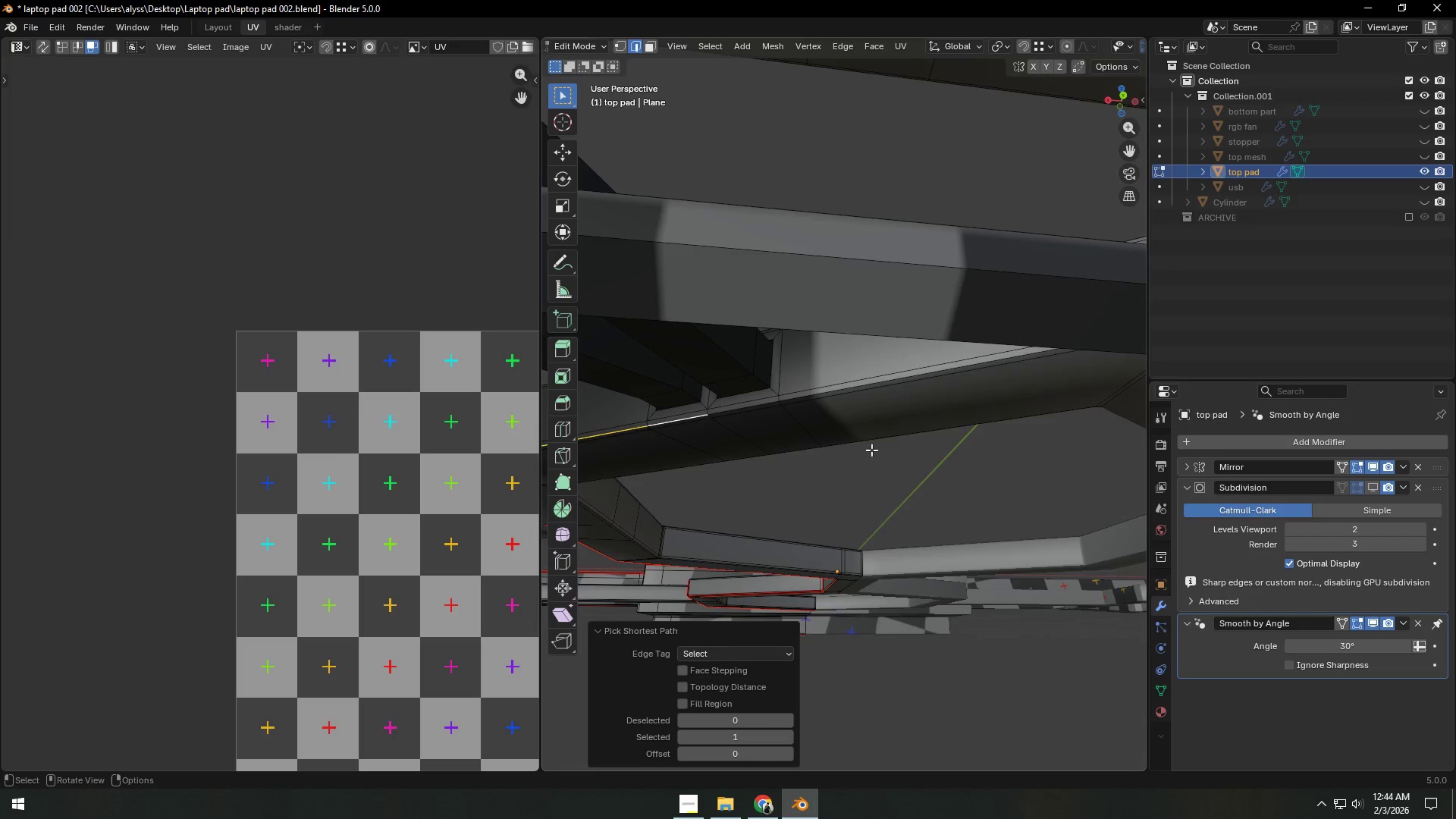 
scroll: coordinate [873, 450], scroll_direction: down, amount: 2.0
 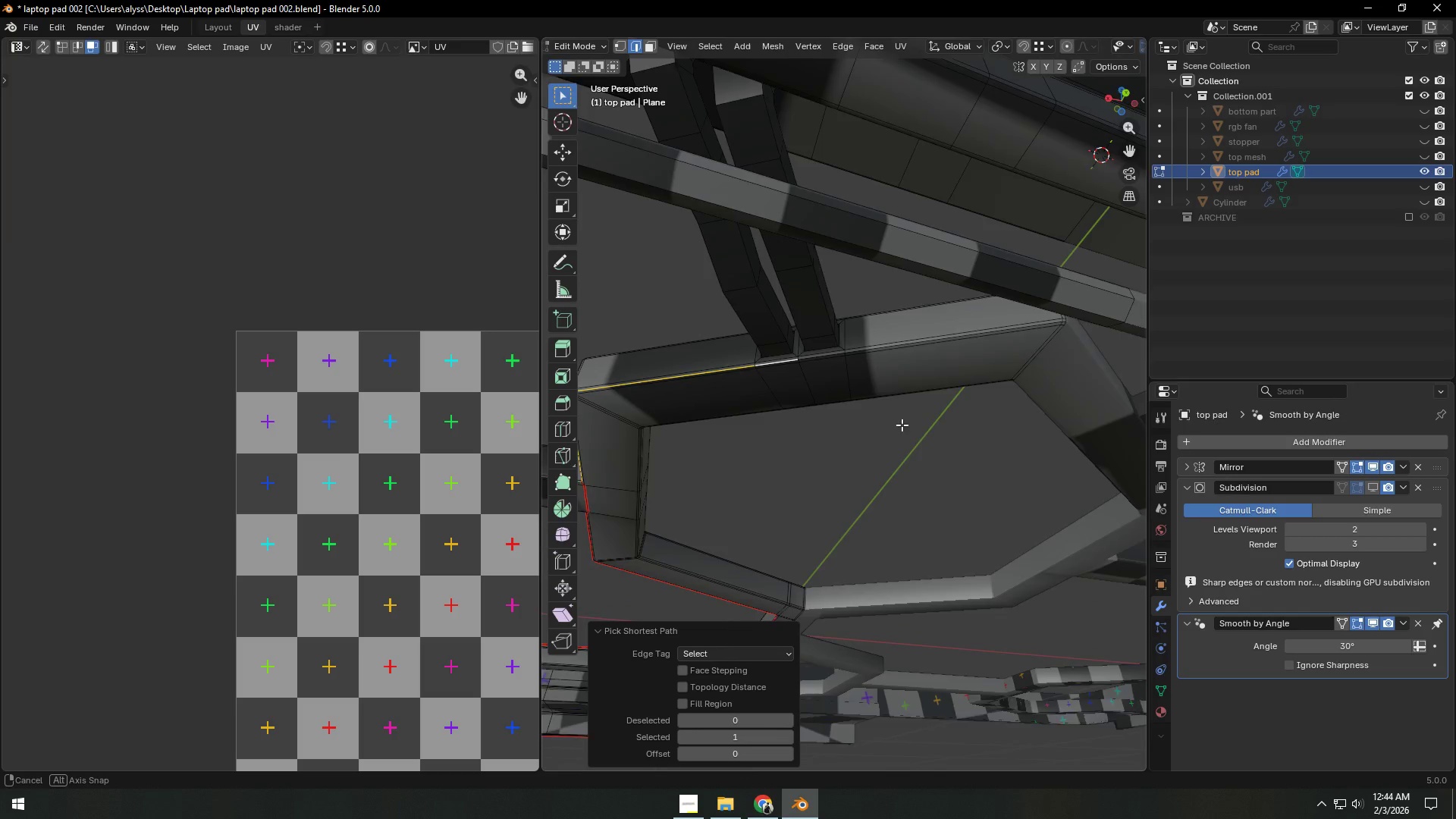 
hold_key(key=ControlLeft, duration=1.5)
 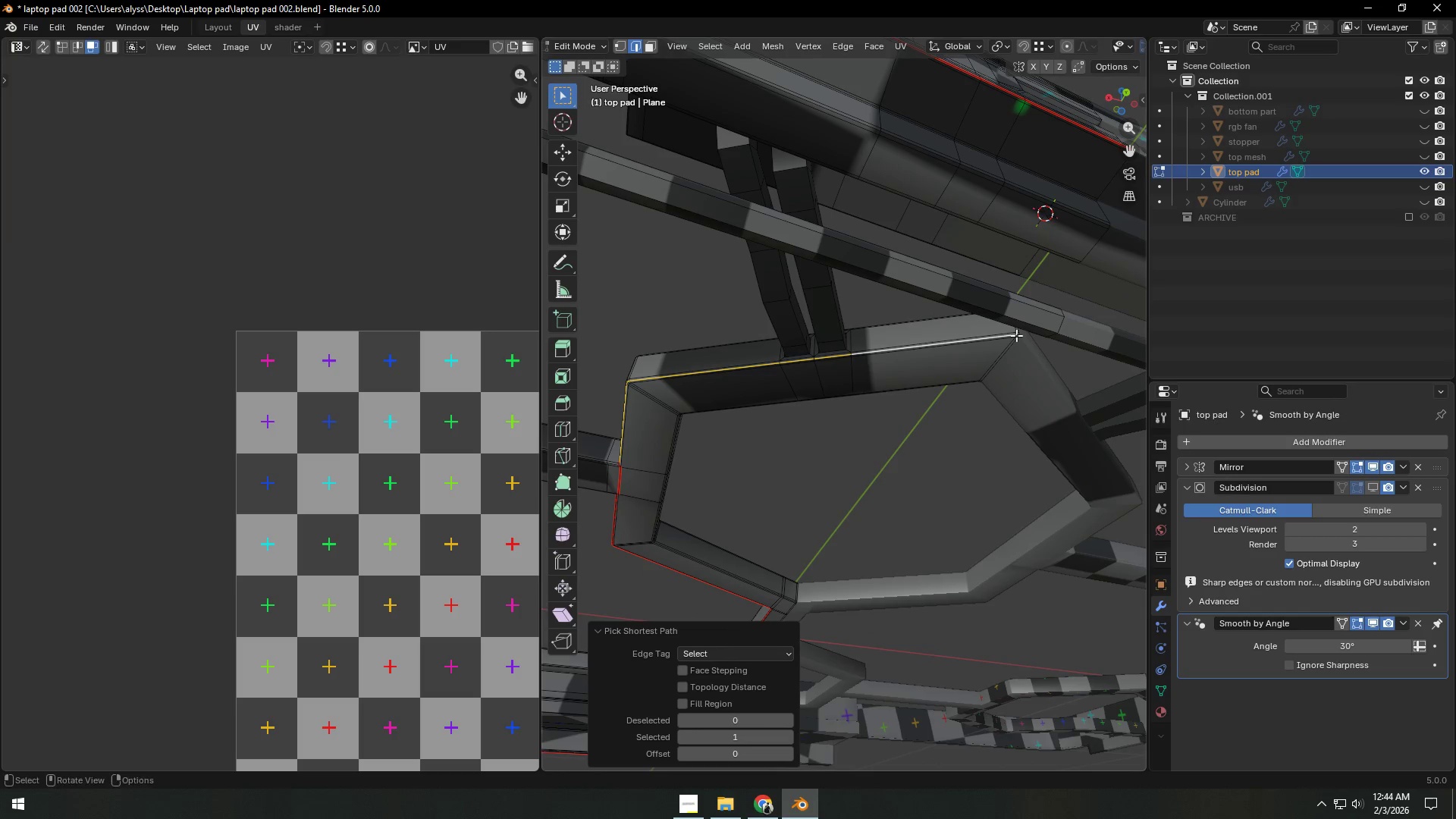 
scroll: coordinate [905, 419], scroll_direction: down, amount: 1.0
 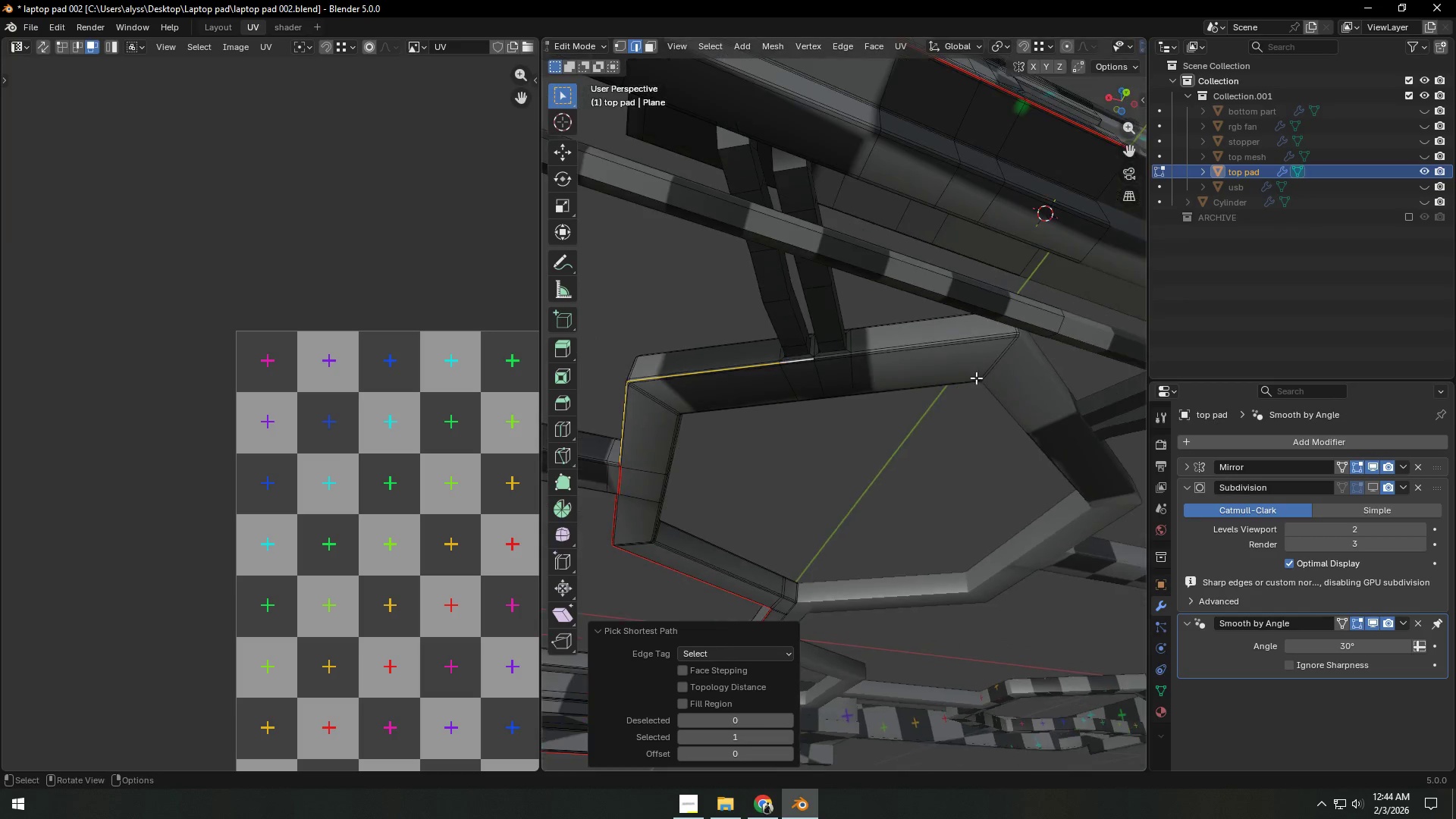 
left_click([993, 337])
 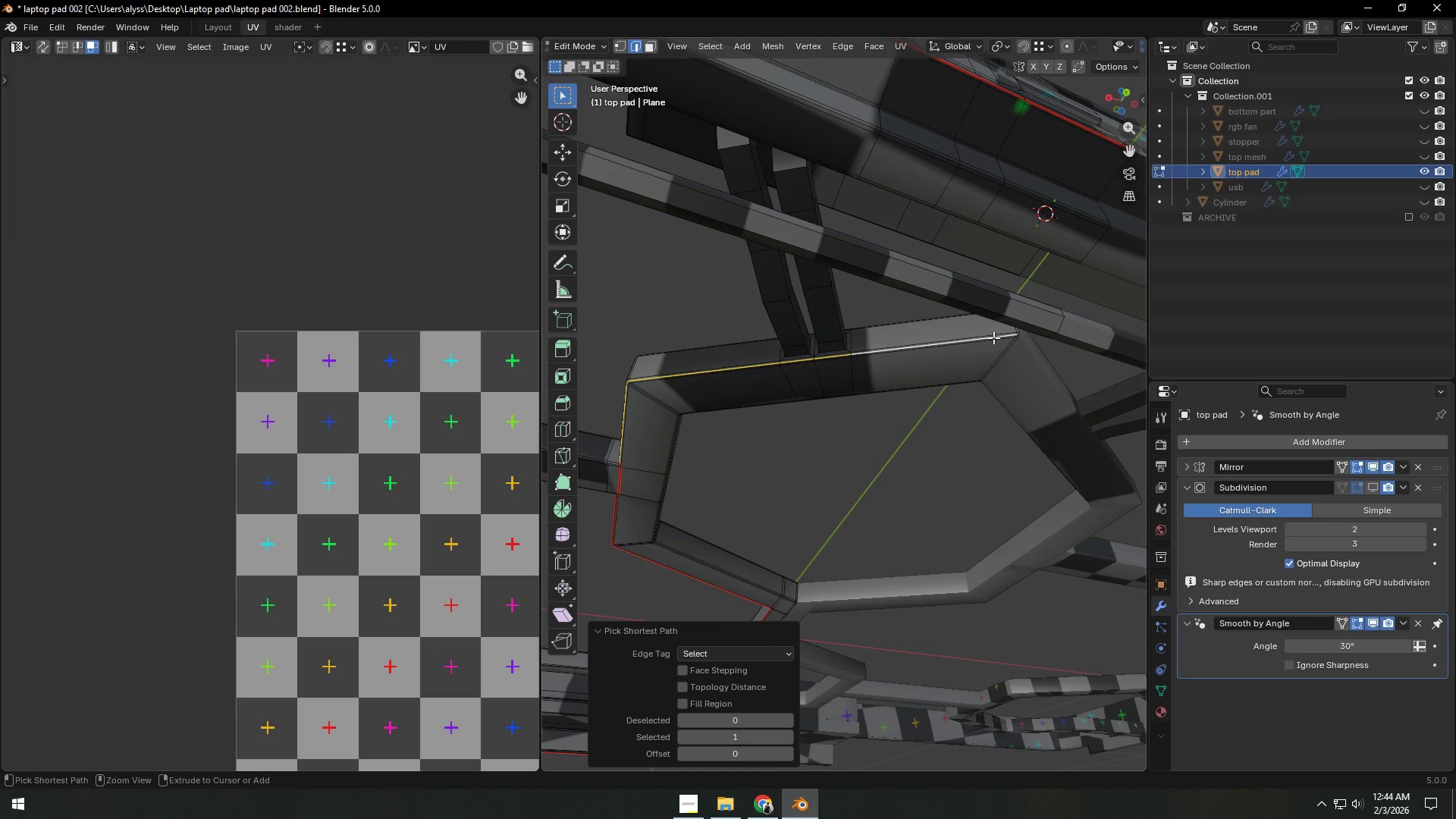 
key(Control+ControlLeft)
 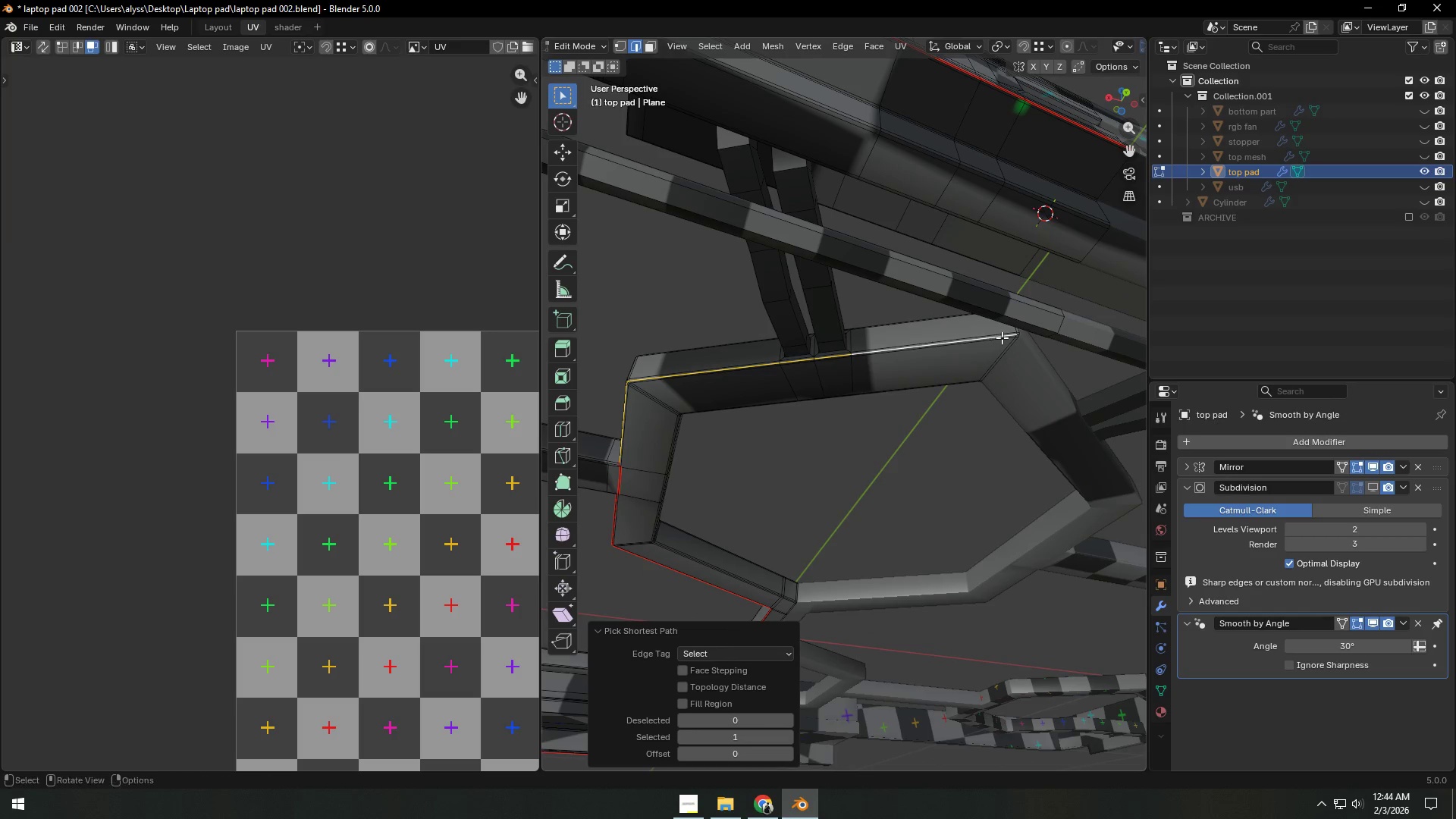 
key(Control+ControlLeft)
 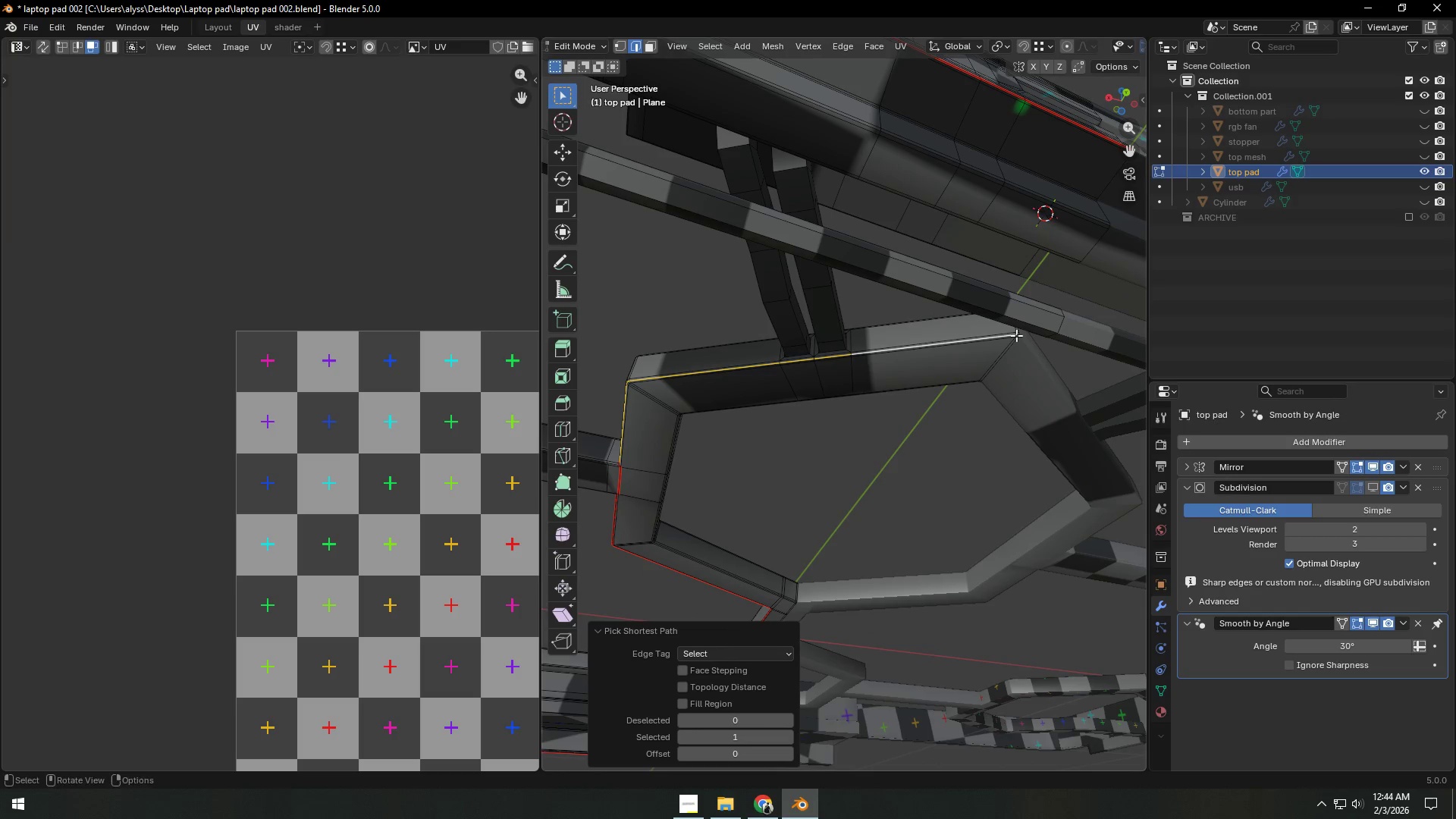 
hold_key(key=ShiftLeft, duration=0.36)
 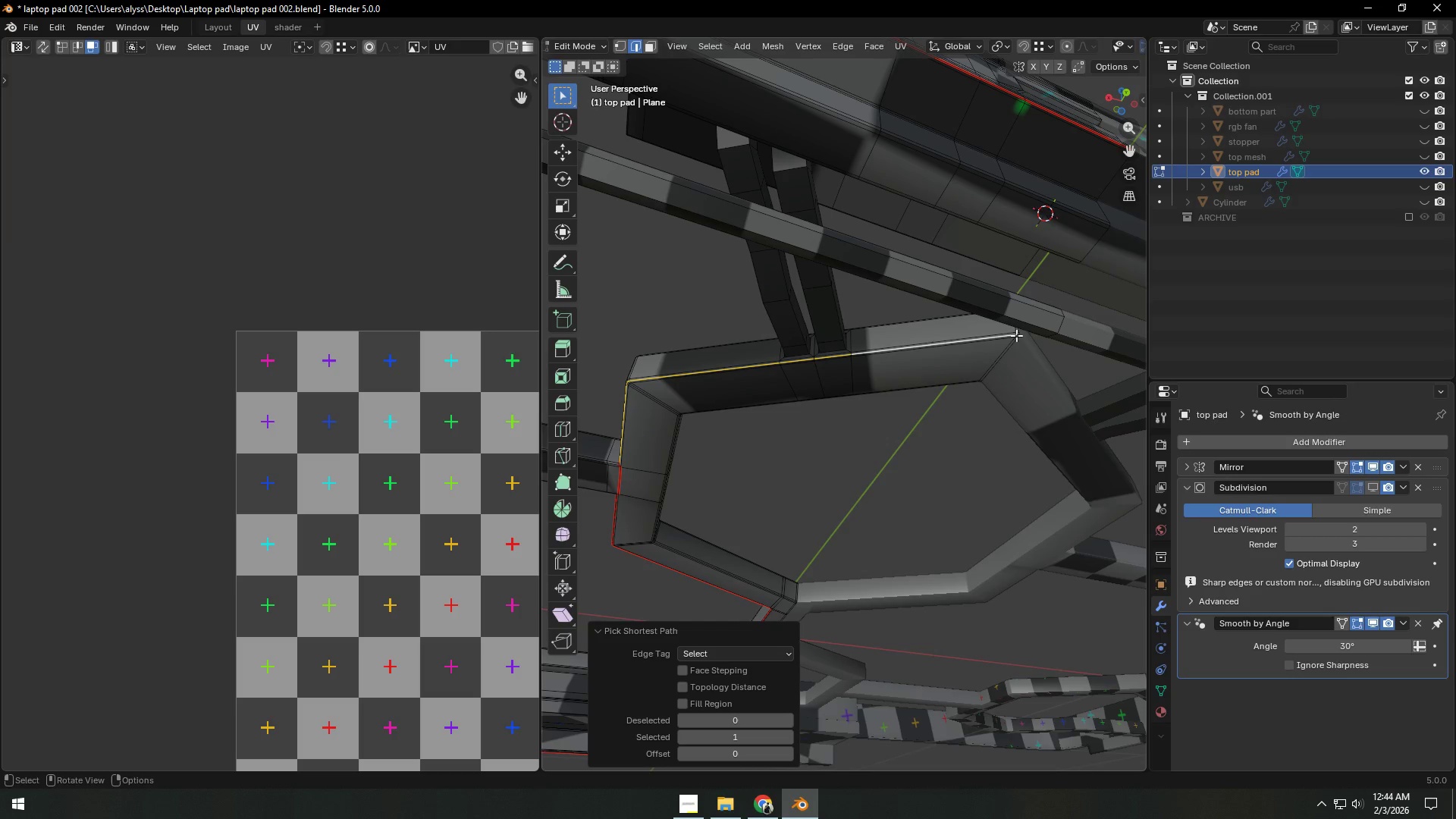 
key(Shift+ShiftLeft)
 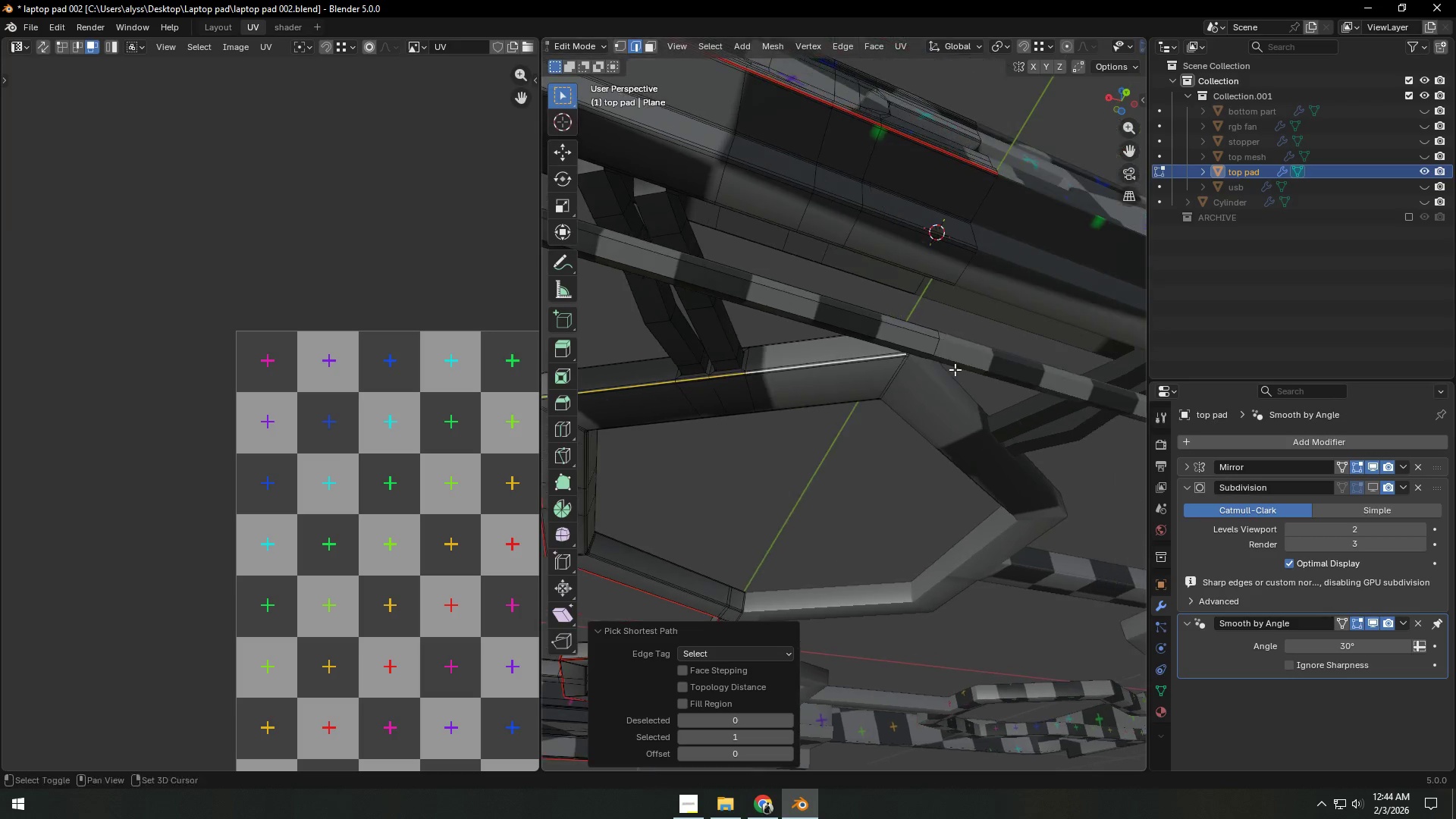 
hold_key(key=ShiftLeft, duration=1.39)
 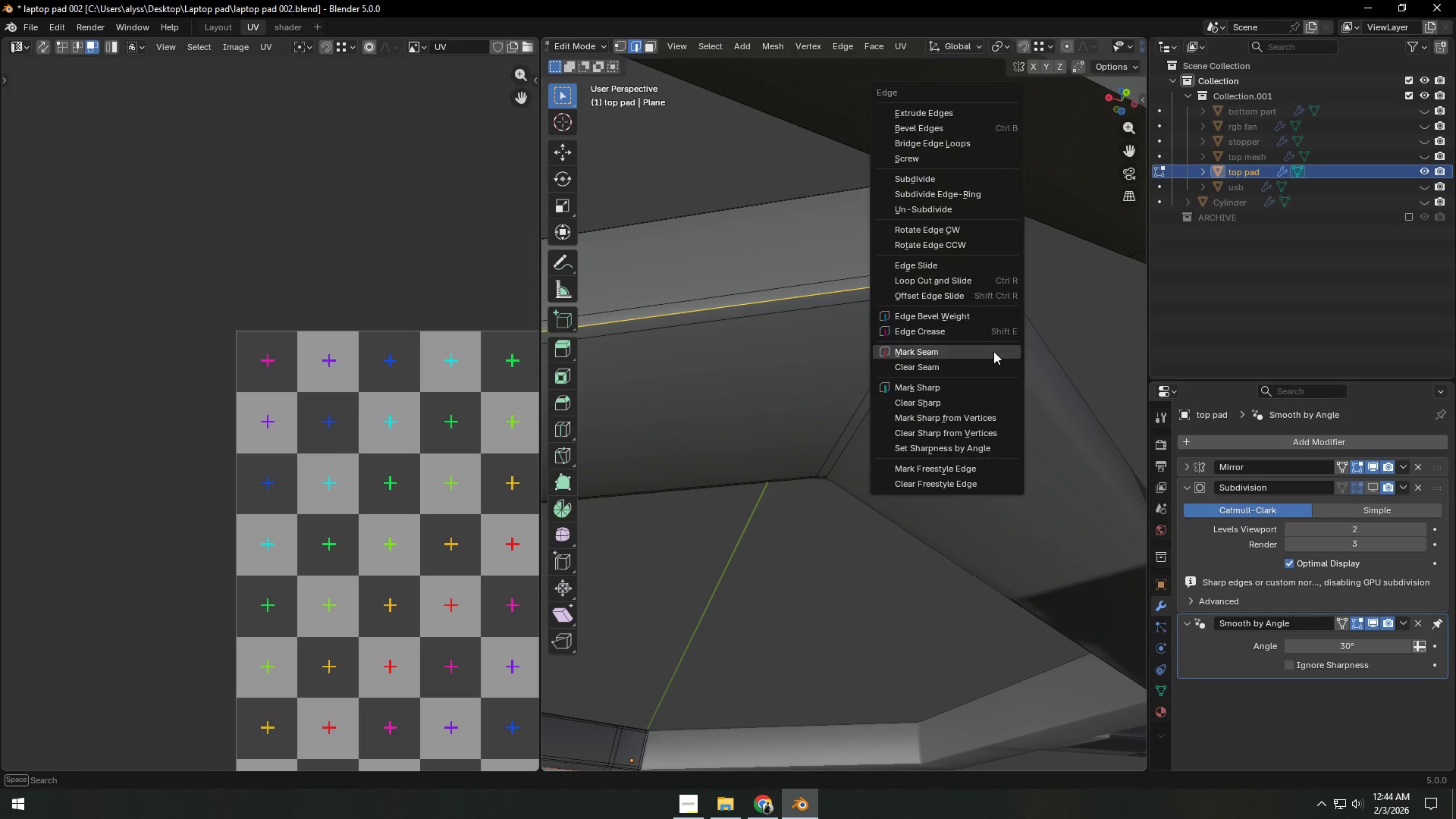 
scroll: coordinate [956, 369], scroll_direction: up, amount: 5.0
 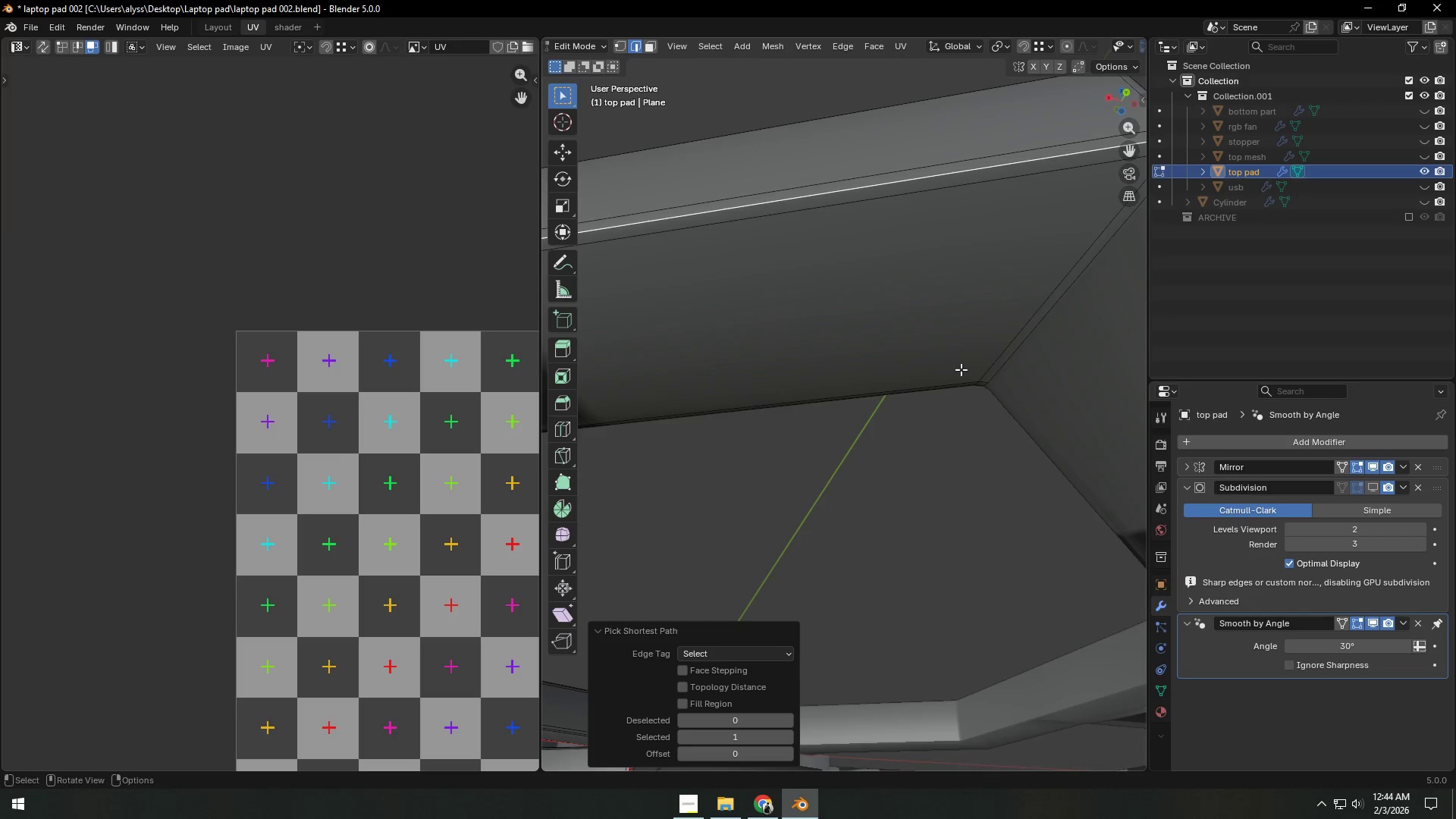 
left_click([943, 279])
 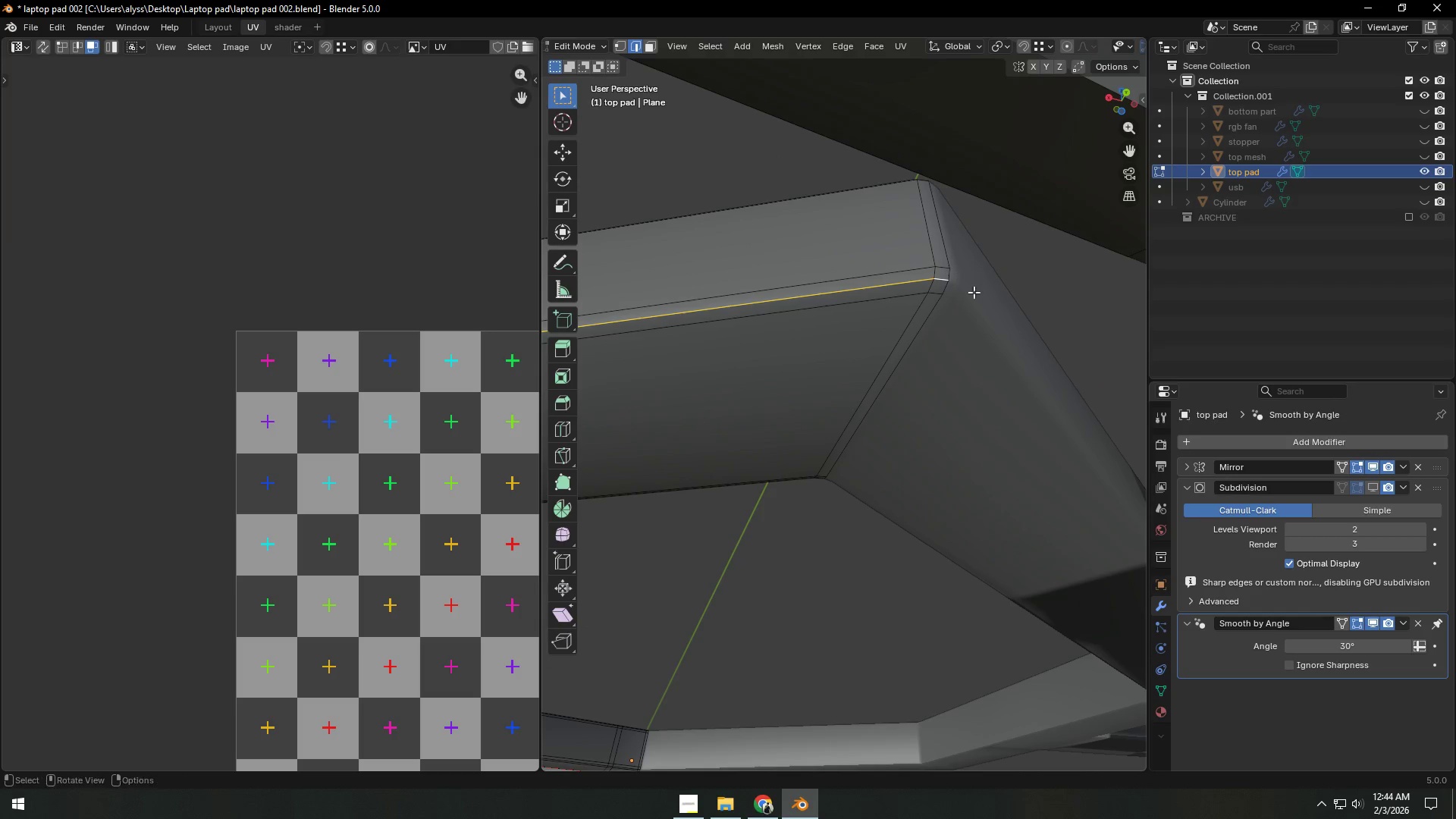 
key(Control+E)
 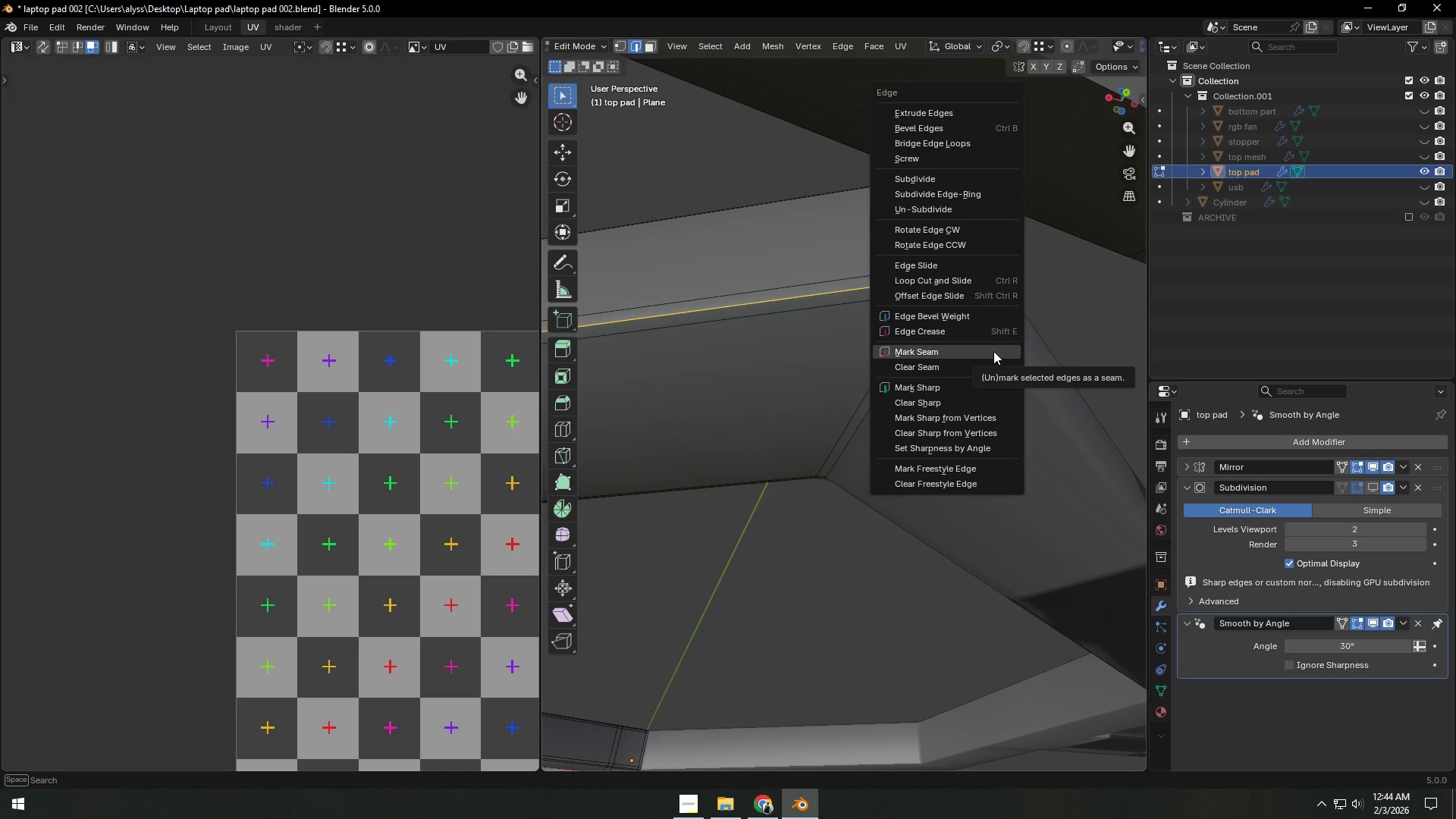 
left_click([993, 351])
 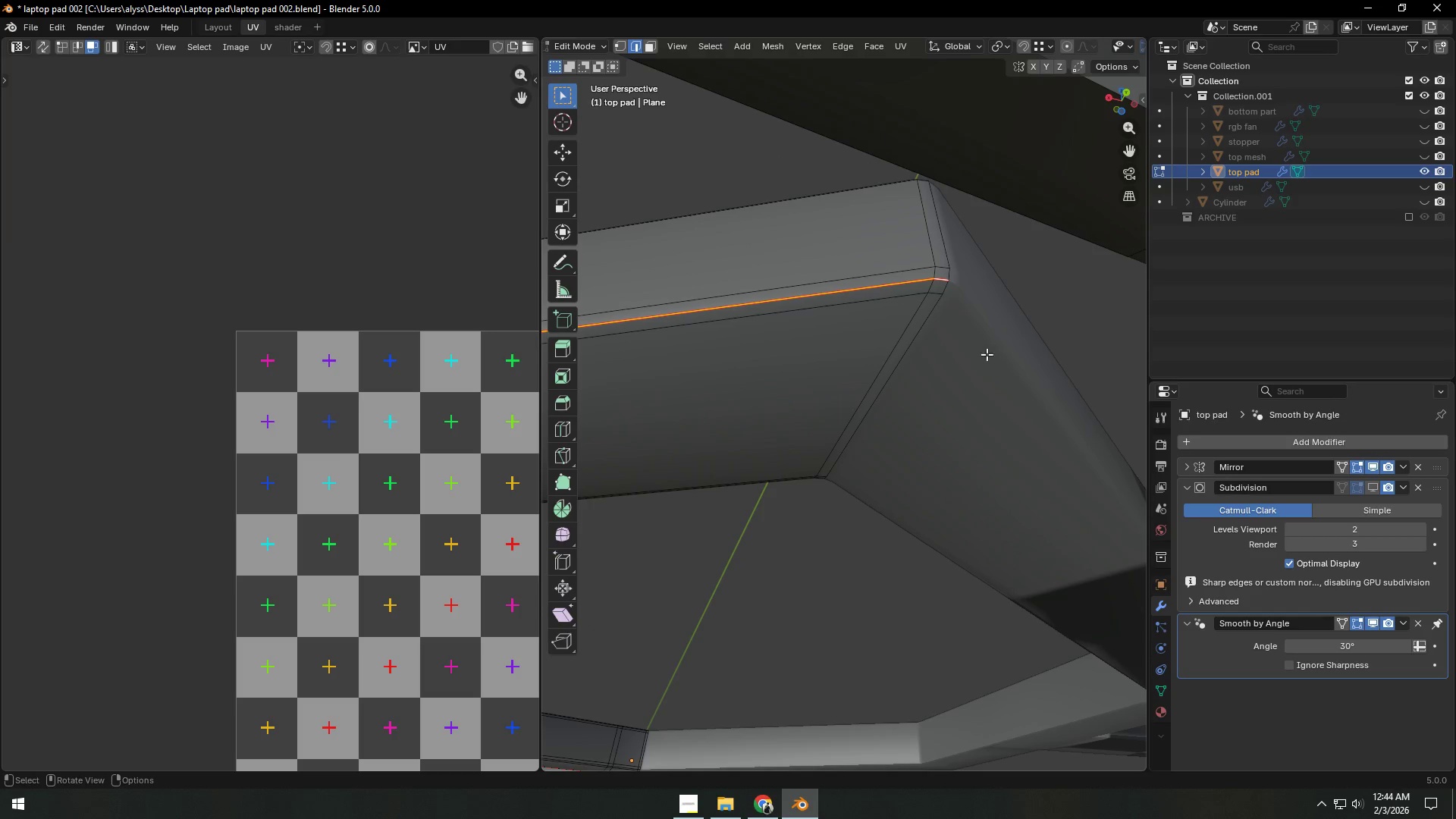 
scroll: coordinate [962, 368], scroll_direction: down, amount: 10.0
 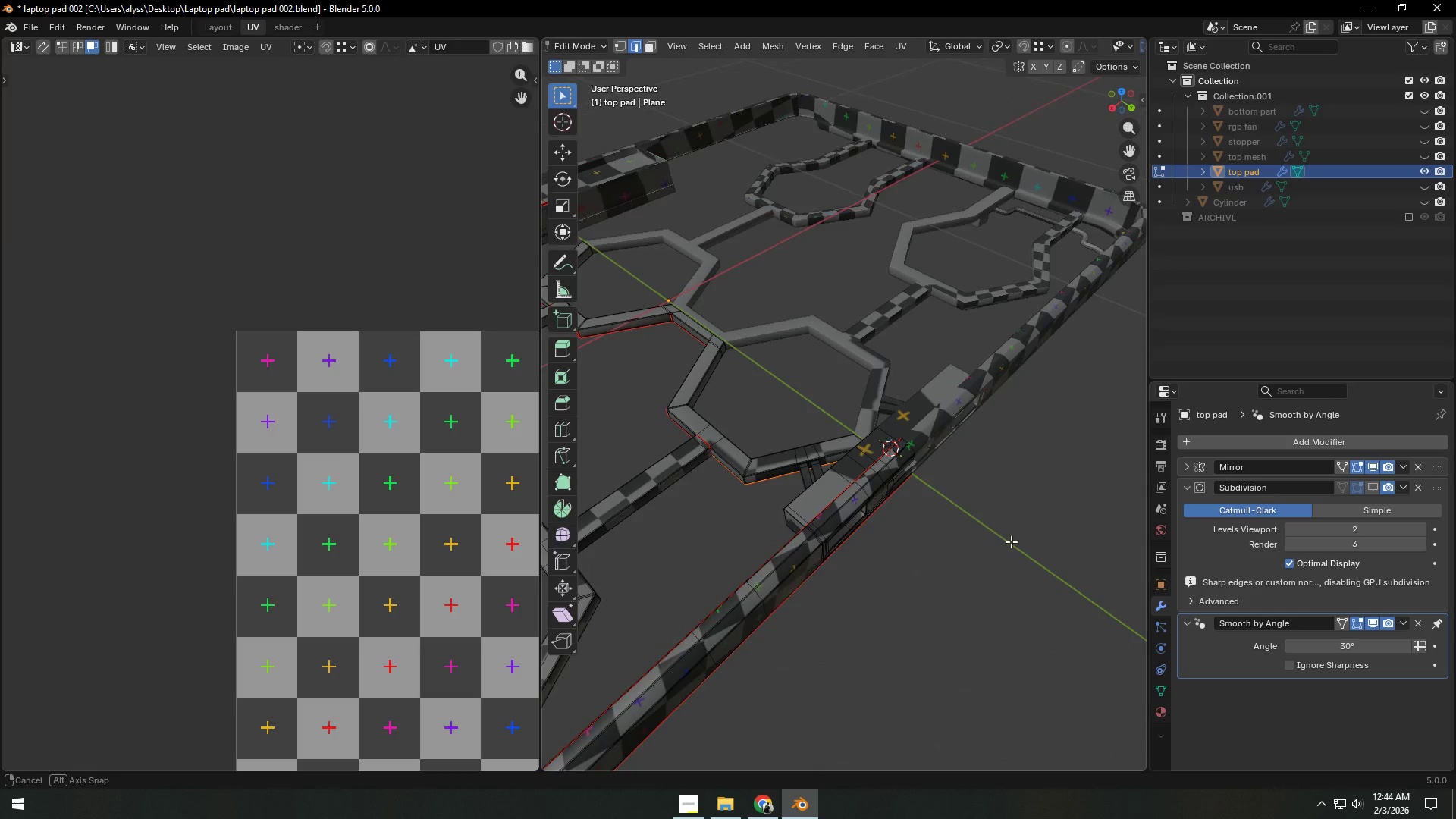 
left_click([1013, 569])
 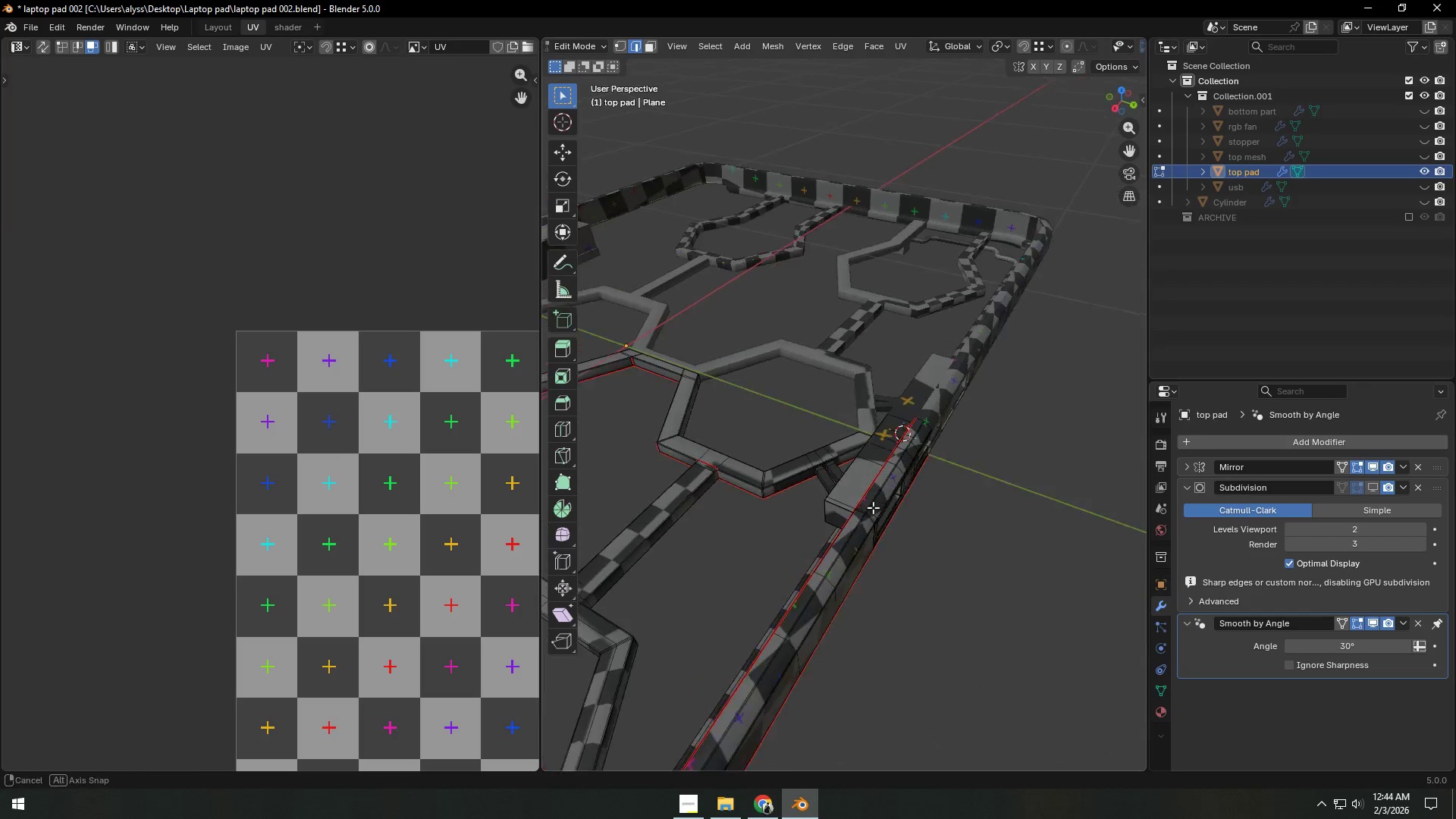 
key(Shift+ShiftLeft)
 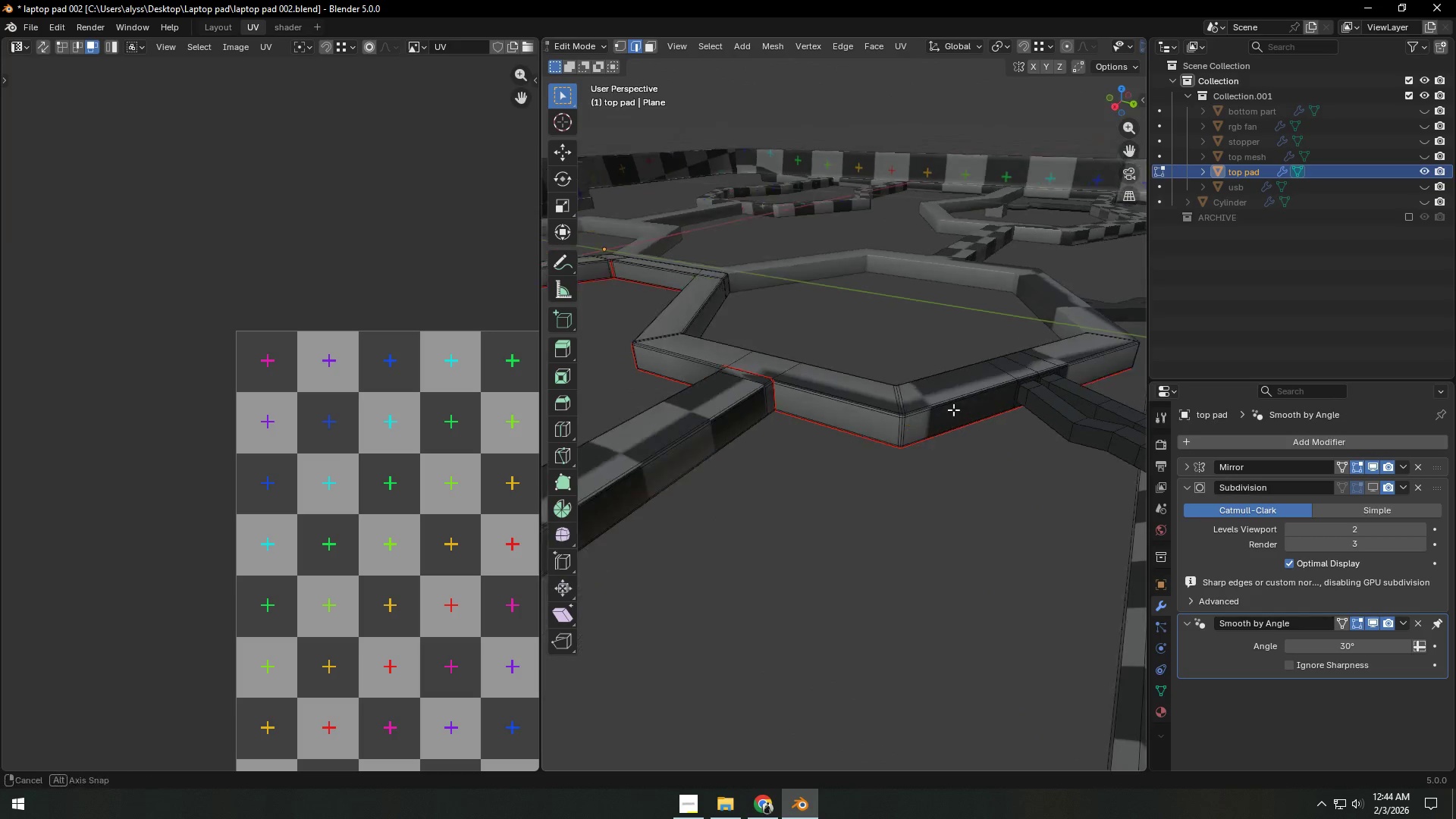 
scroll: coordinate [834, 508], scroll_direction: up, amount: 4.0
 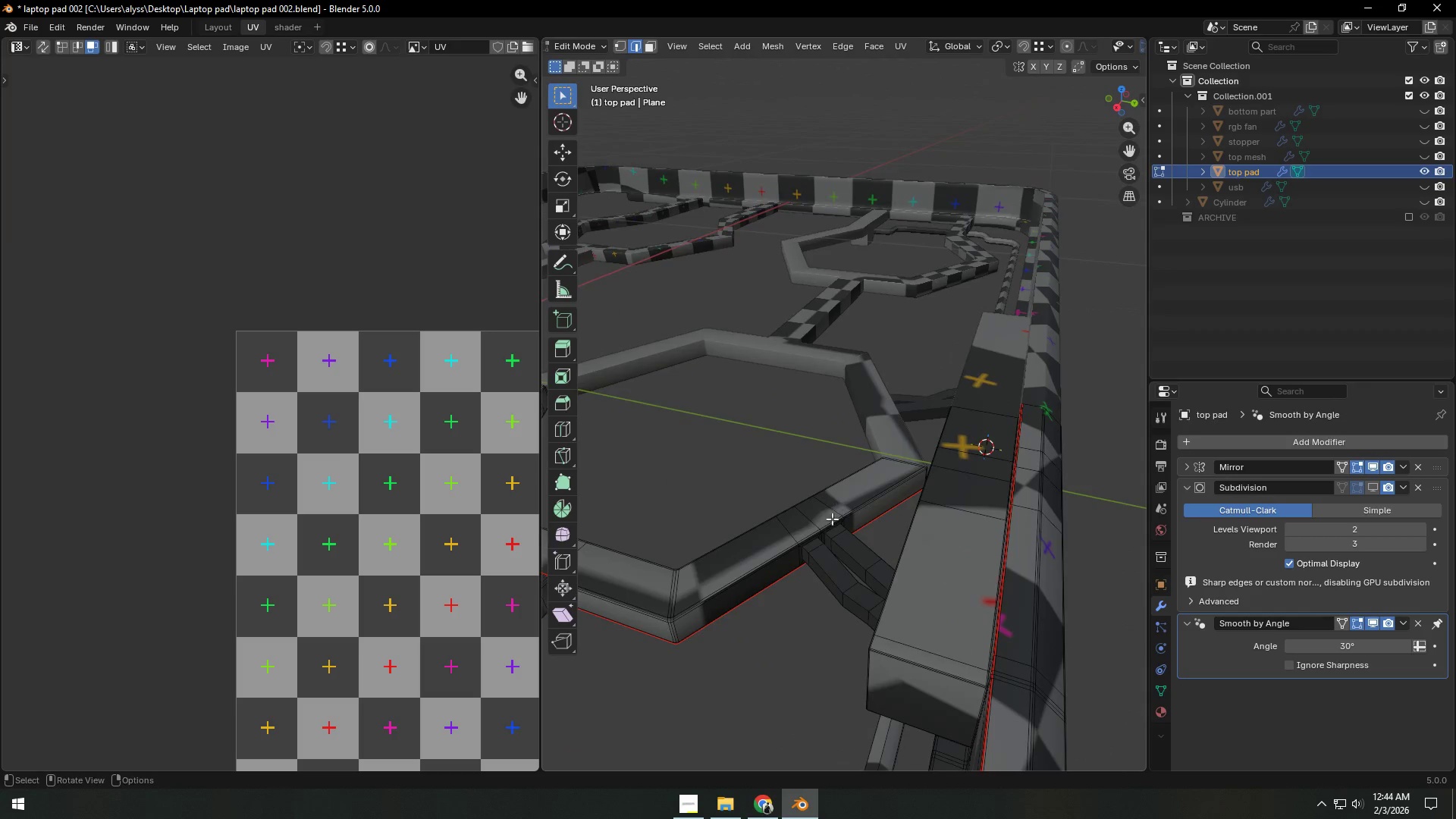 
hold_key(key=ShiftLeft, duration=0.72)
scroll: coordinate [1010, 468], scroll_direction: up, amount: 4.0
 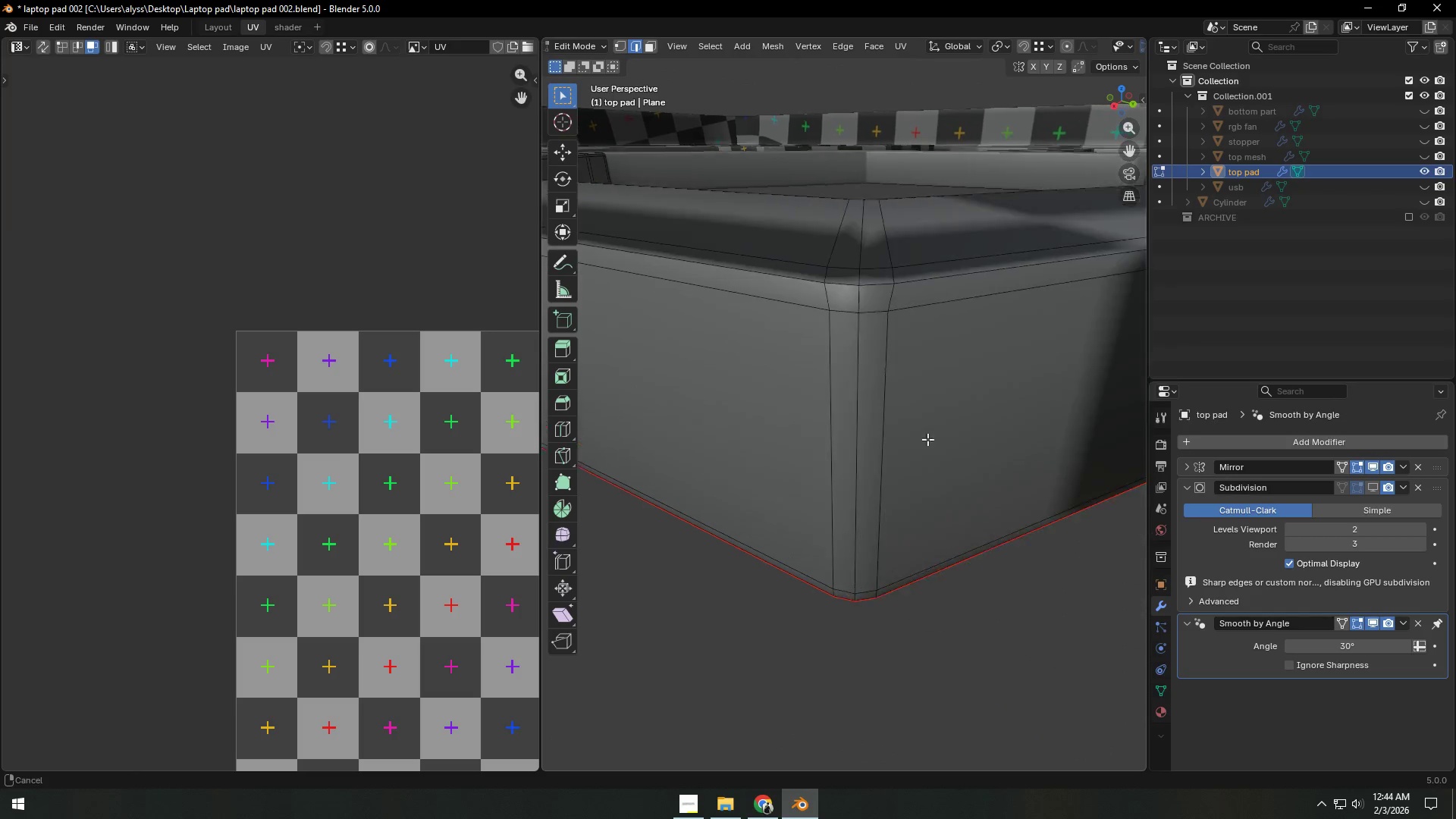 
left_click([771, 516])
 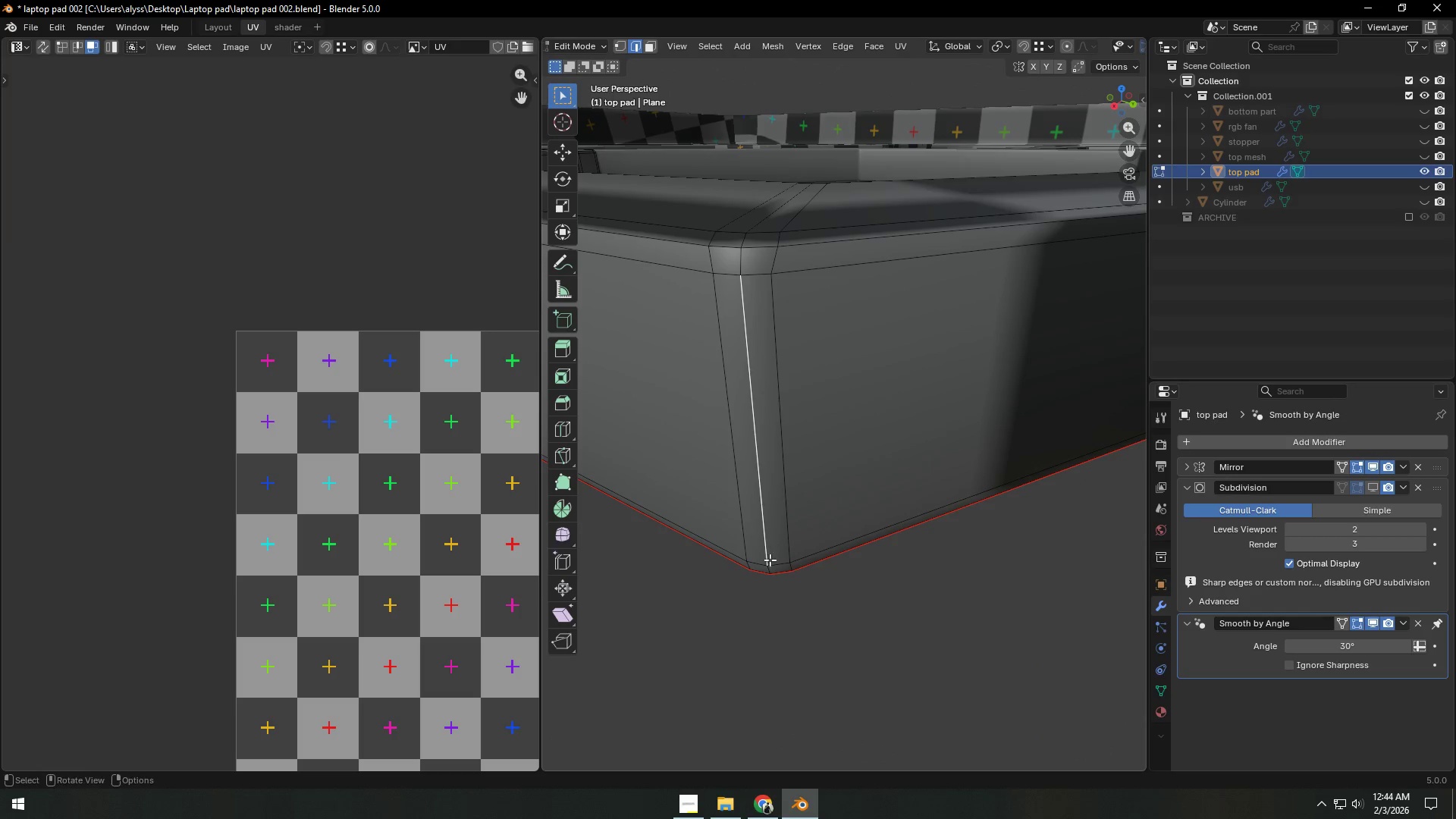 
hold_key(key=ShiftLeft, duration=1.5)
left_click([748, 265])
 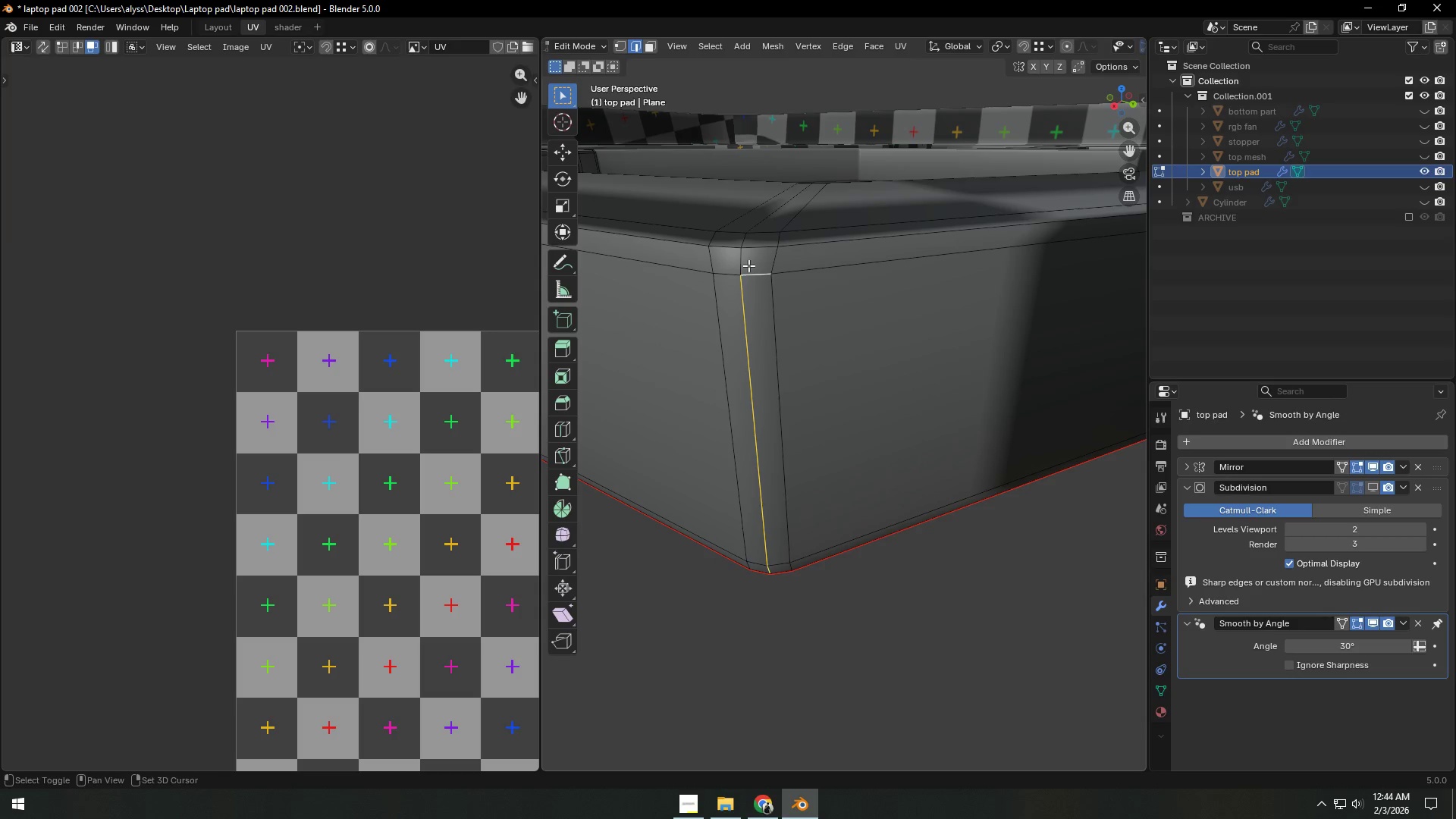 
key(Shift+ShiftLeft)
 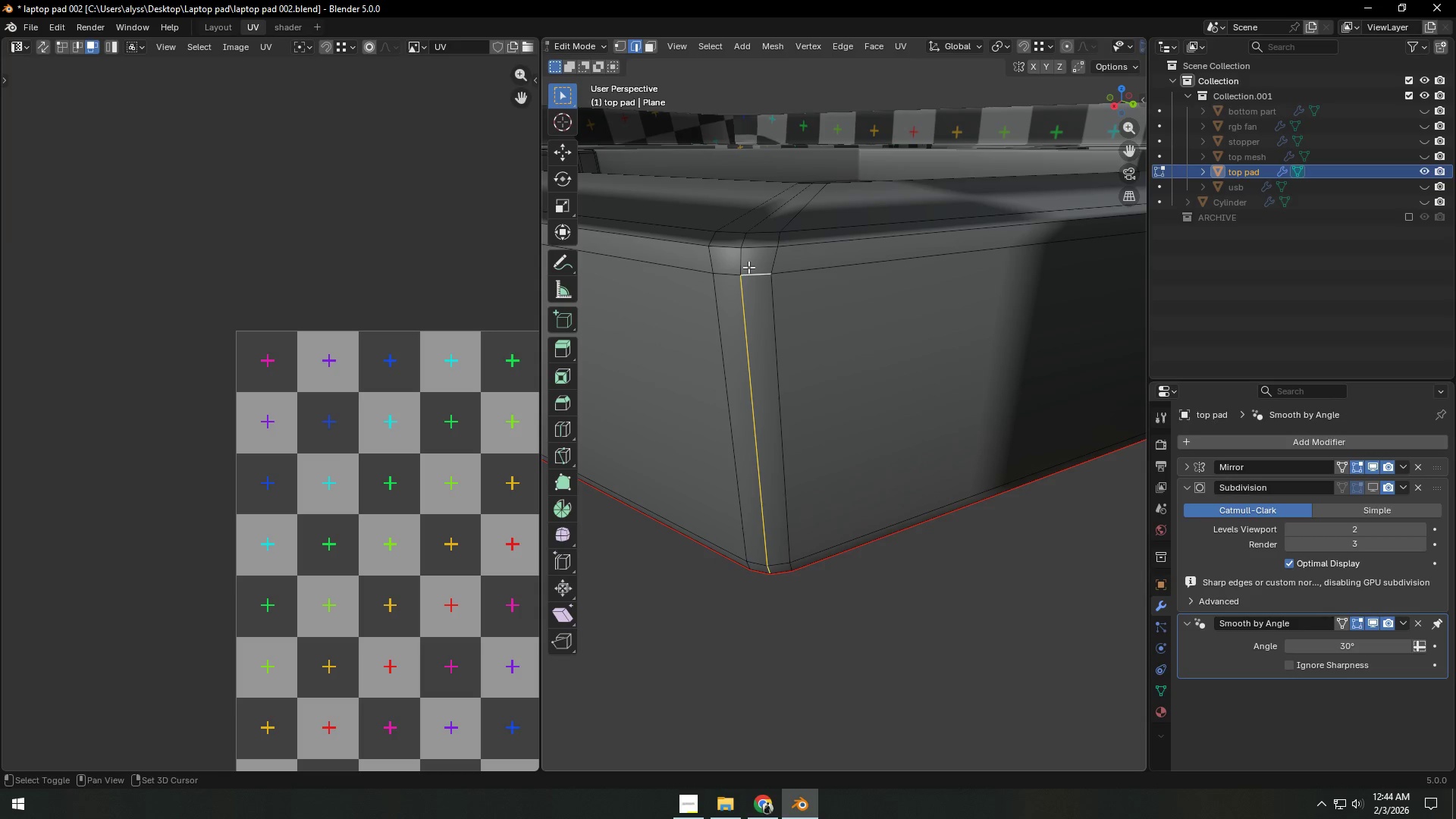 
key(Shift+ShiftLeft)
 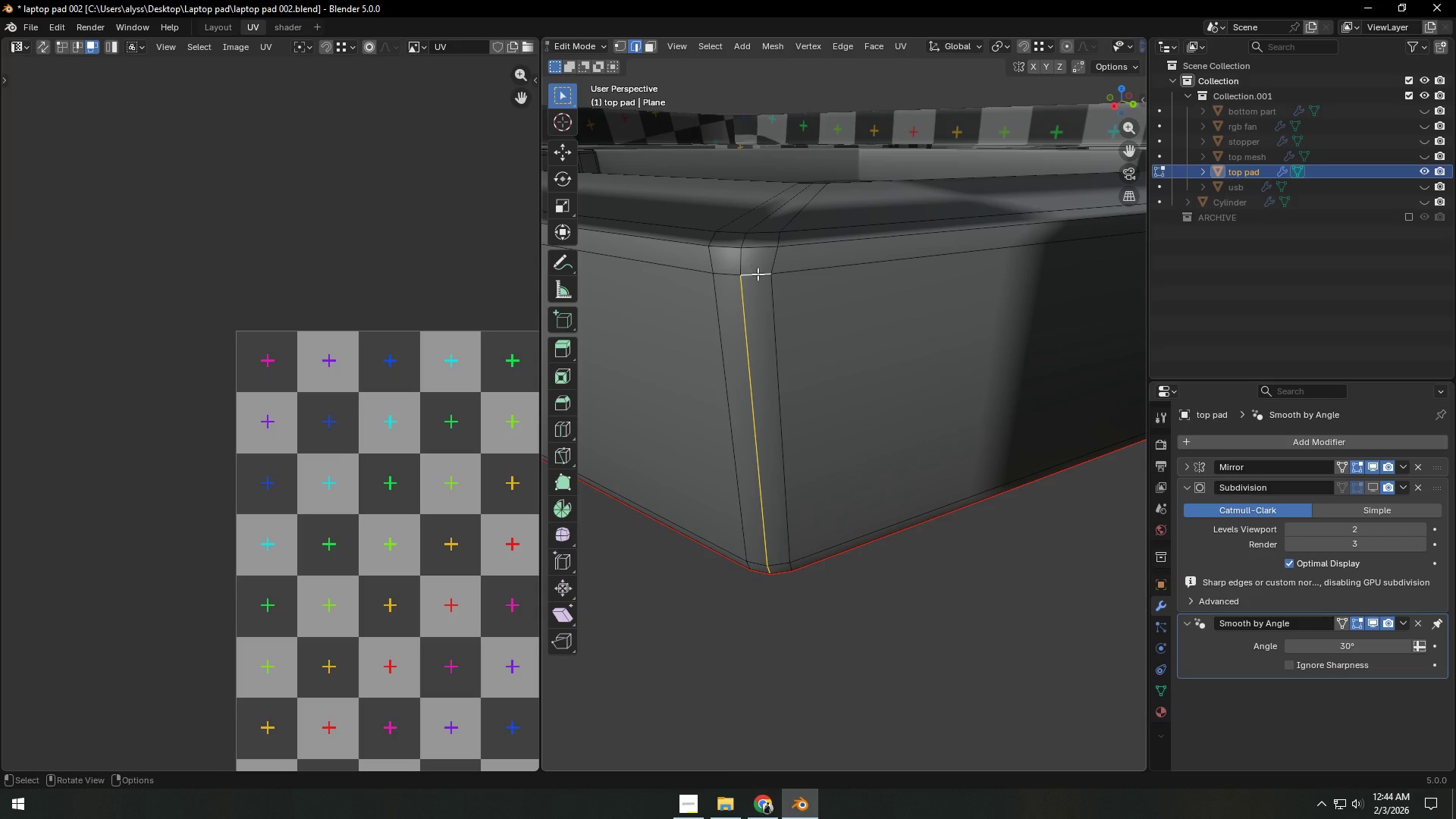 
hold_key(key=ShiftLeft, duration=0.45)
left_click([758, 275])
 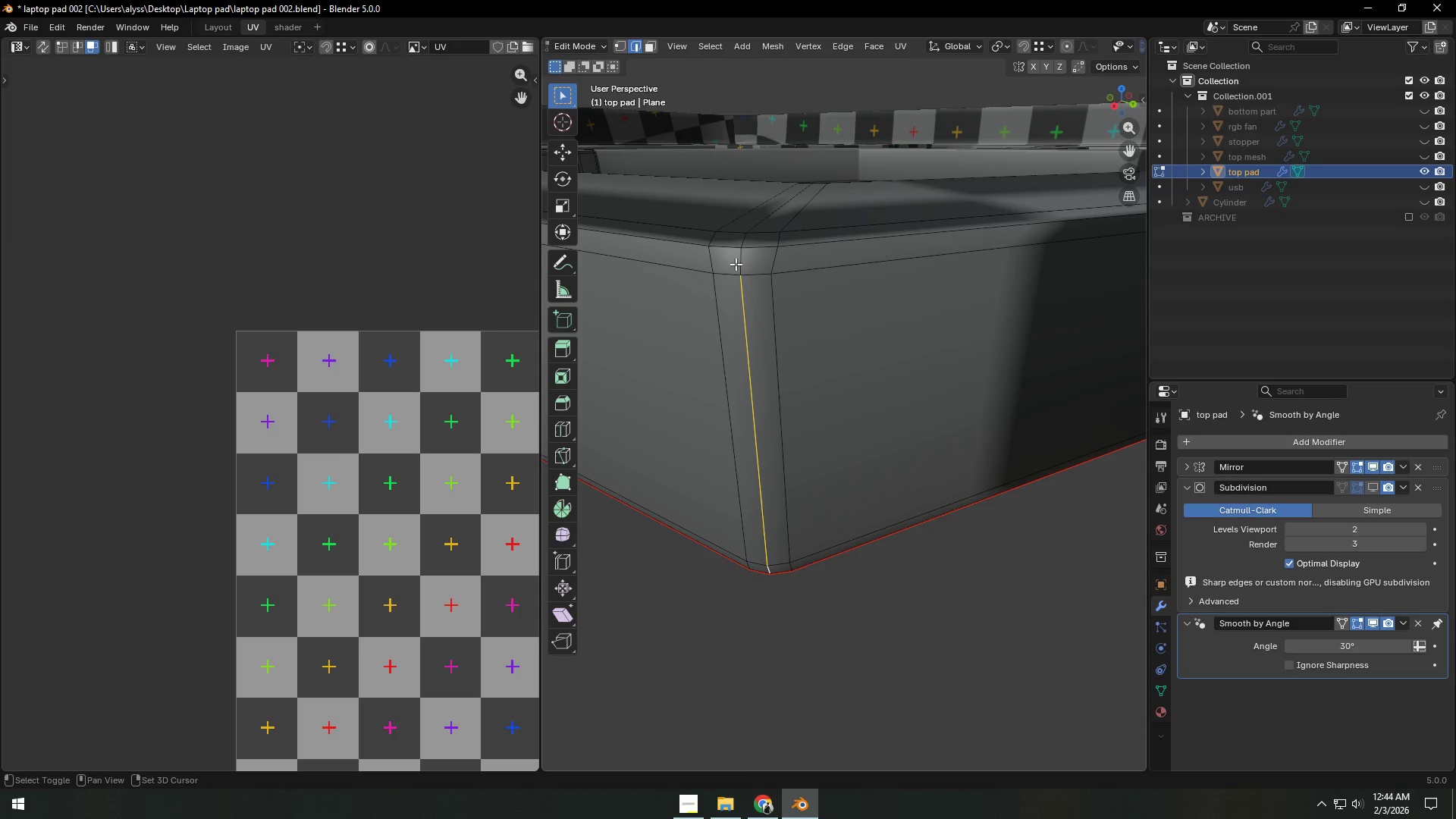 
double_click([736, 263])
 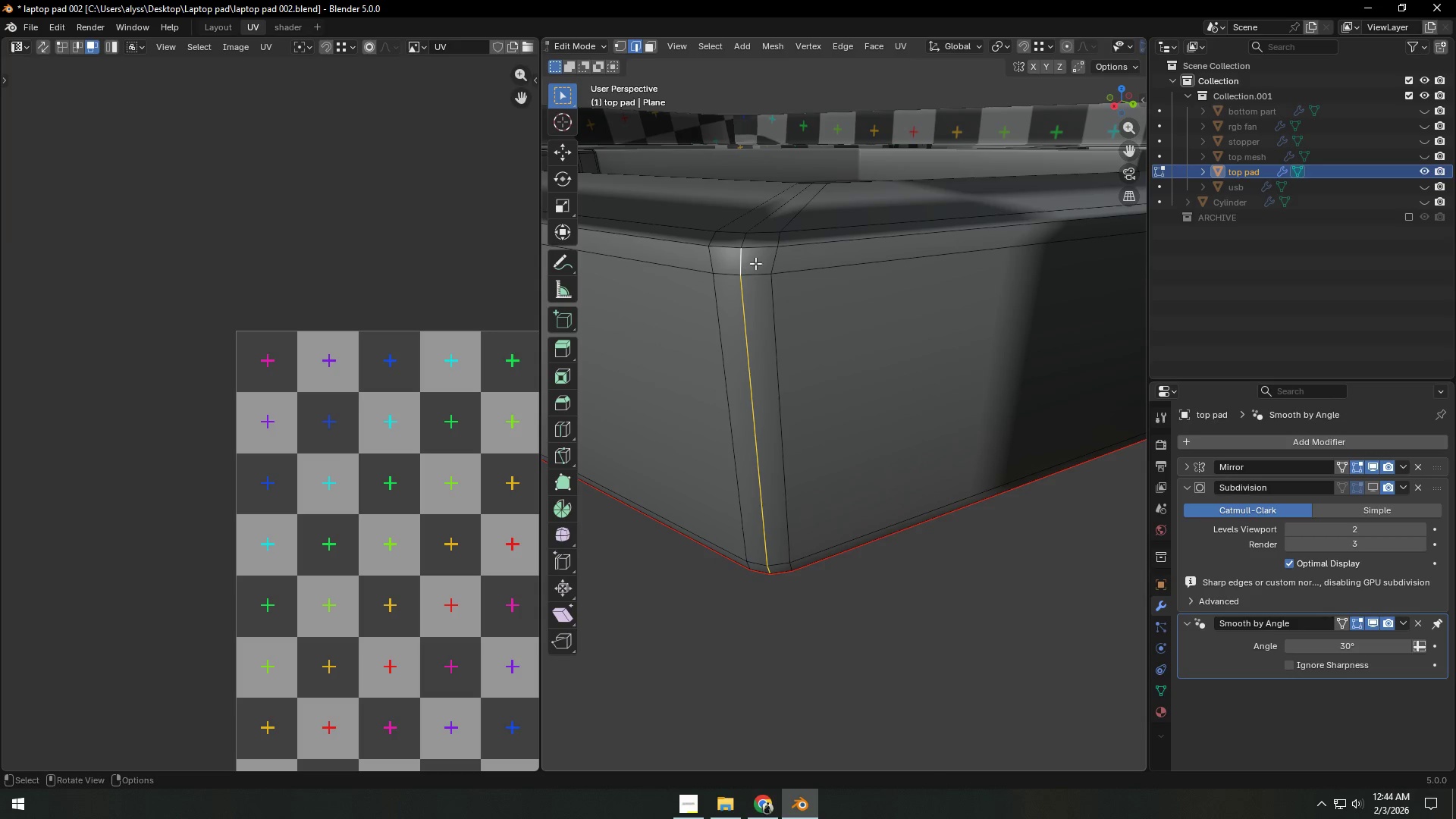 
key(Control+E)
 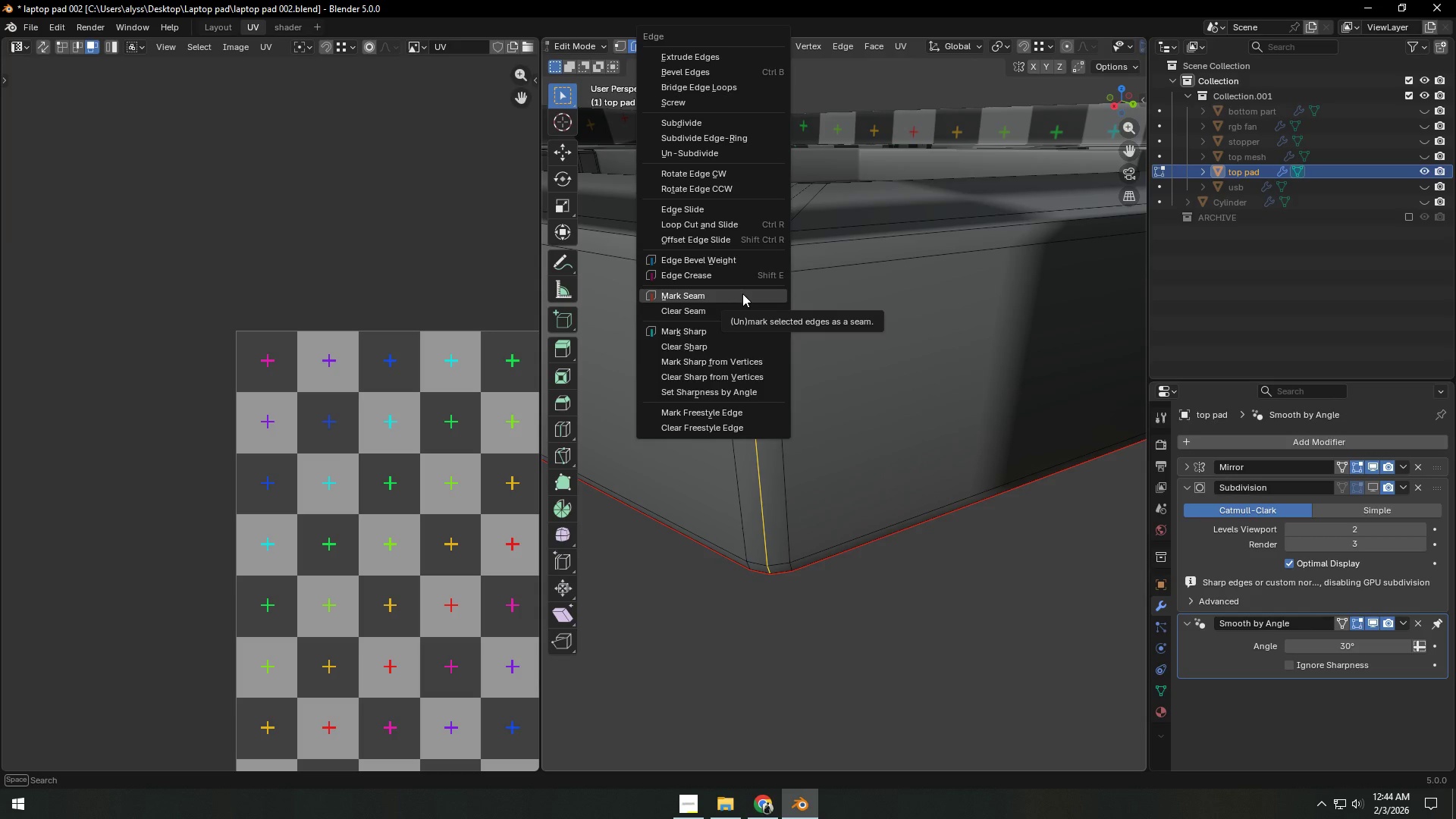 
left_click([742, 293])
 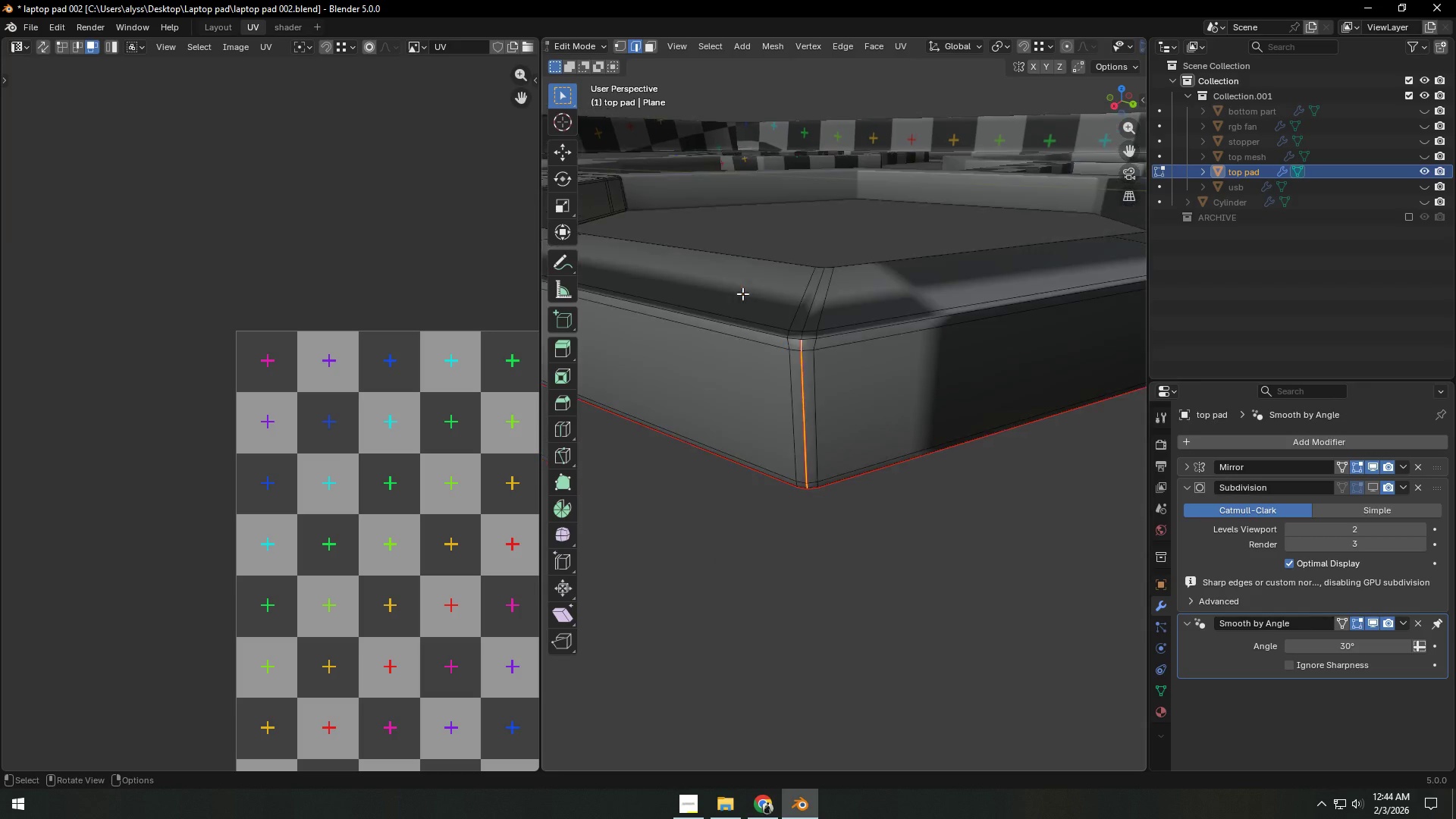 
scroll: coordinate [742, 293], scroll_direction: down, amount: 4.0
 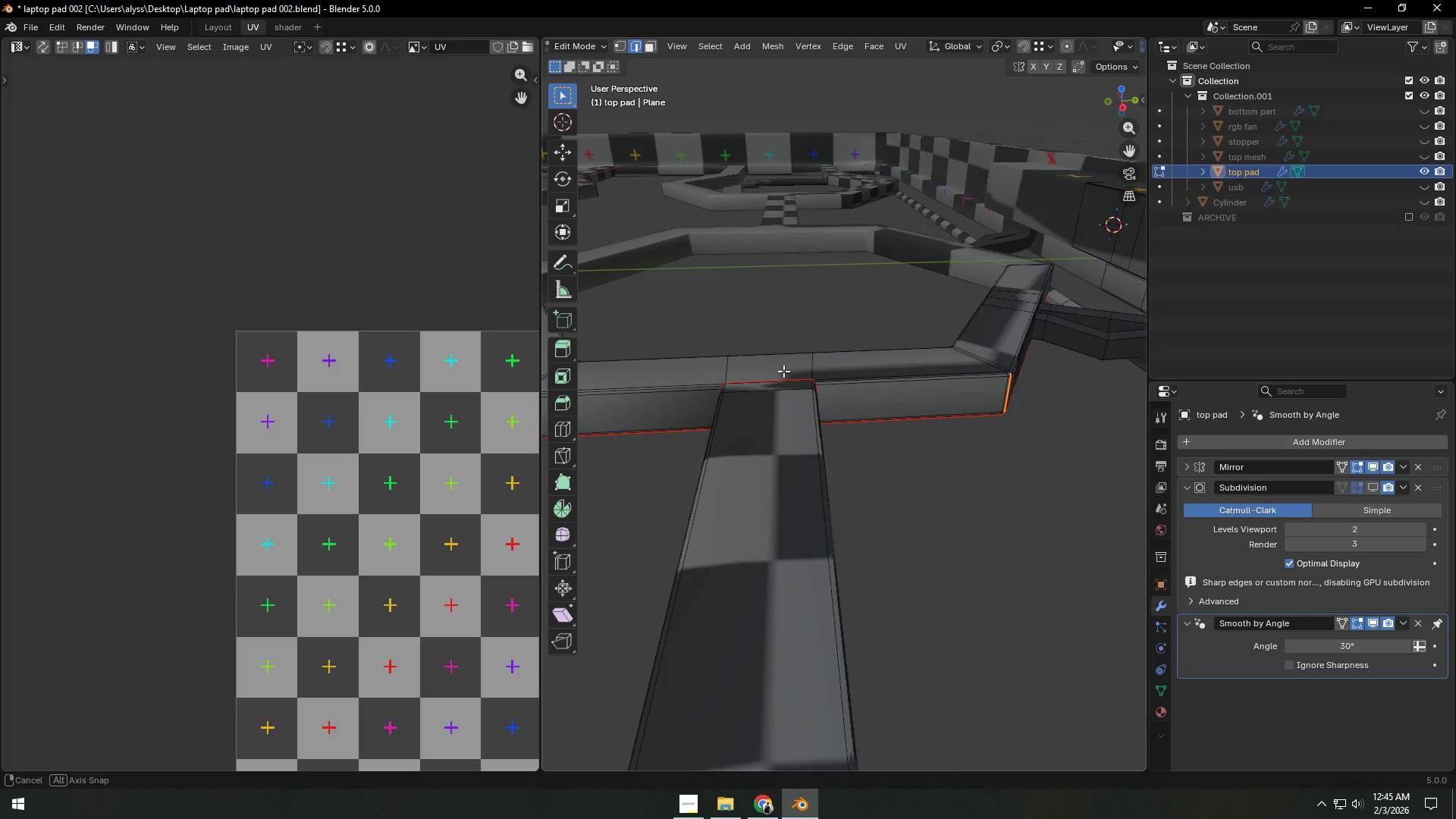 
key(Shift+ShiftLeft)
 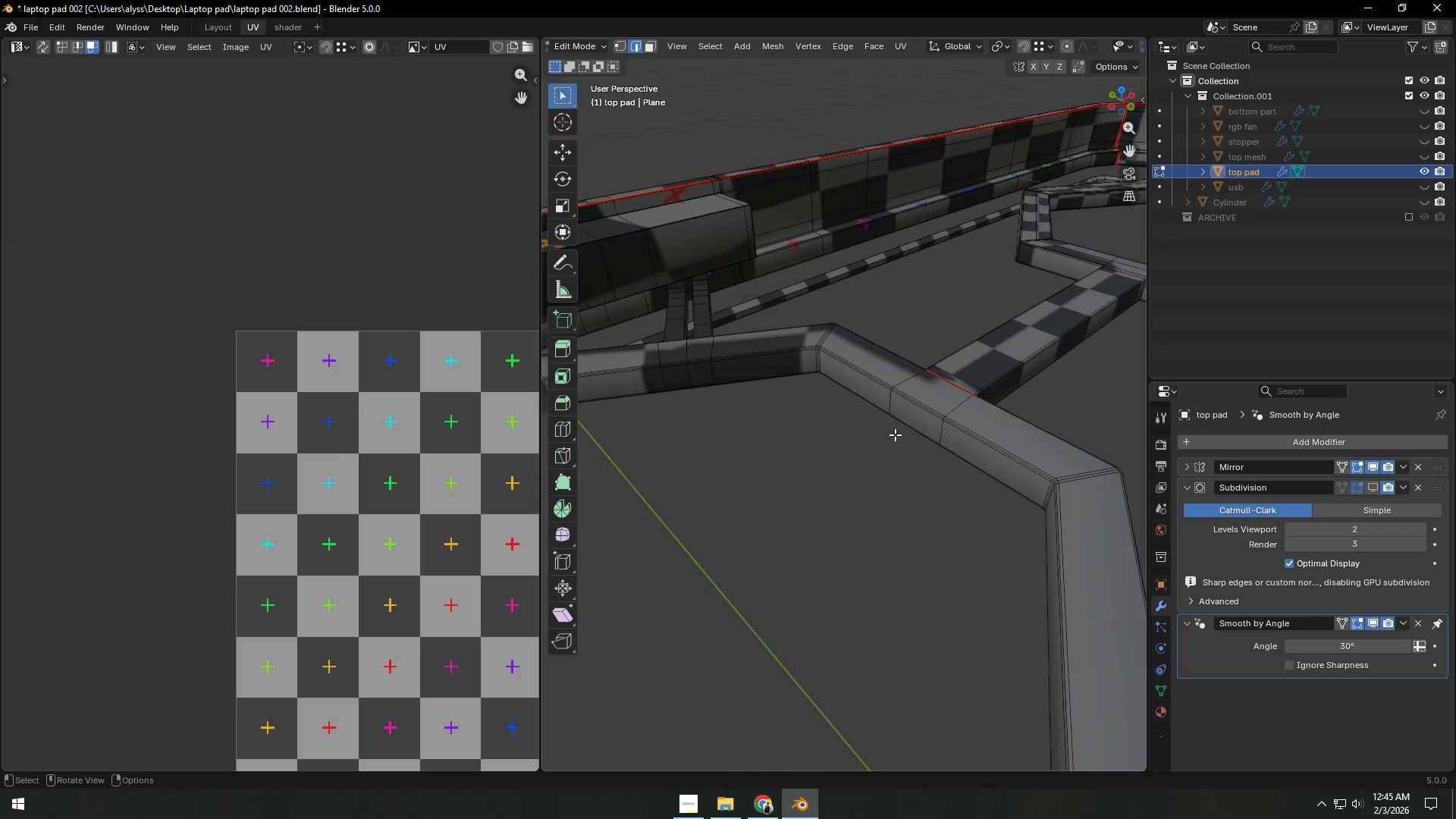 
key(Shift+ShiftLeft)
 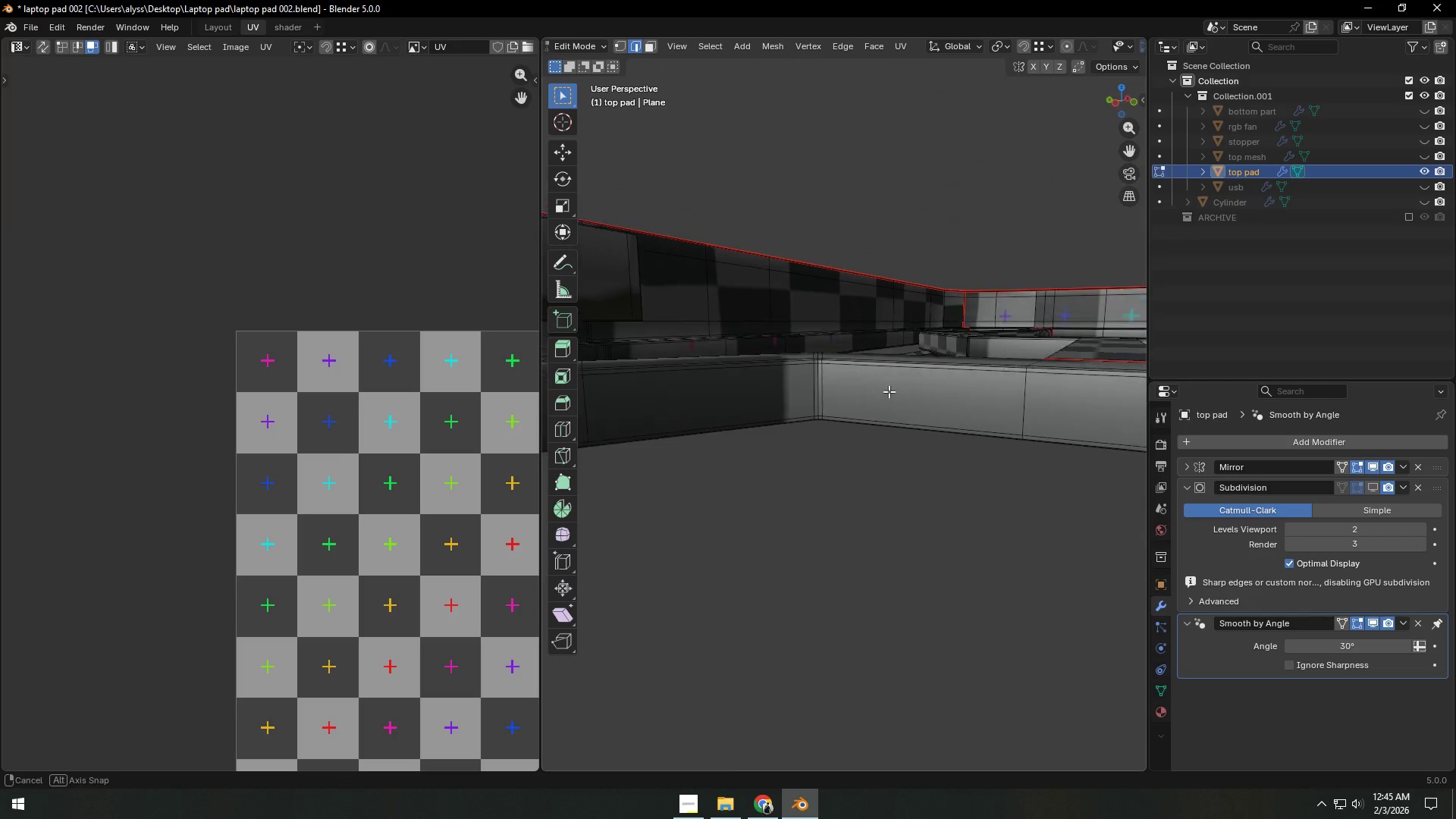 
scroll: coordinate [886, 435], scroll_direction: up, amount: 4.0
 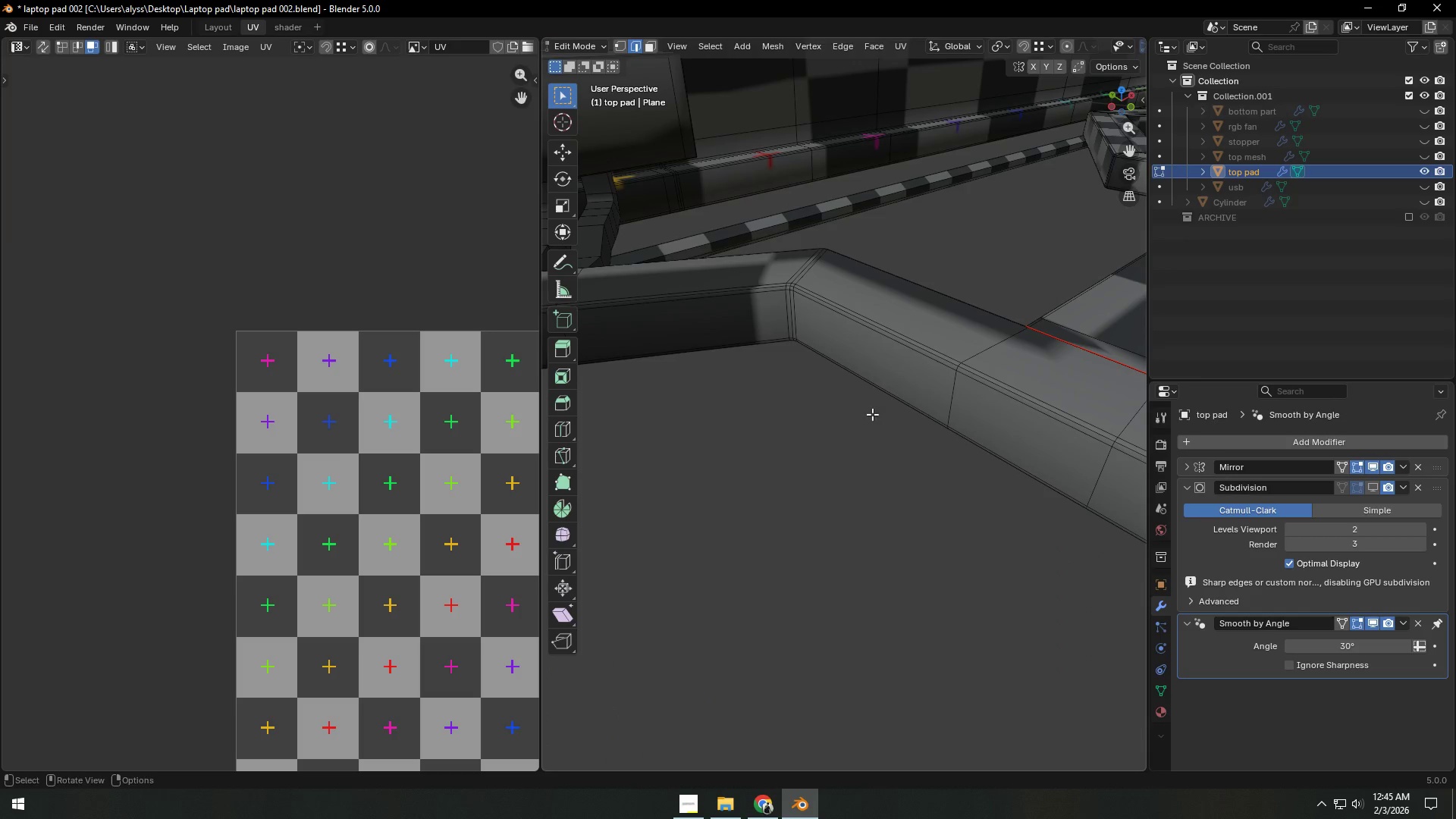 
hold_key(key=ShiftLeft, duration=0.34)
 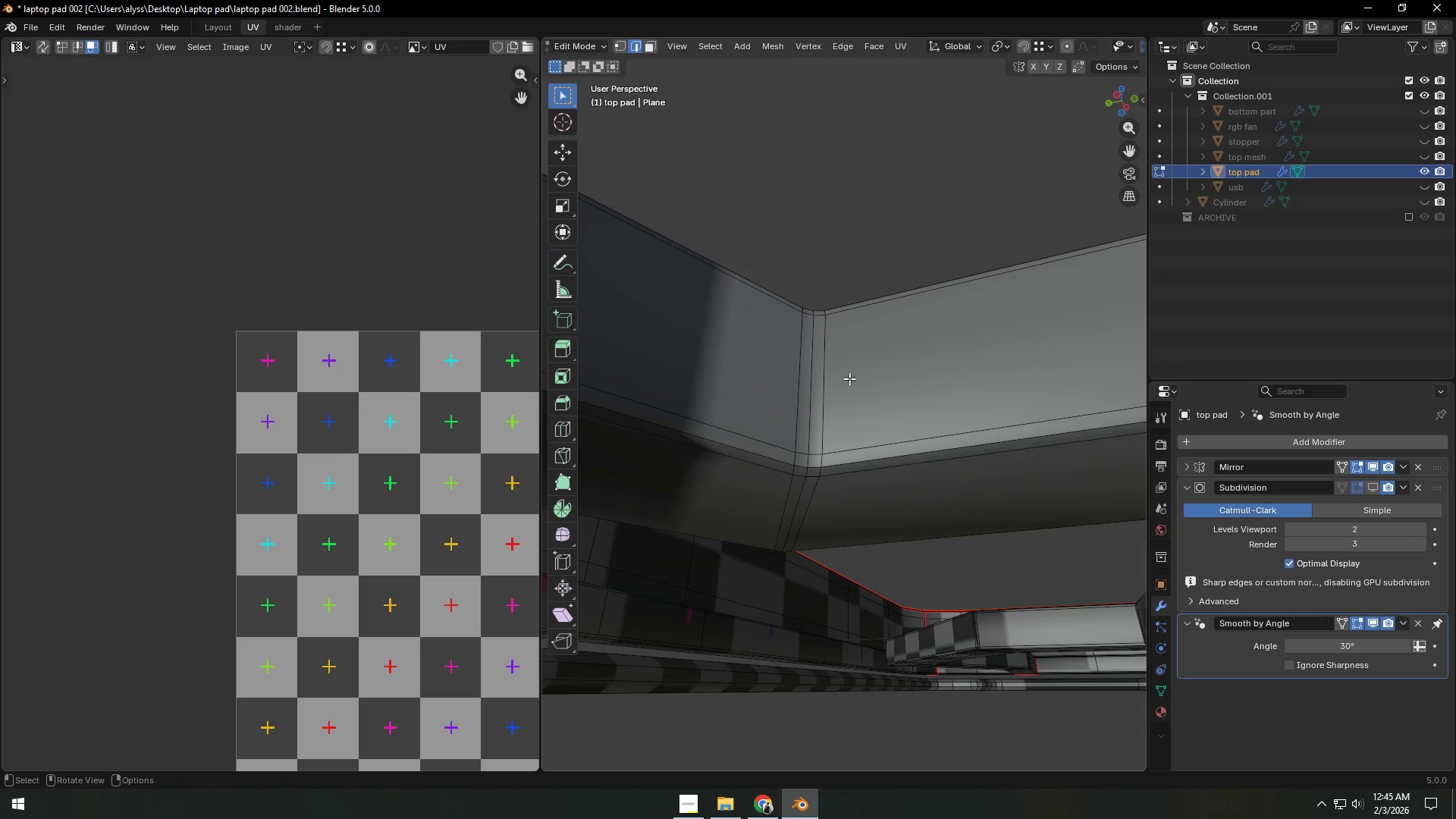 
scroll: coordinate [844, 428], scroll_direction: up, amount: 7.0
 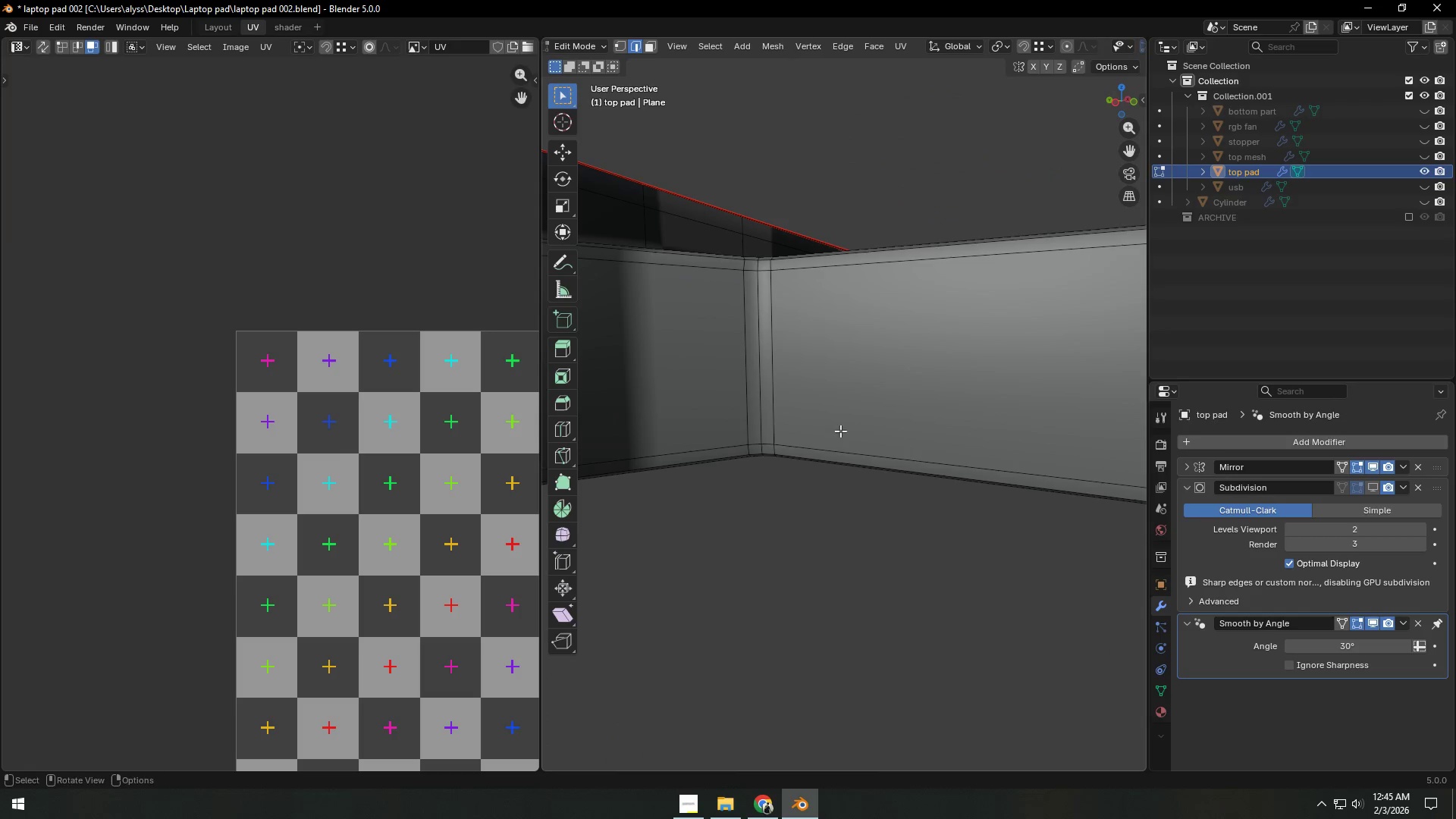 
wait(5.78)
 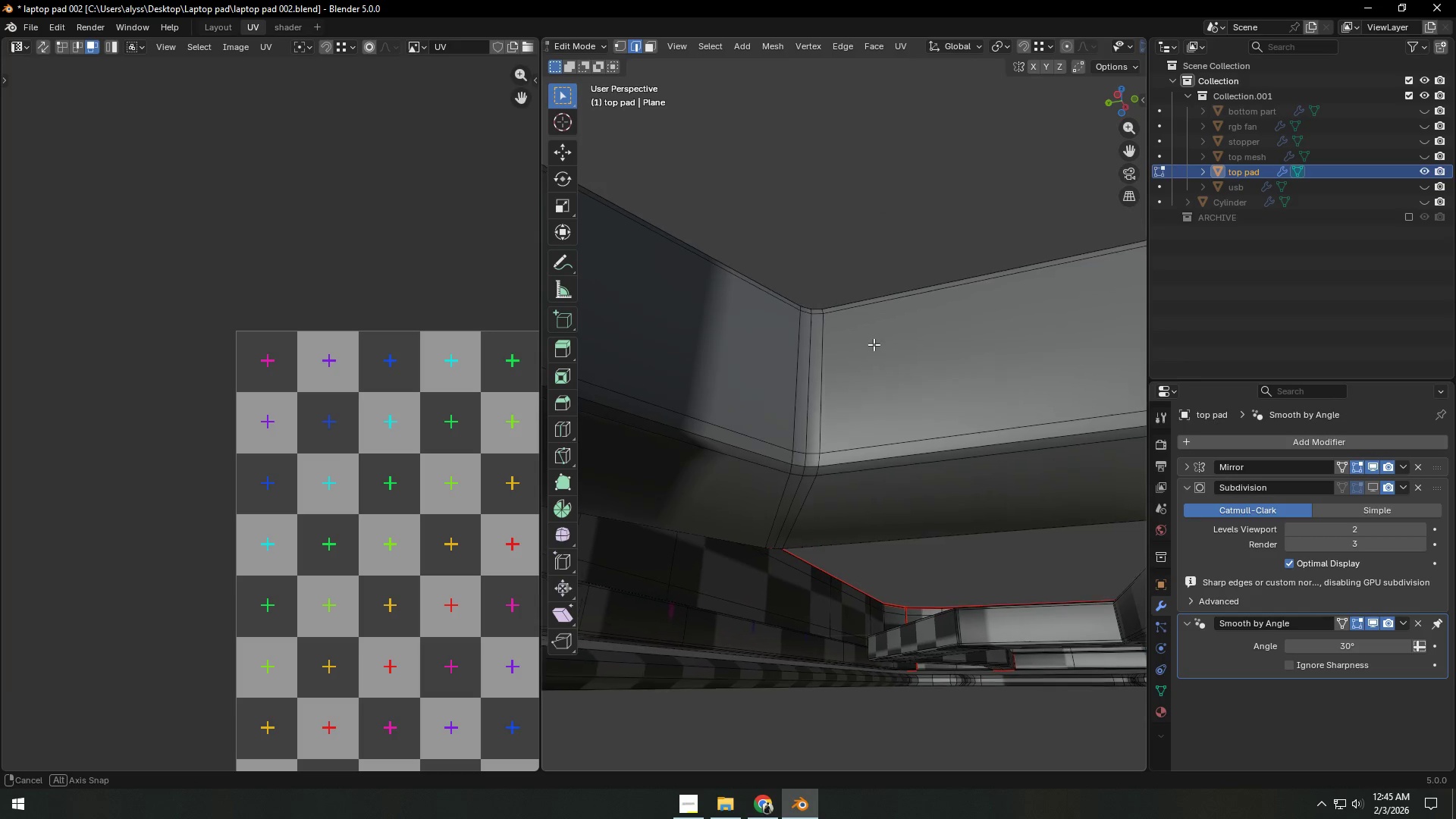 
hold_key(key=AltLeft, duration=0.69)
left_click([798, 494])
 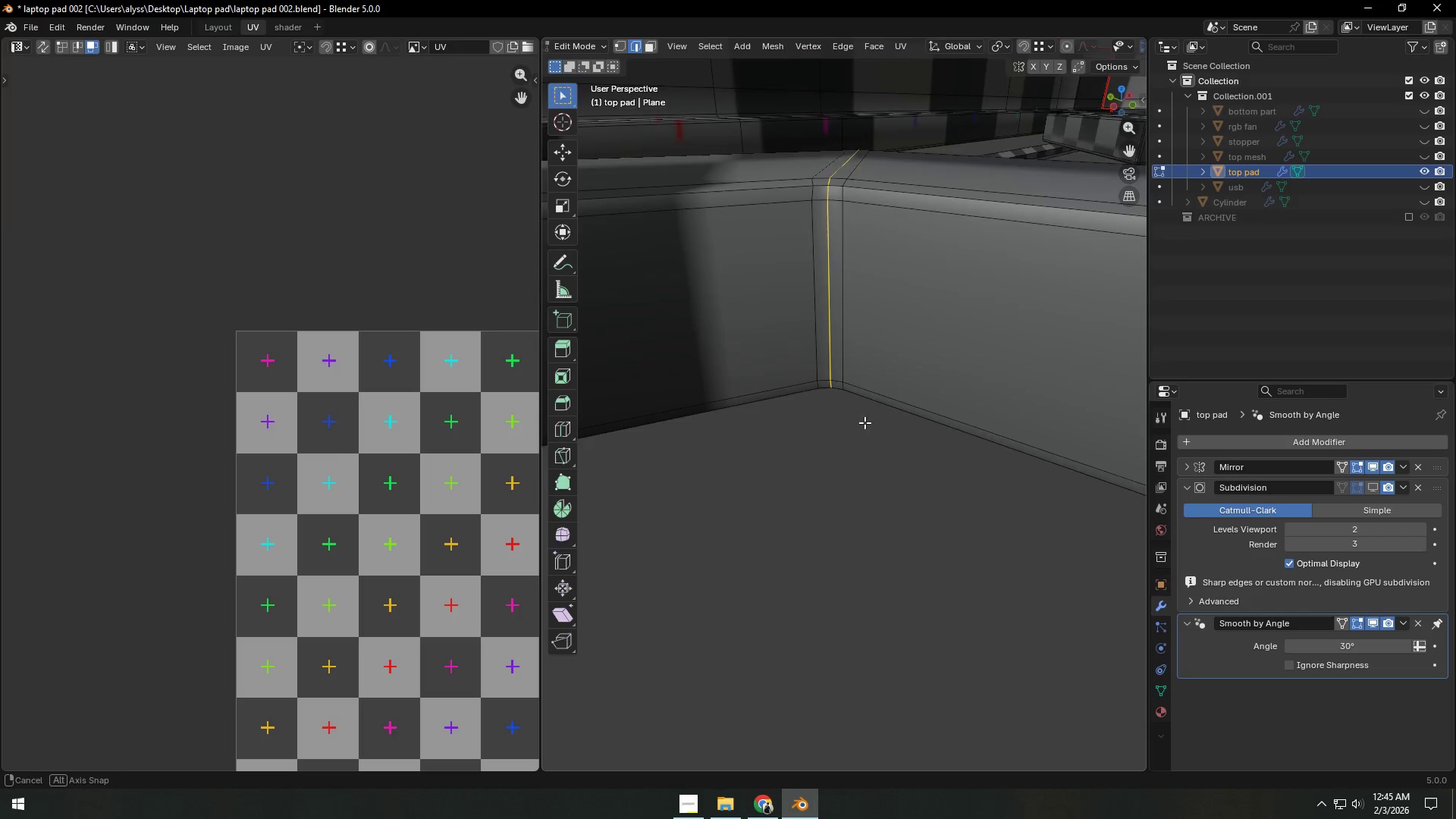 
scroll: coordinate [846, 456], scroll_direction: down, amount: 5.0
 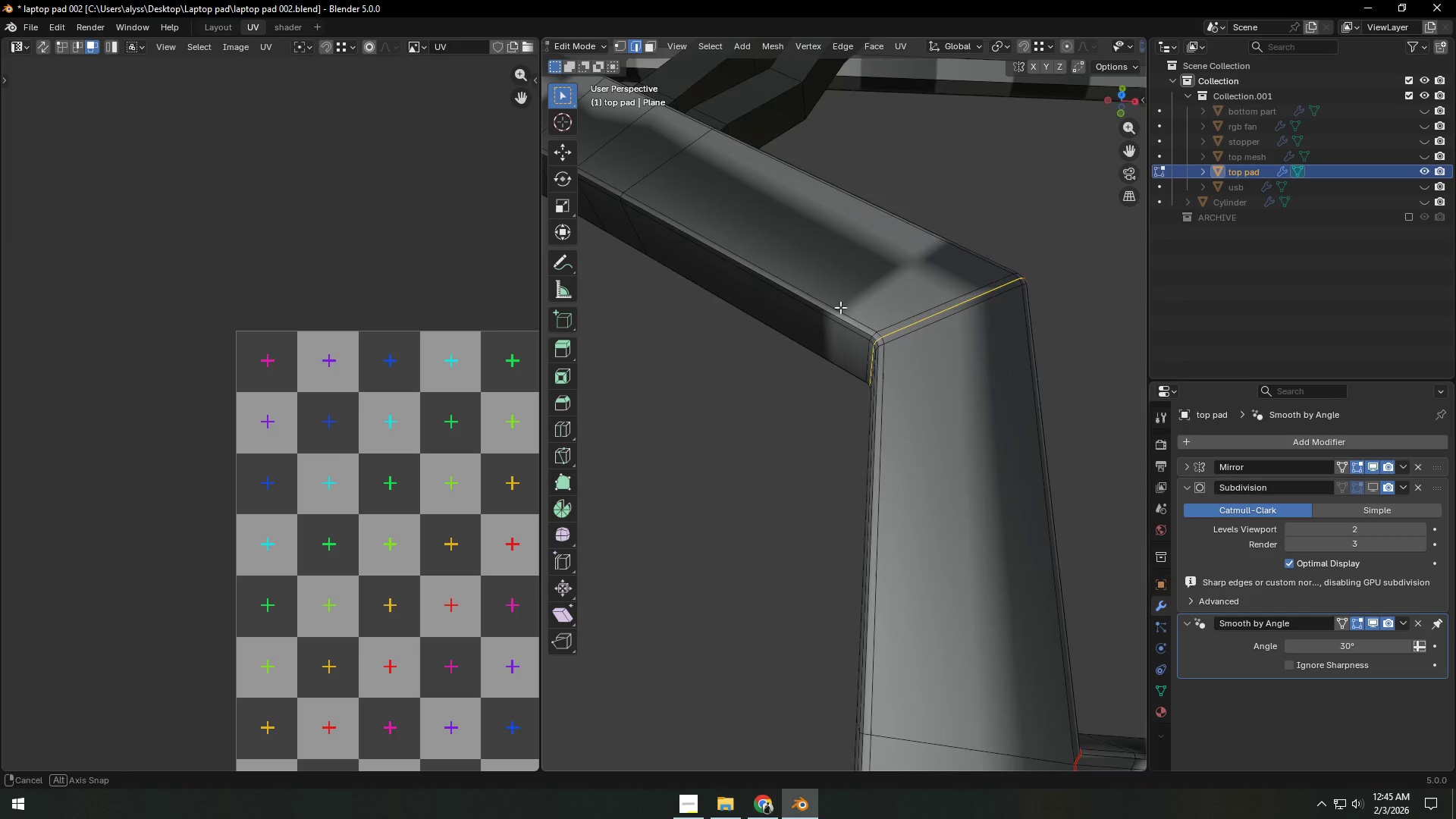 
hold_key(key=ShiftLeft, duration=0.52)
left_click([919, 333])
 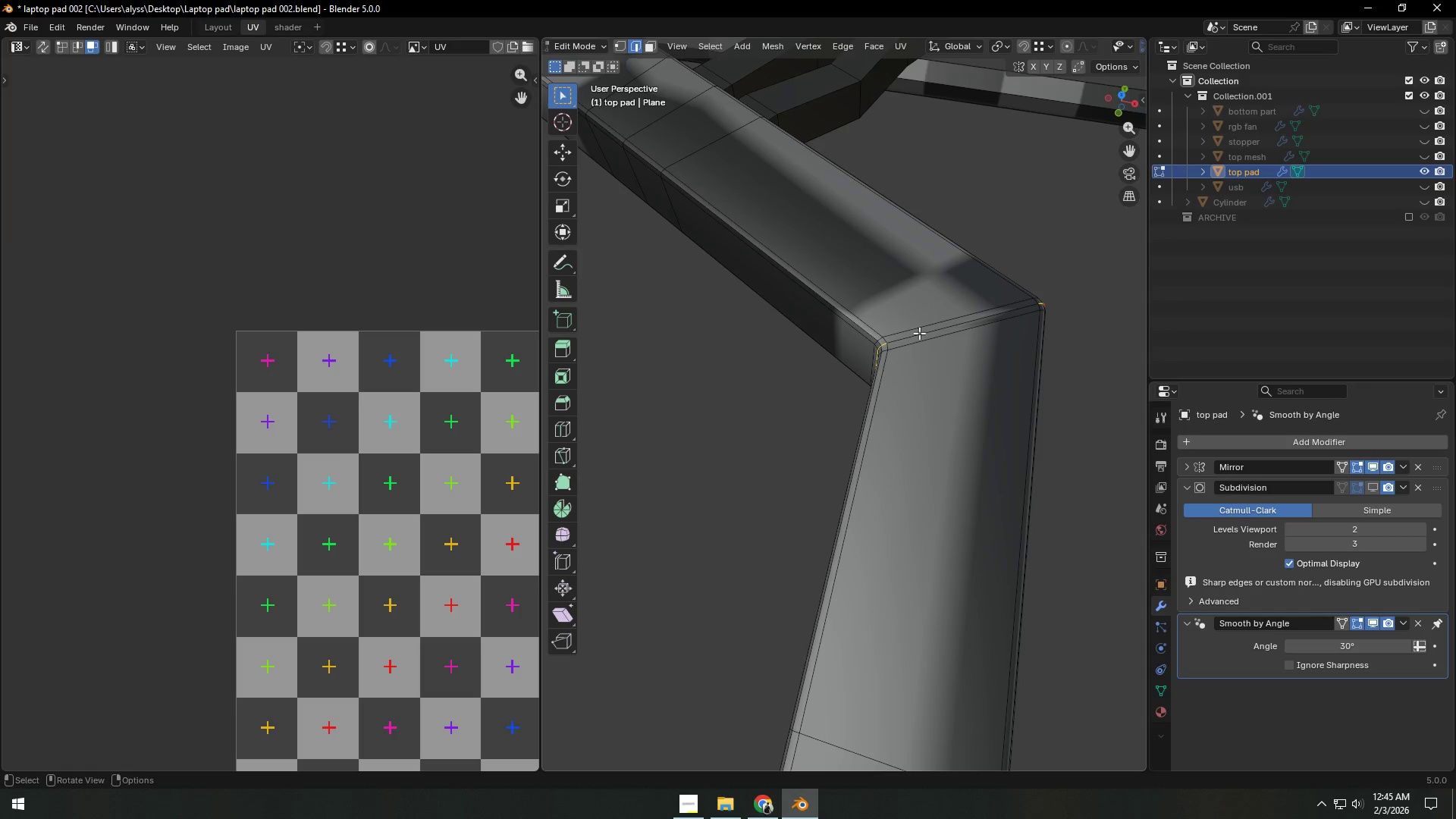 
key(Control+E)
 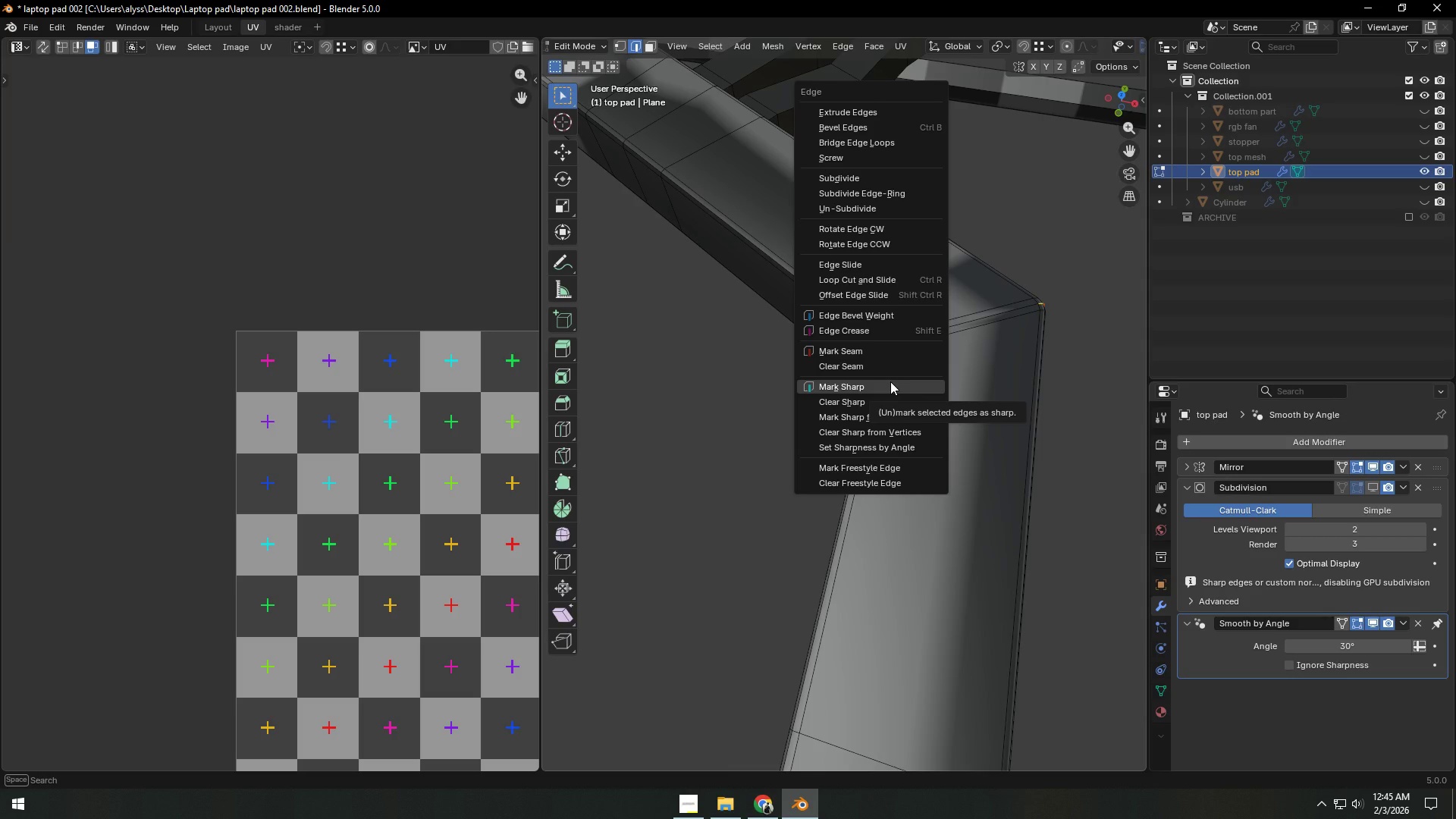 
left_click([890, 350])
 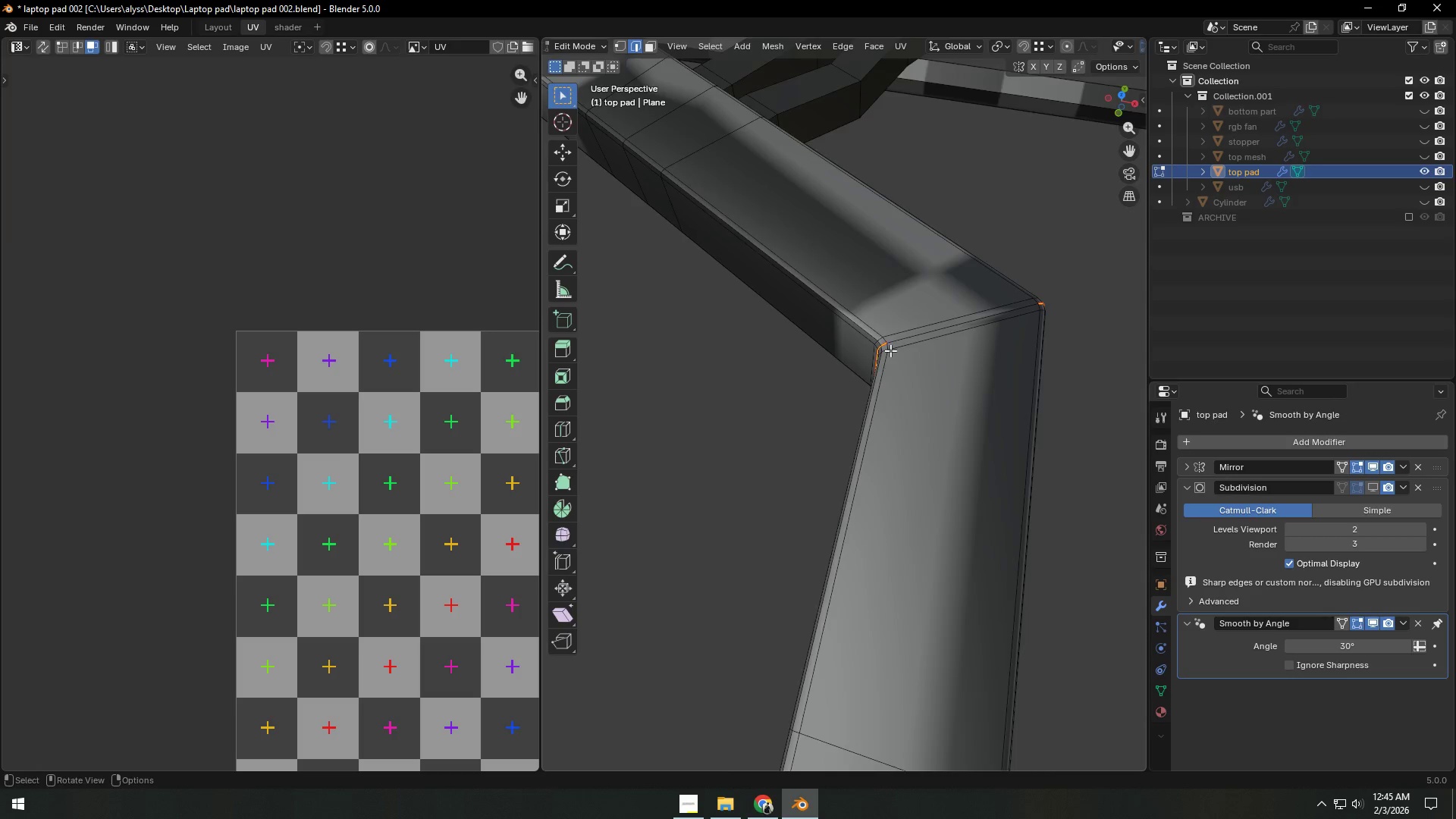 
hold_key(key=ShiftLeft, duration=0.48)
 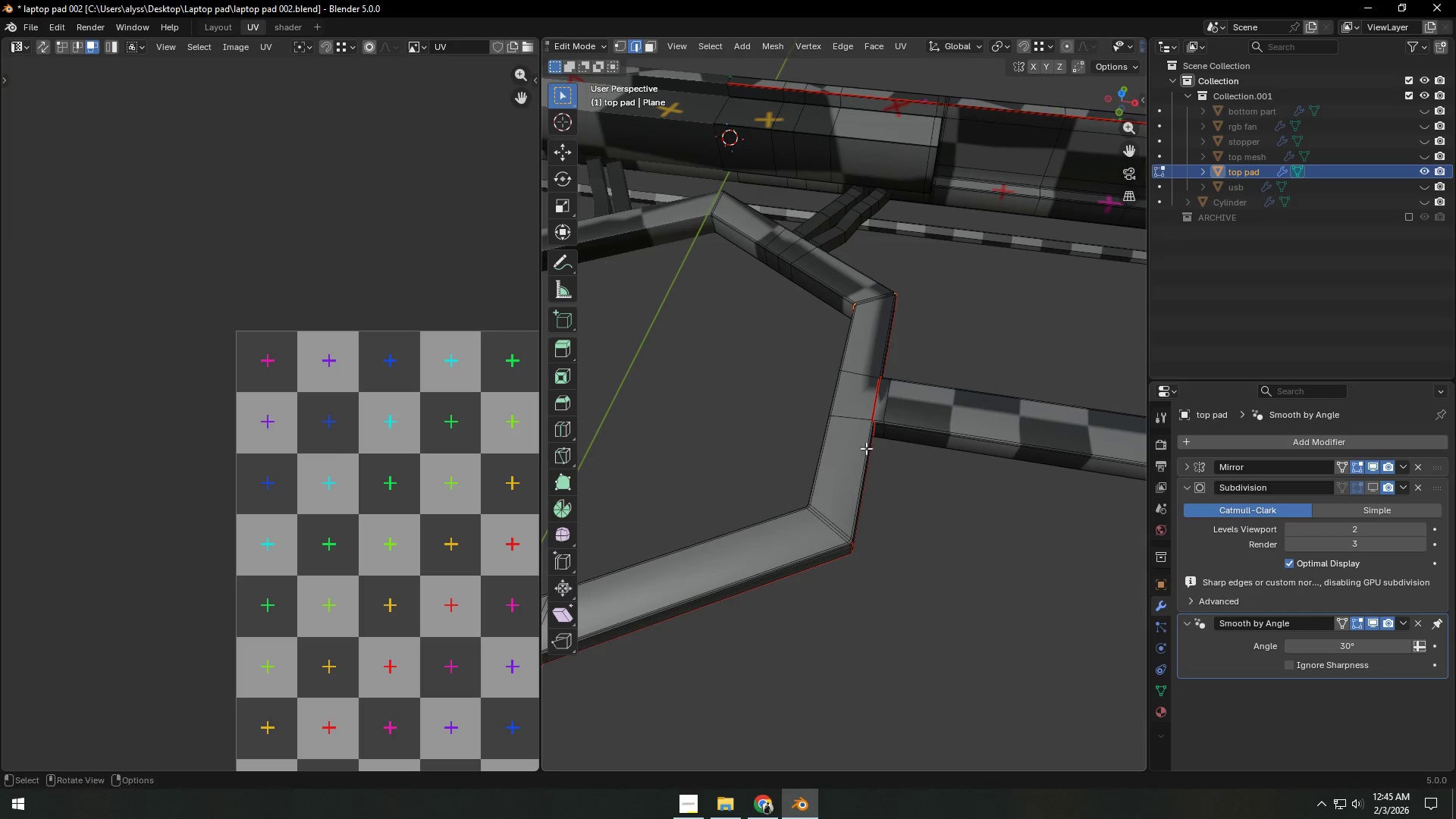 
scroll: coordinate [890, 353], scroll_direction: down, amount: 7.0
 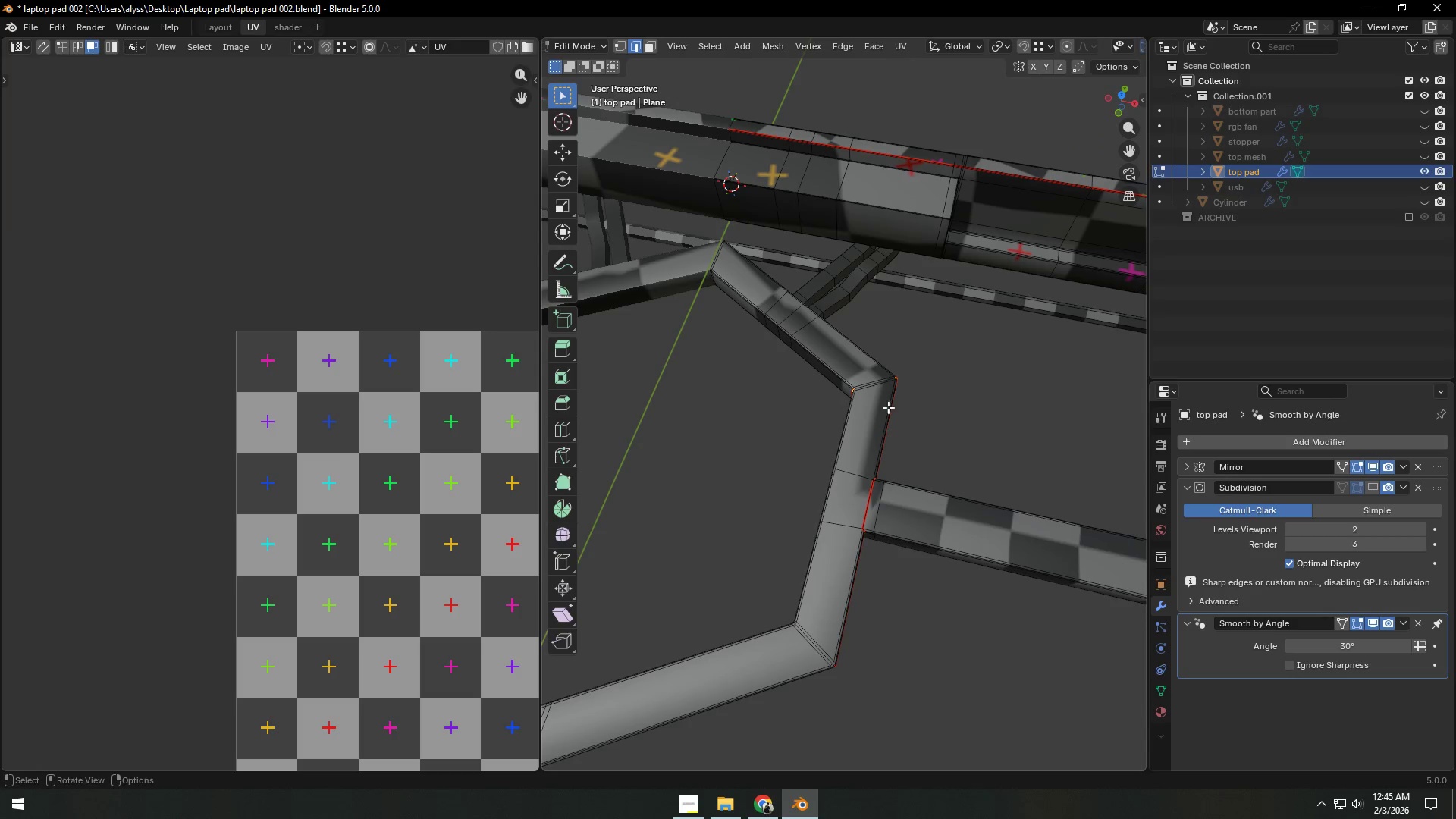 
scroll: coordinate [852, 499], scroll_direction: up, amount: 2.0
 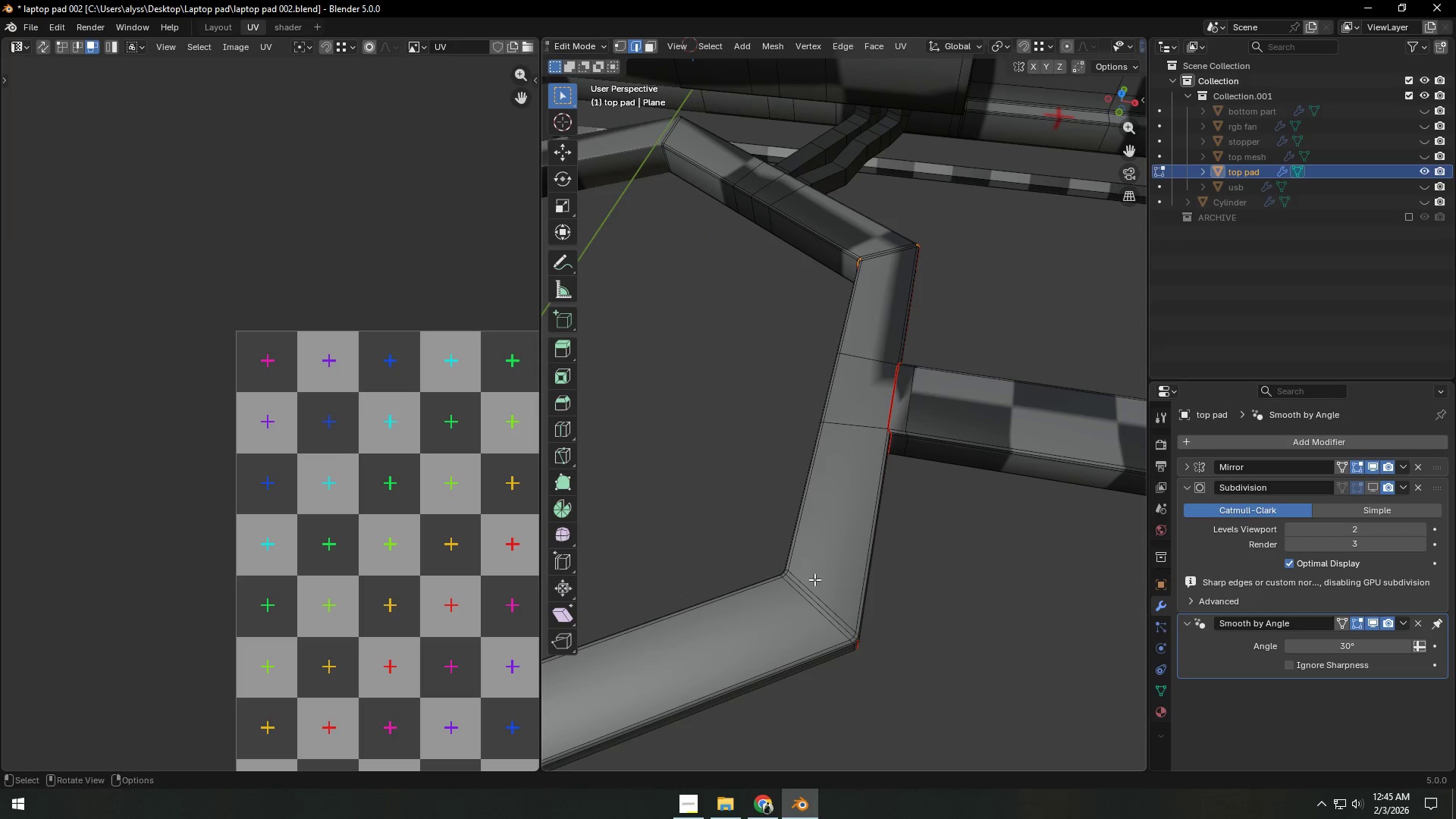 
hold_key(key=AltLeft, duration=1.2)
left_click([809, 600])
 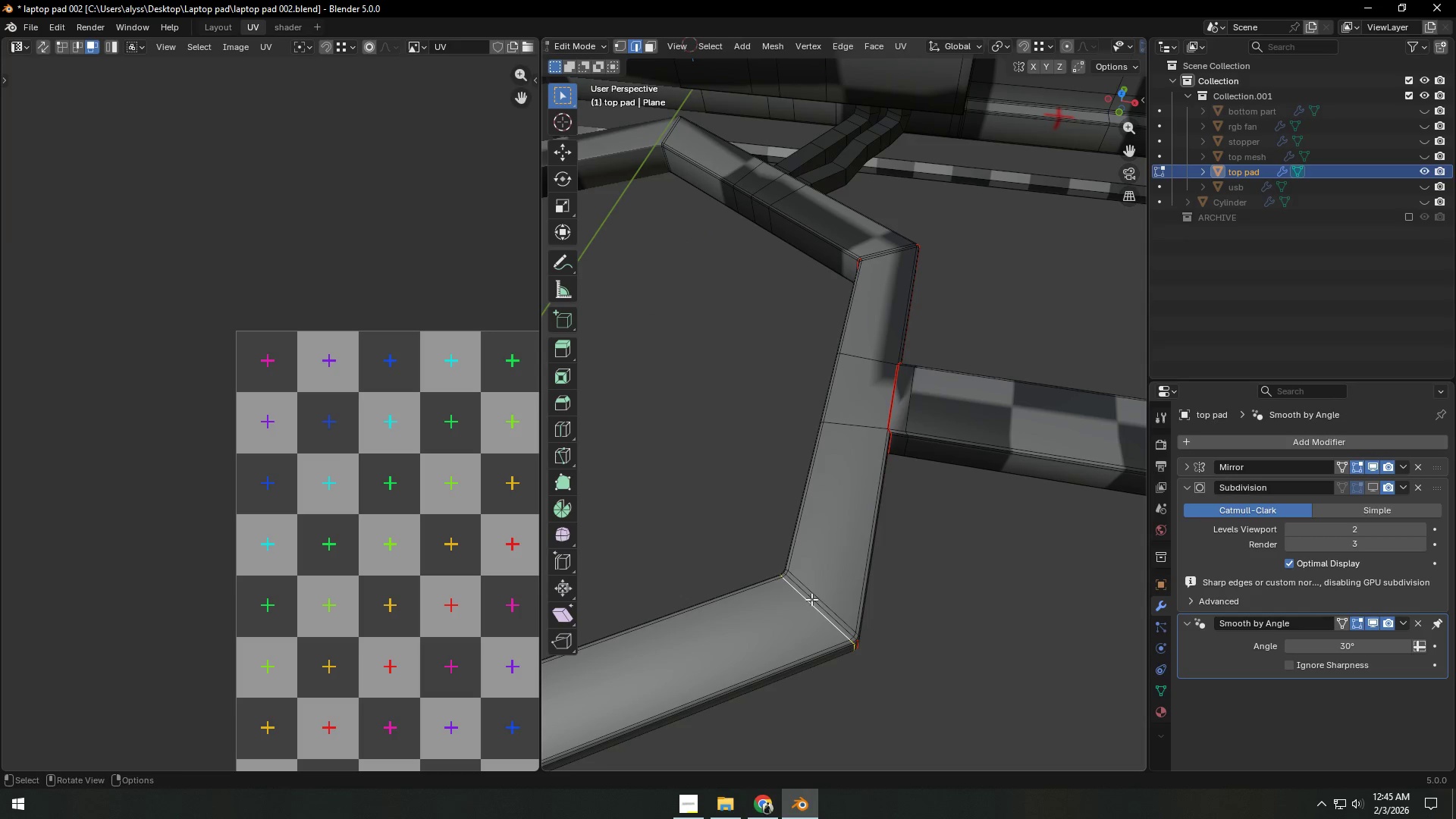 
hold_key(key=AltLeft, duration=0.52)
left_click([812, 598])
 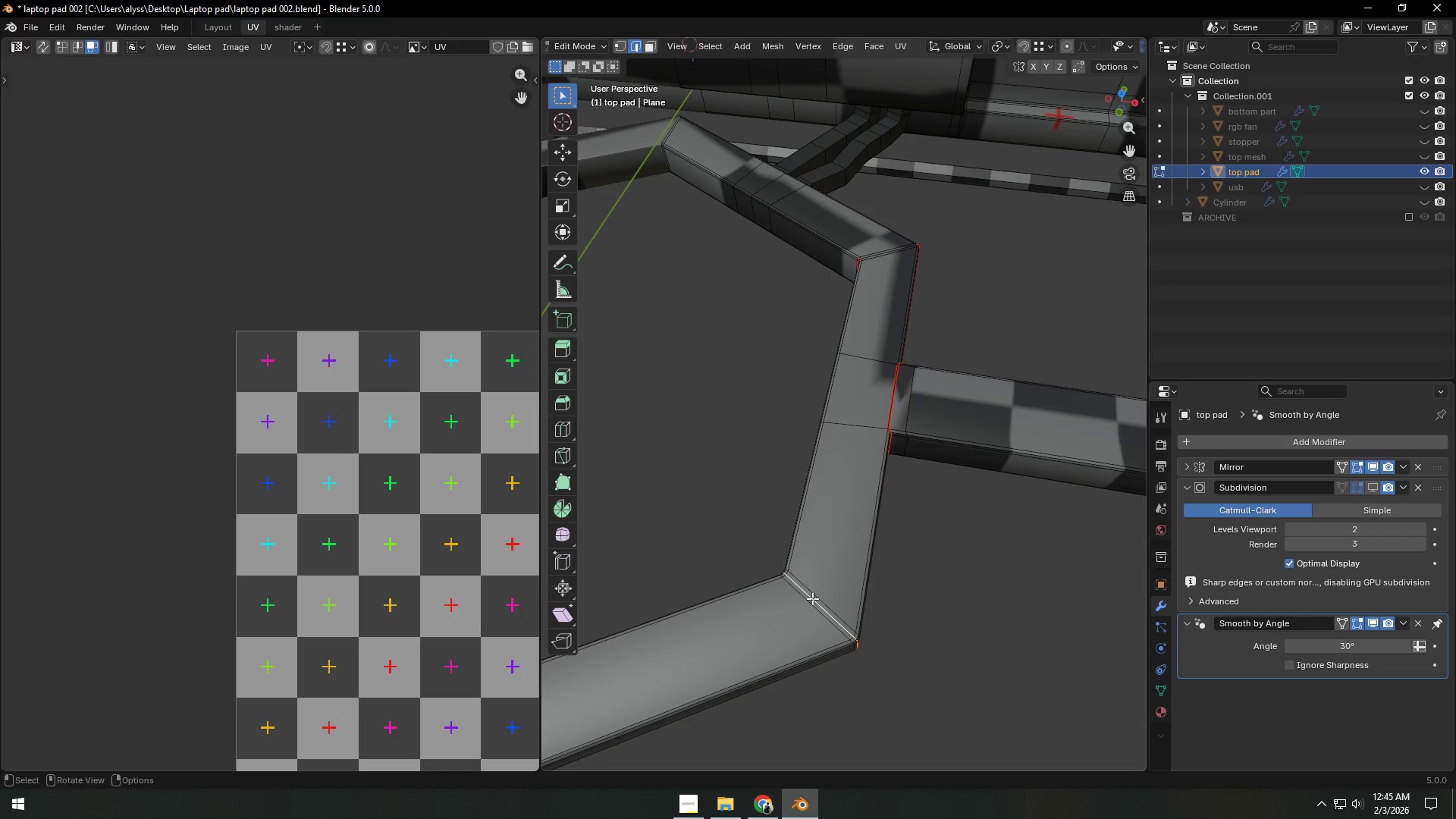 
hold_key(key=ShiftLeft, duration=0.34)
left_click([812, 598])
 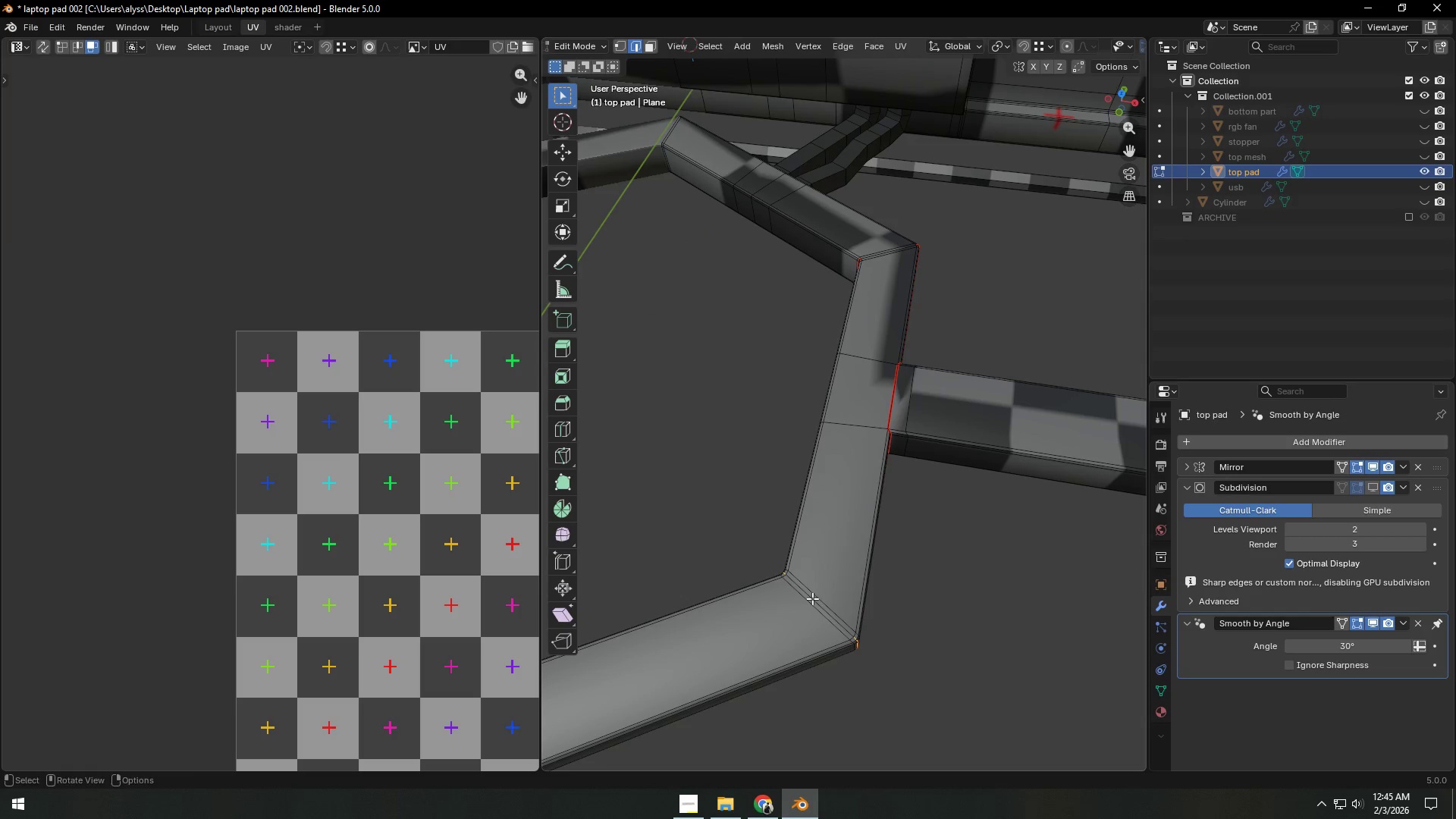 
hold_key(key=ControlLeft, duration=1.52)
 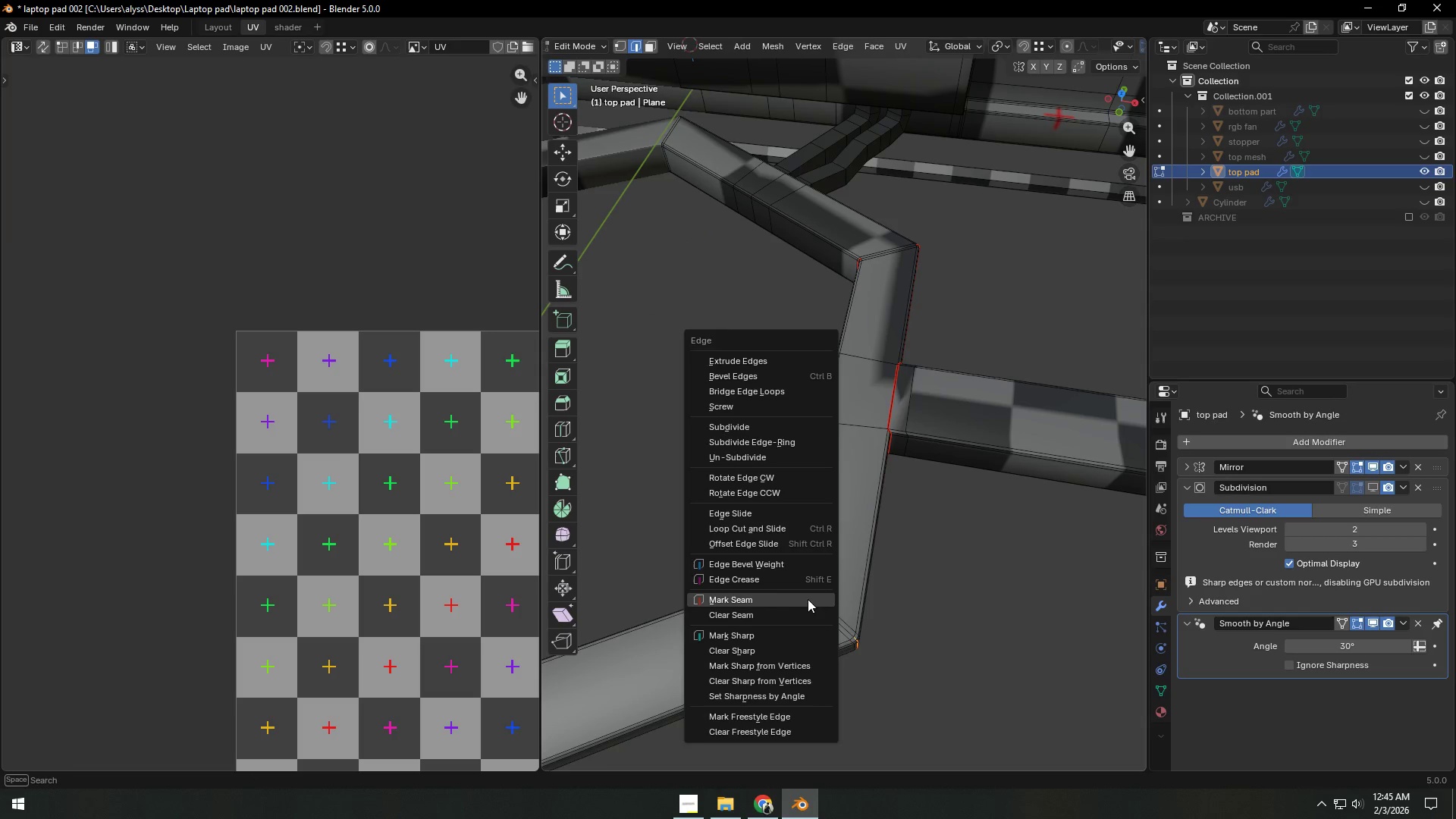 
key(Control+ControlLeft)
 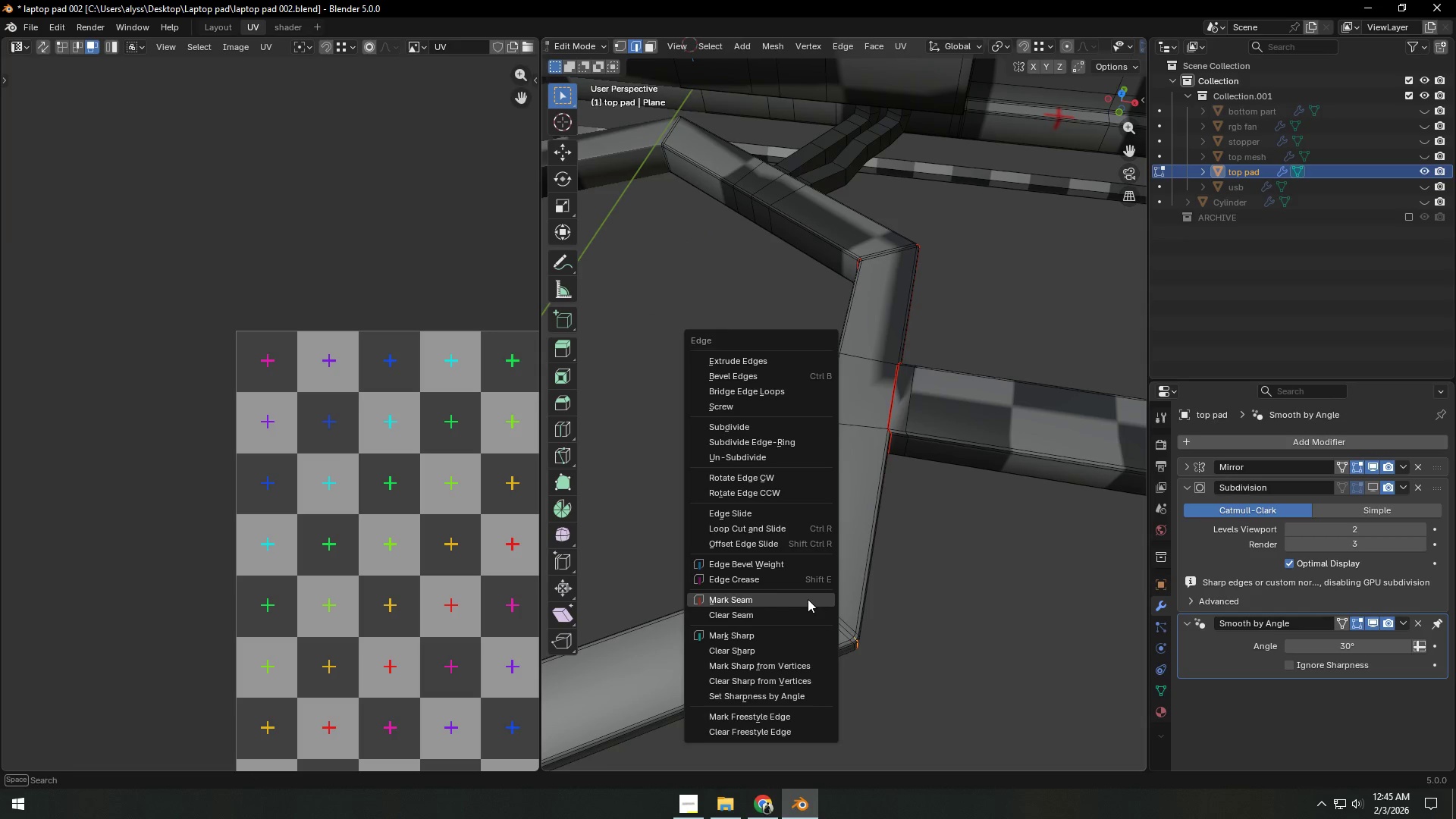 
key(Control+E)
 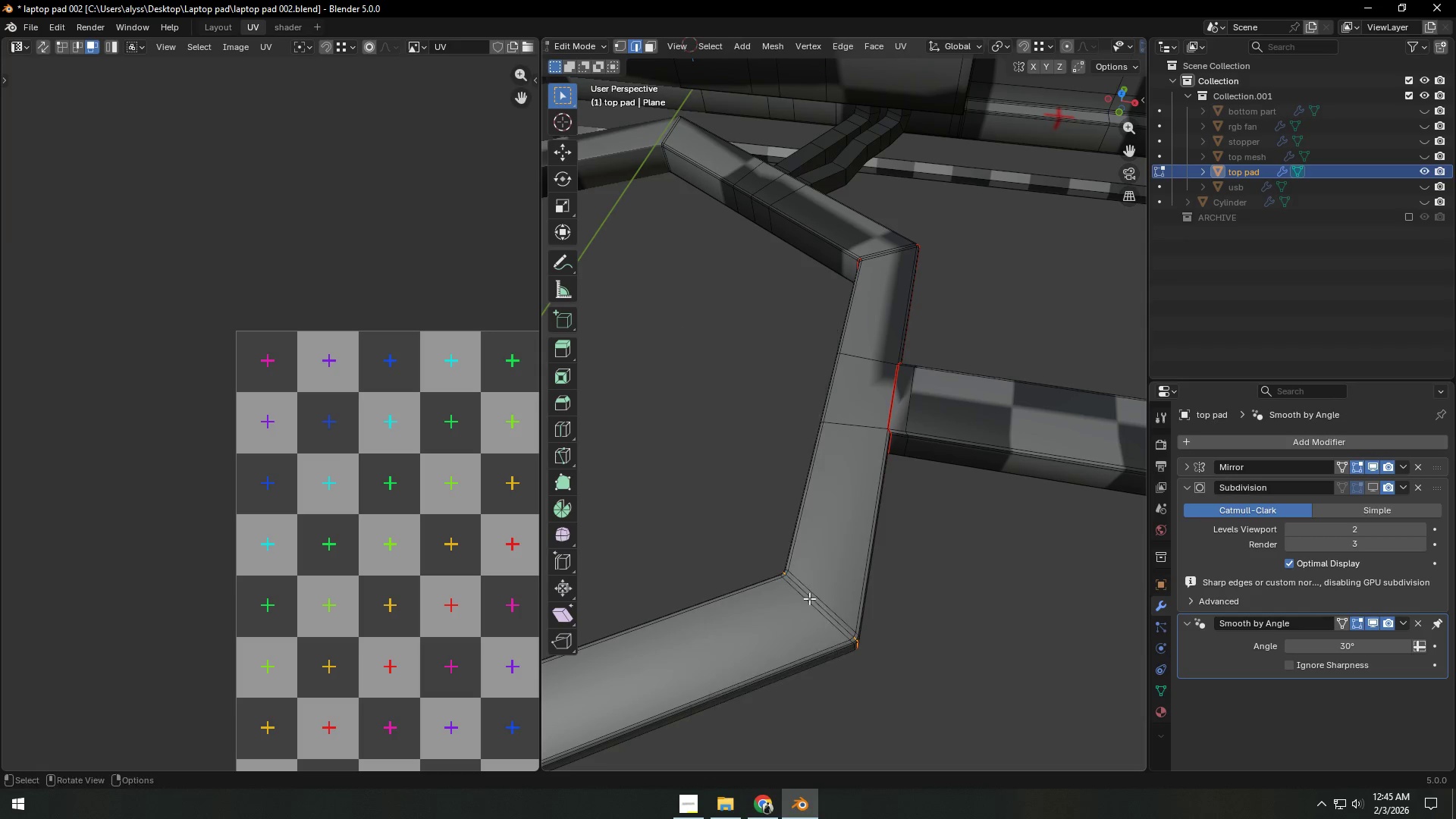 
scroll: coordinate [811, 598], scroll_direction: down, amount: 4.0
 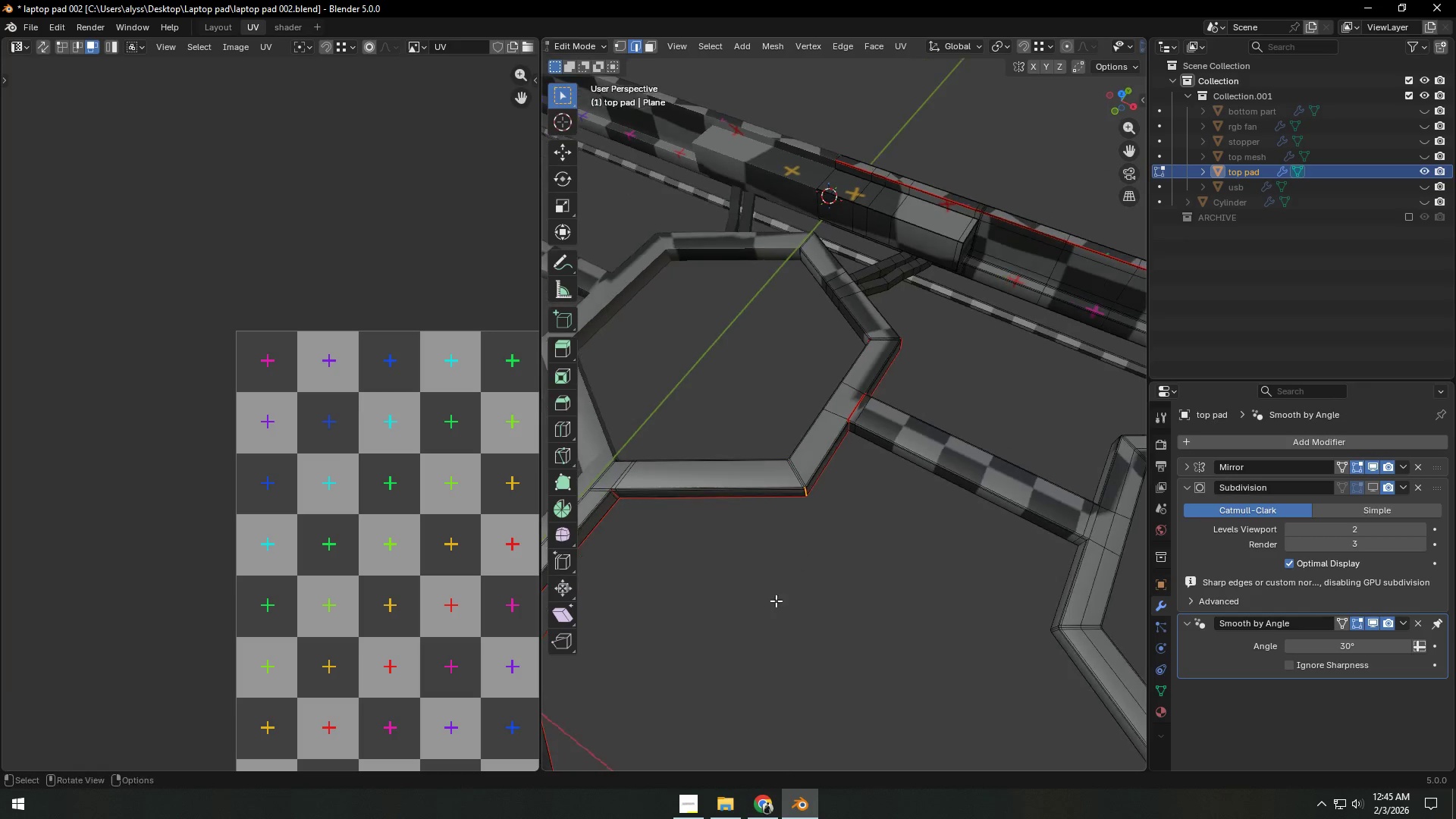 
hold_key(key=ShiftLeft, duration=0.39)
 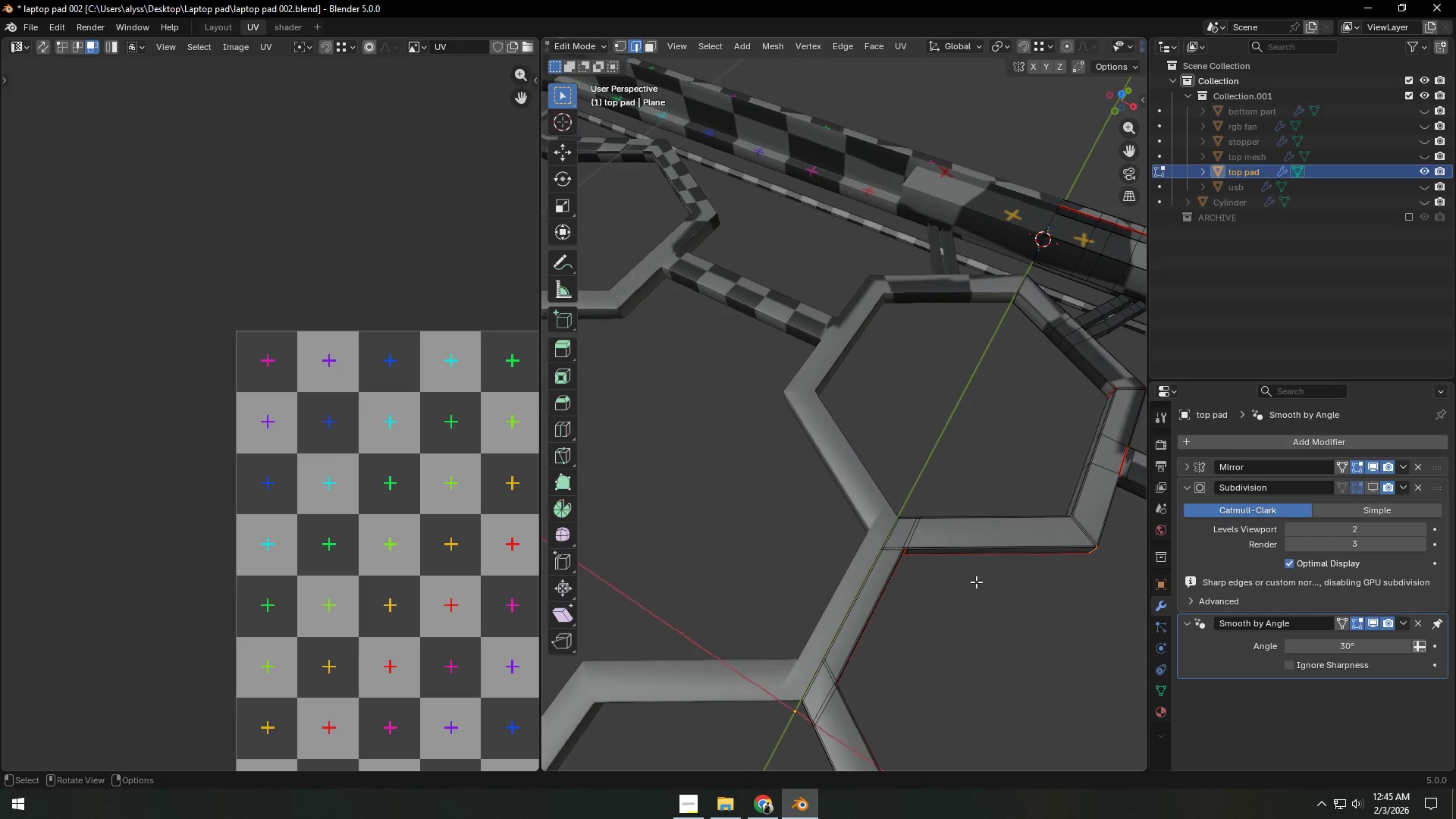 
hold_key(key=ShiftLeft, duration=0.33)
 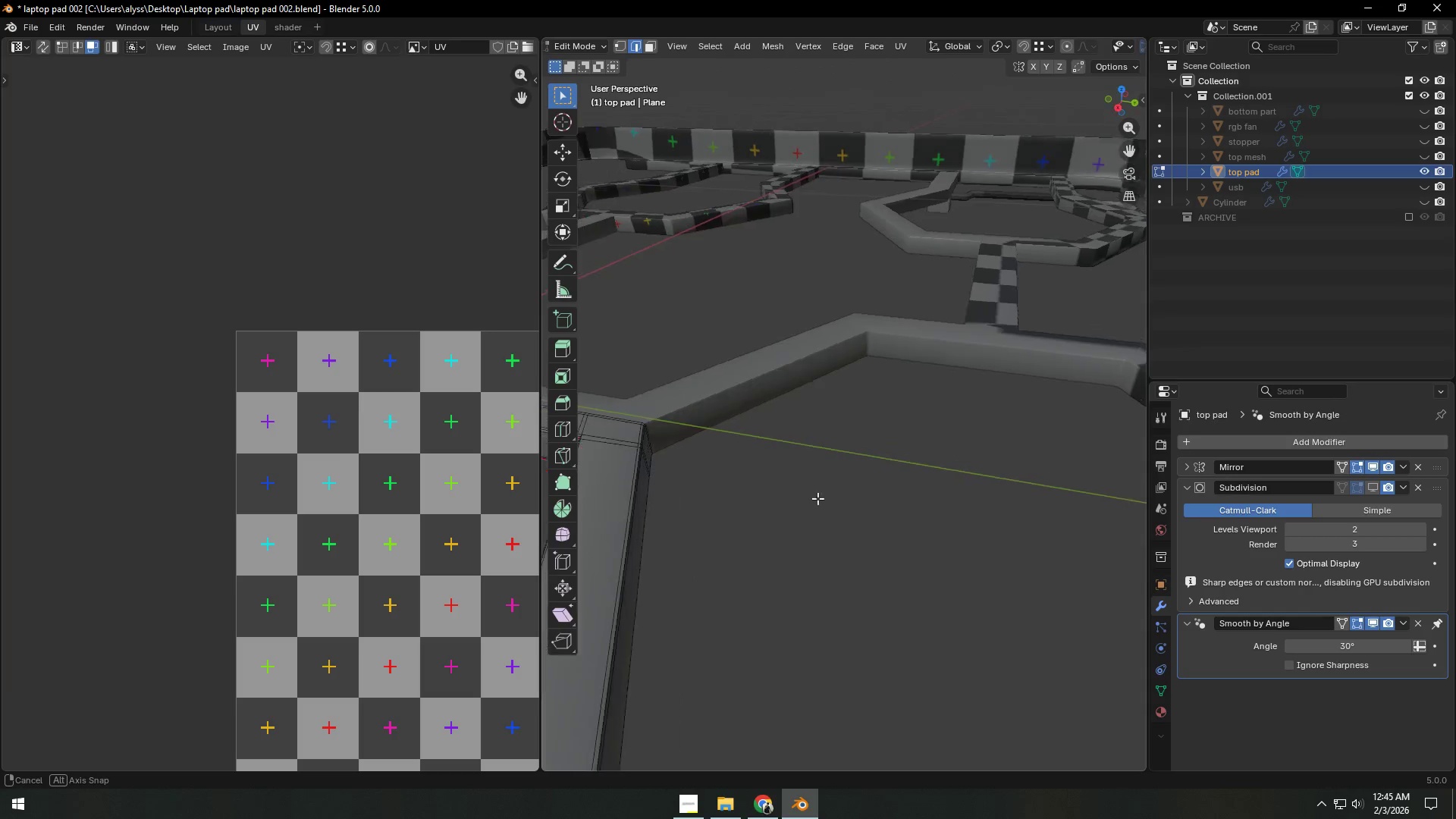 
scroll: coordinate [976, 582], scroll_direction: up, amount: 3.0
 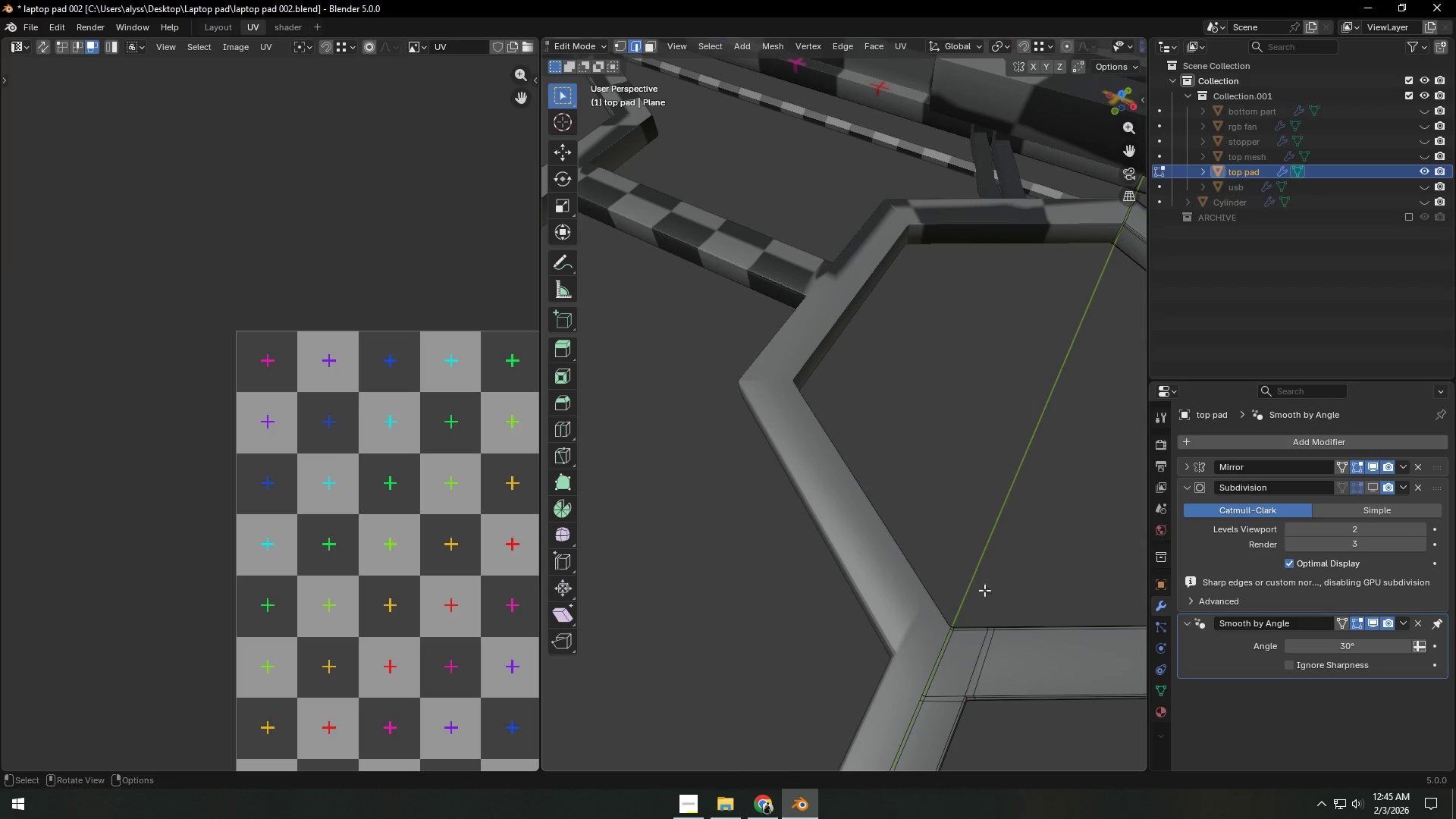 
hold_key(key=ShiftLeft, duration=0.61)
 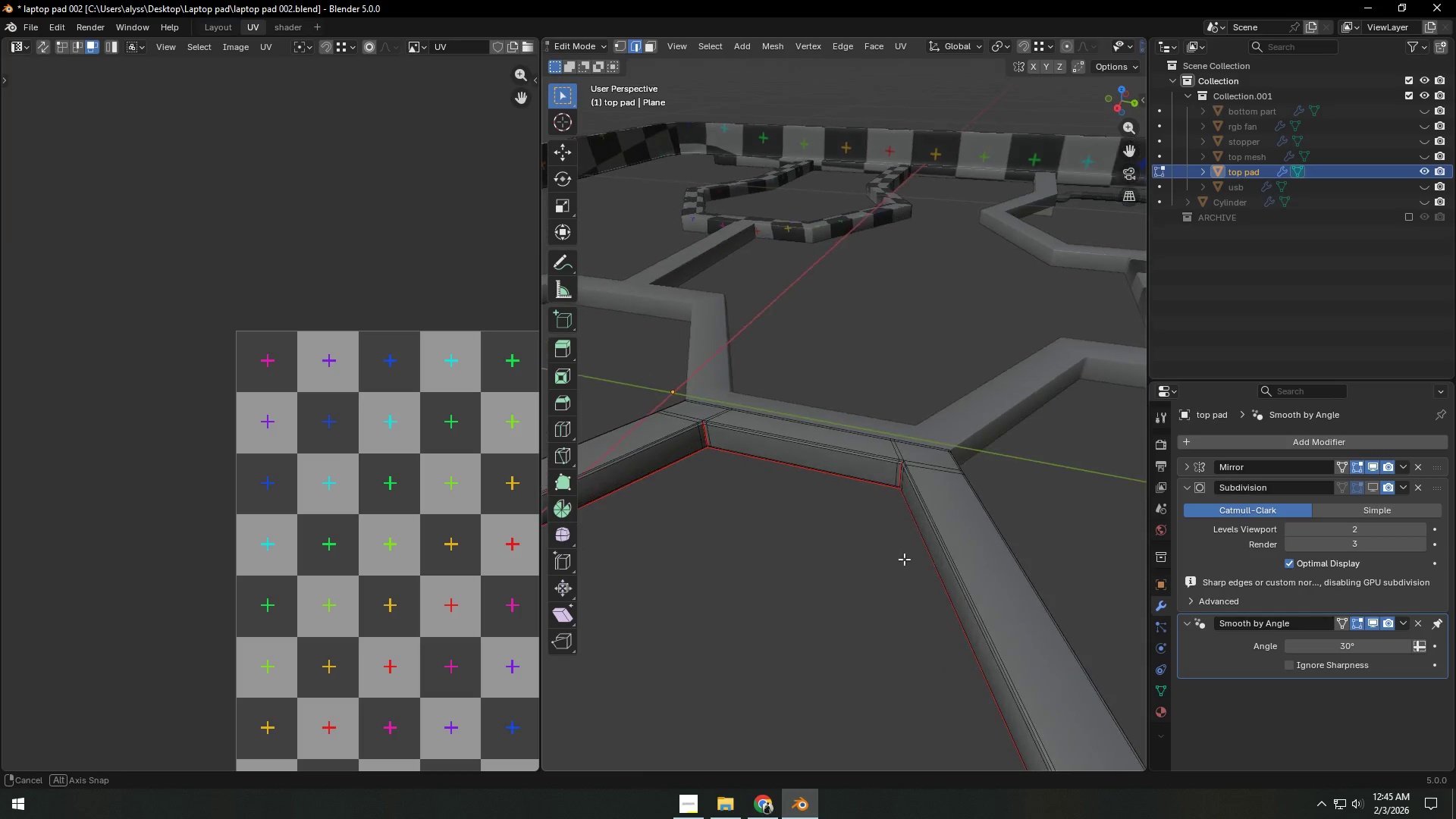 
scroll: coordinate [934, 559], scroll_direction: up, amount: 4.0
 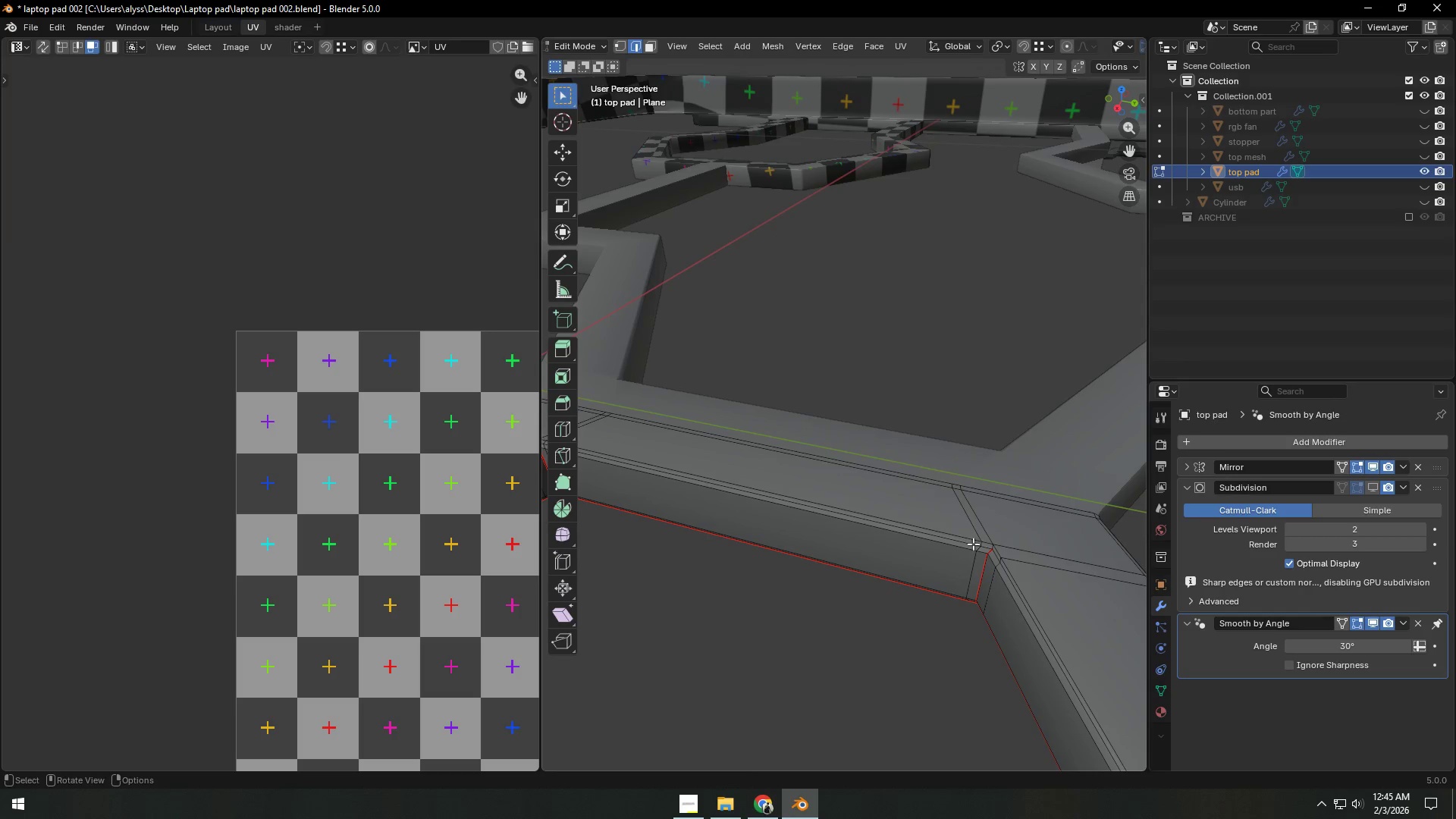 
hold_key(key=ShiftLeft, duration=0.61)
 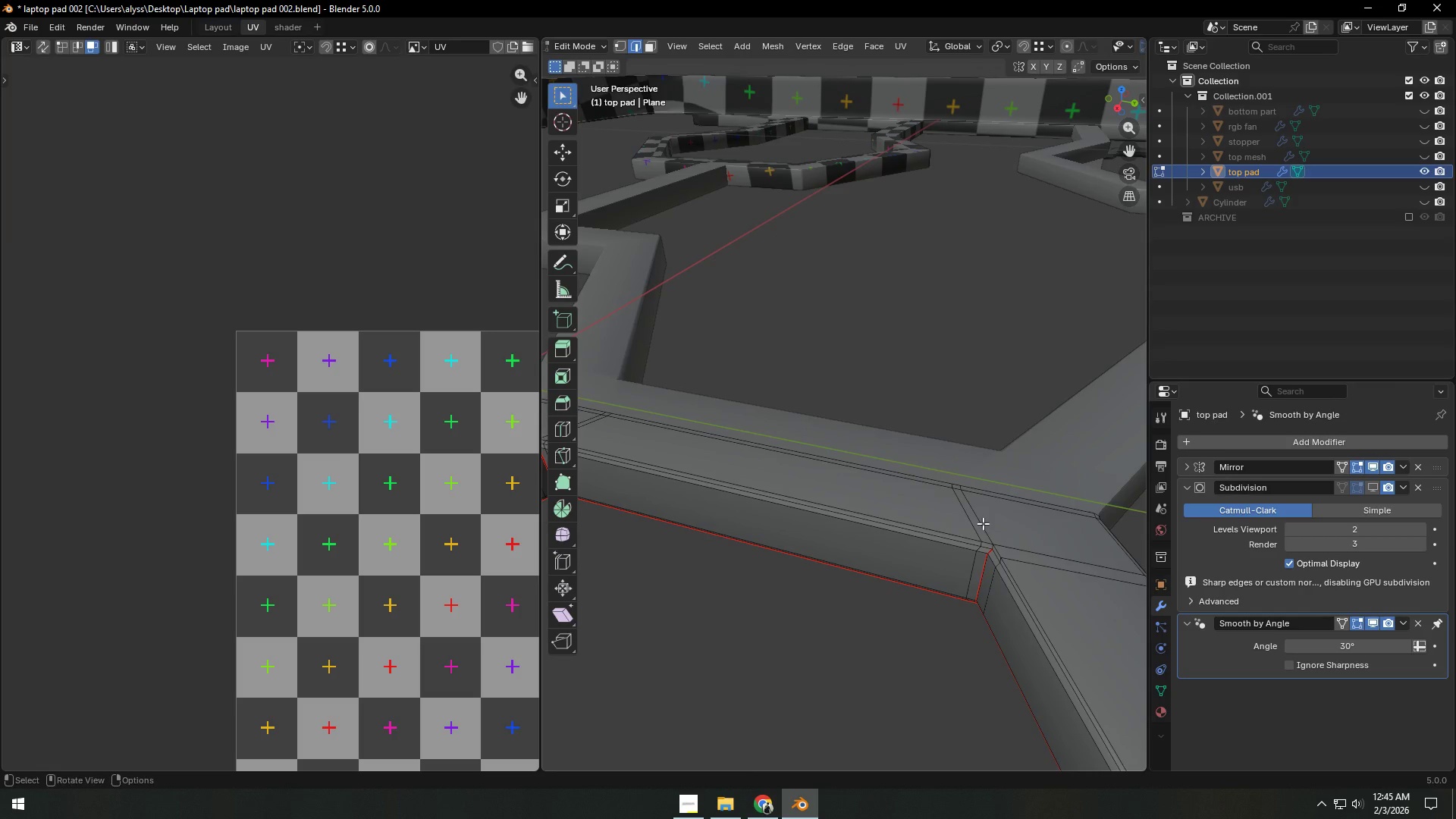 
hold_key(key=AltLeft, duration=0.72)
left_click([983, 523])
 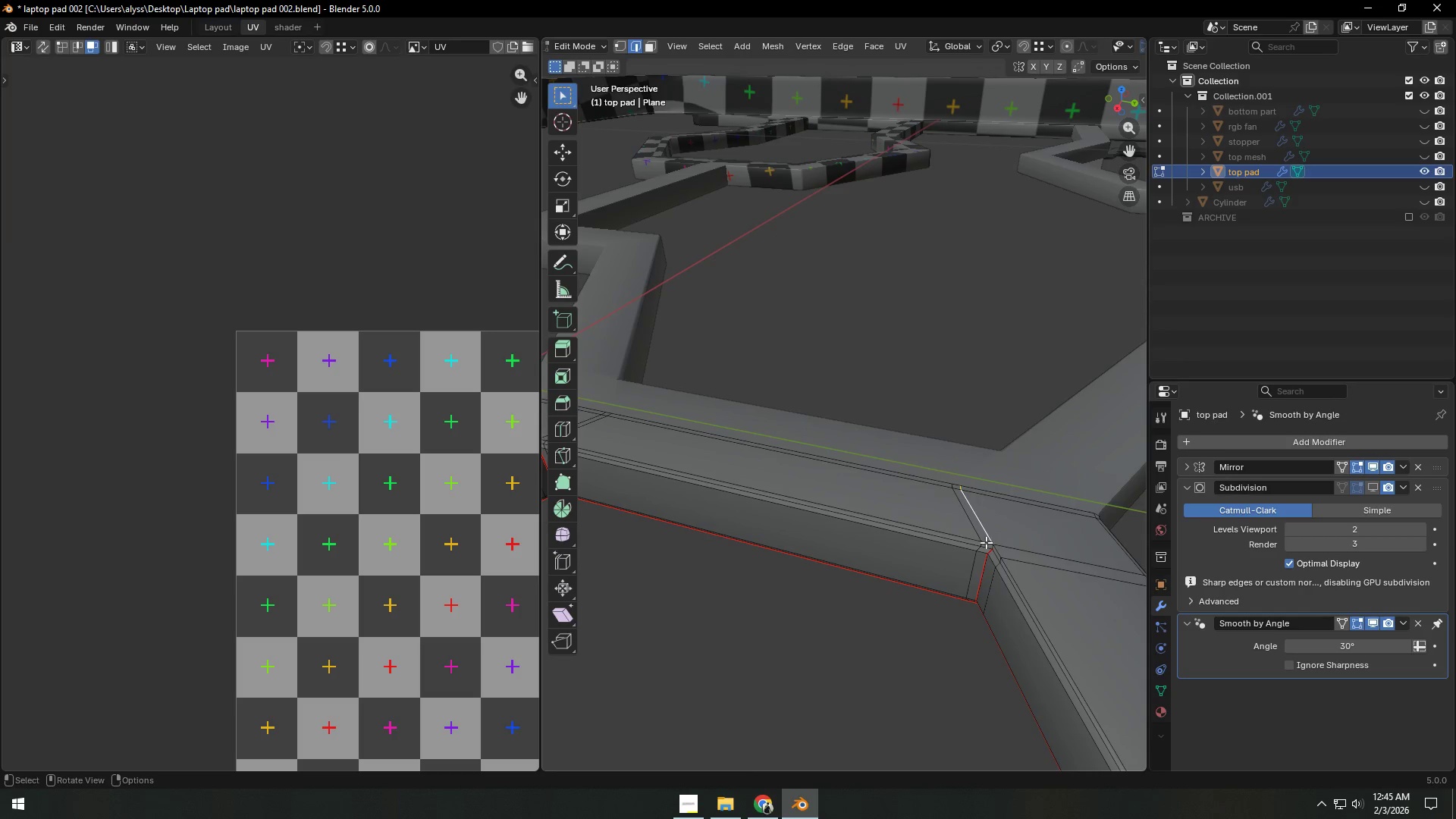 
hold_key(key=ShiftLeft, duration=0.53)
left_click([992, 545])
 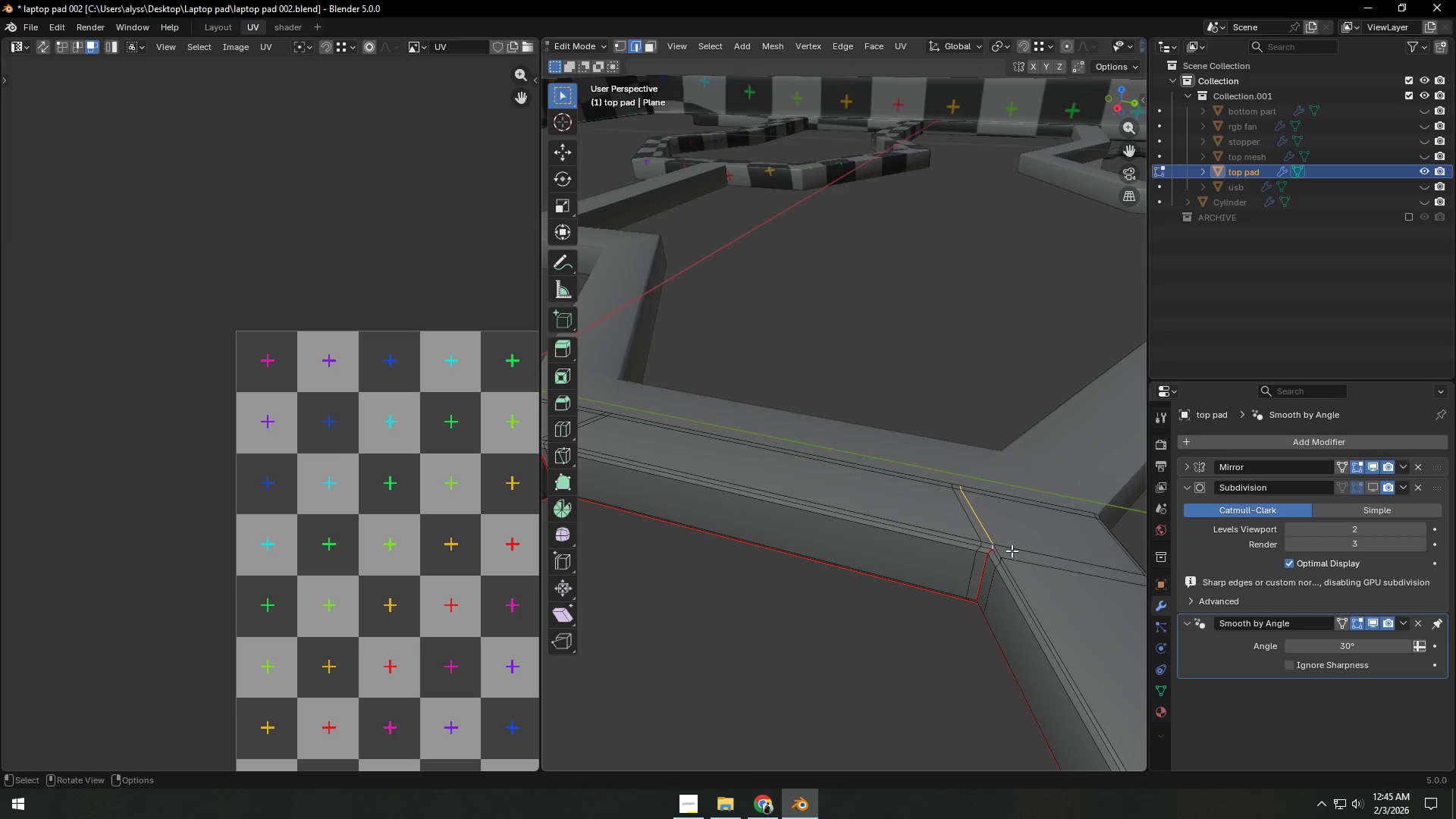 
key(Control+E)
 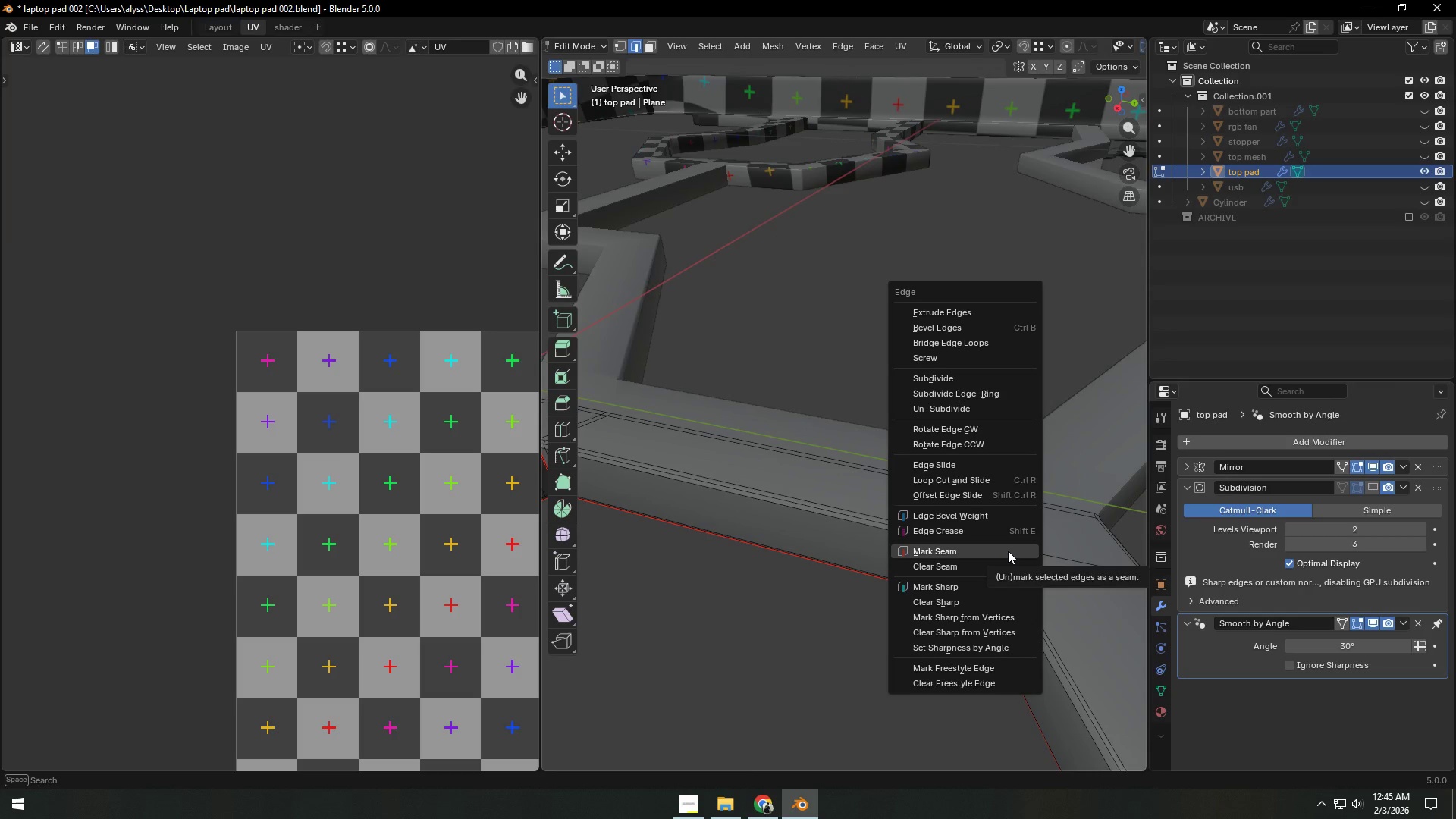 
left_click([1008, 551])
 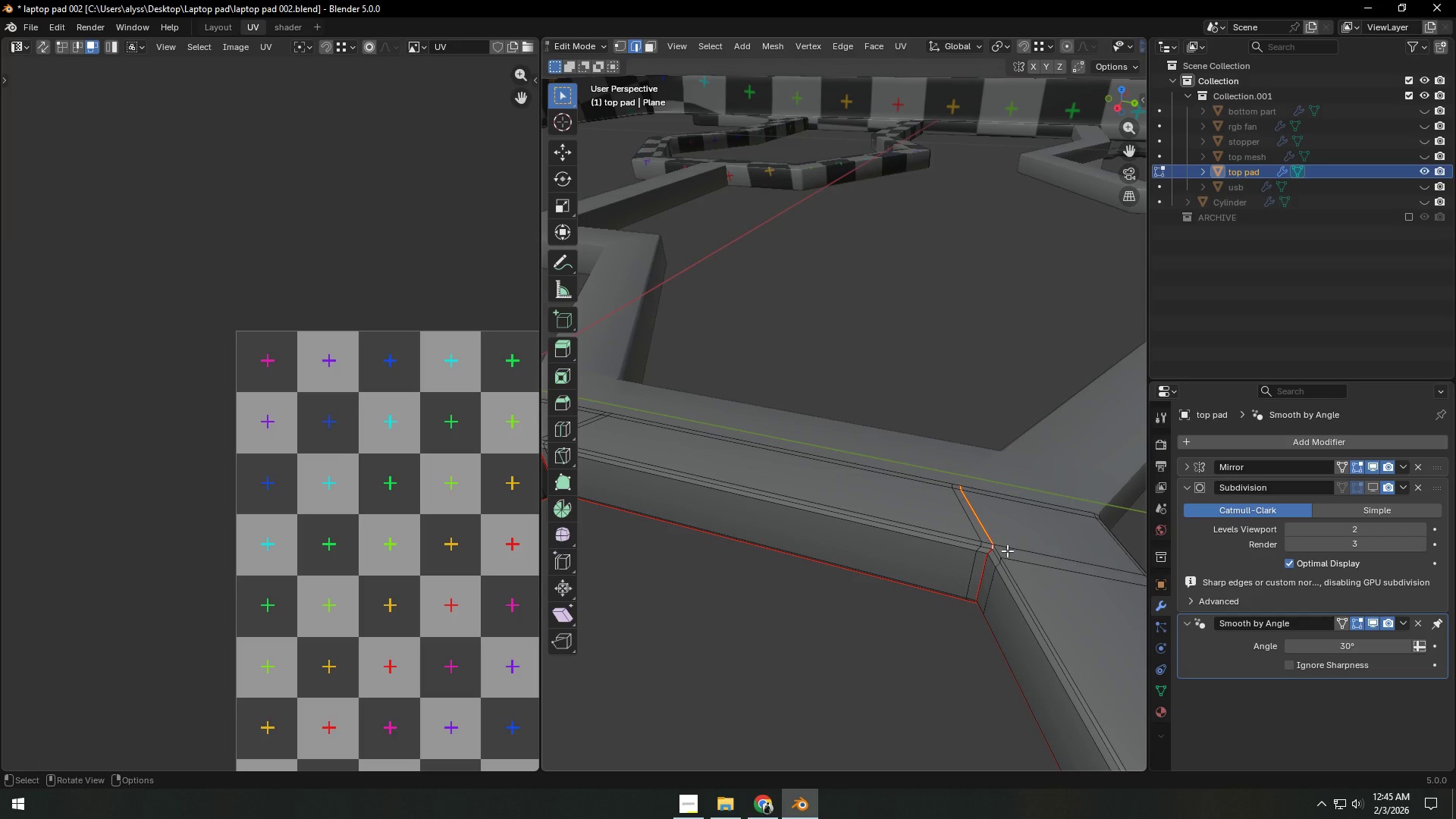 
hold_key(key=ShiftLeft, duration=0.52)
 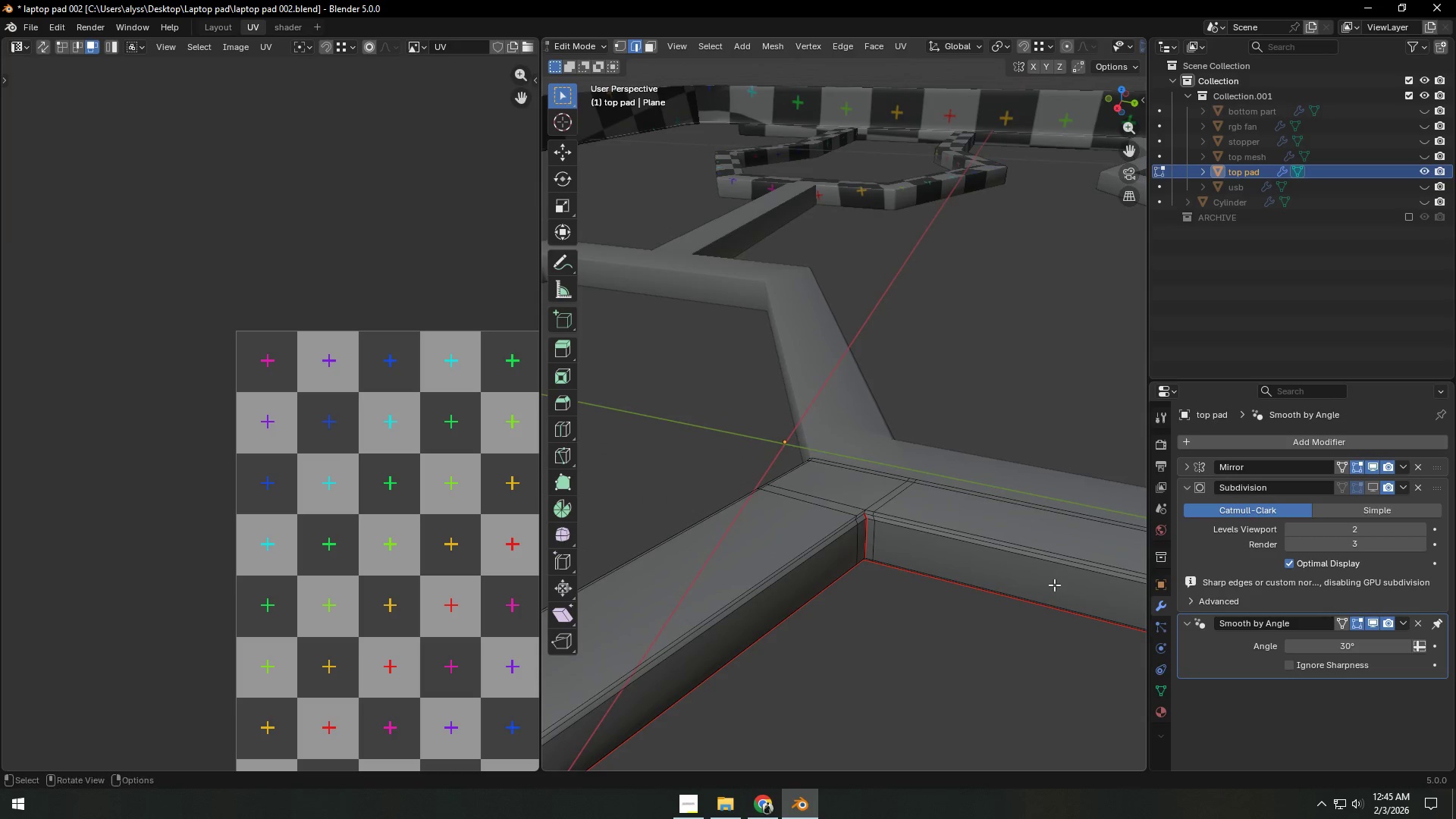 
scroll: coordinate [1025, 585], scroll_direction: up, amount: 2.0
 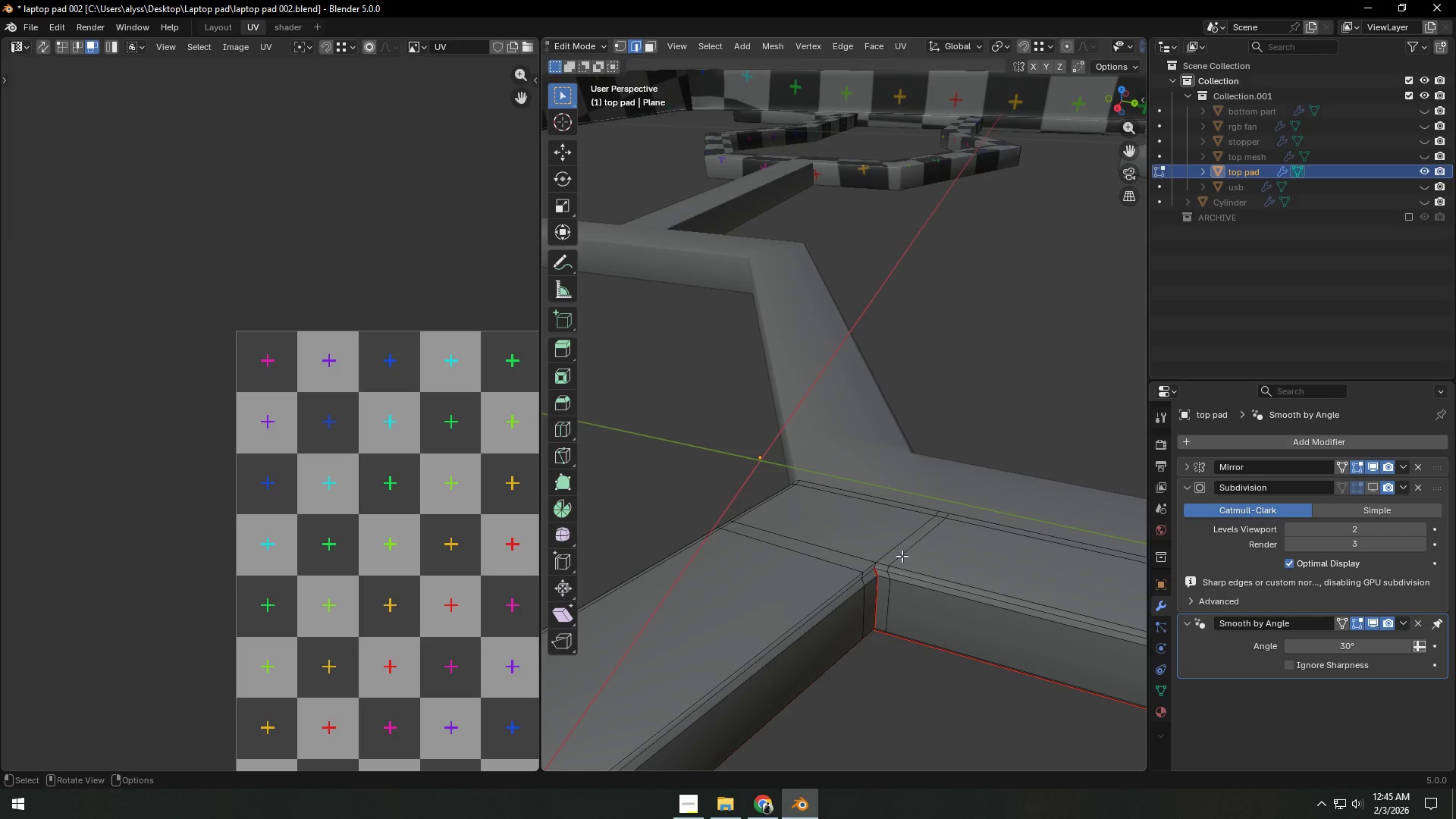 
left_click([895, 544])
 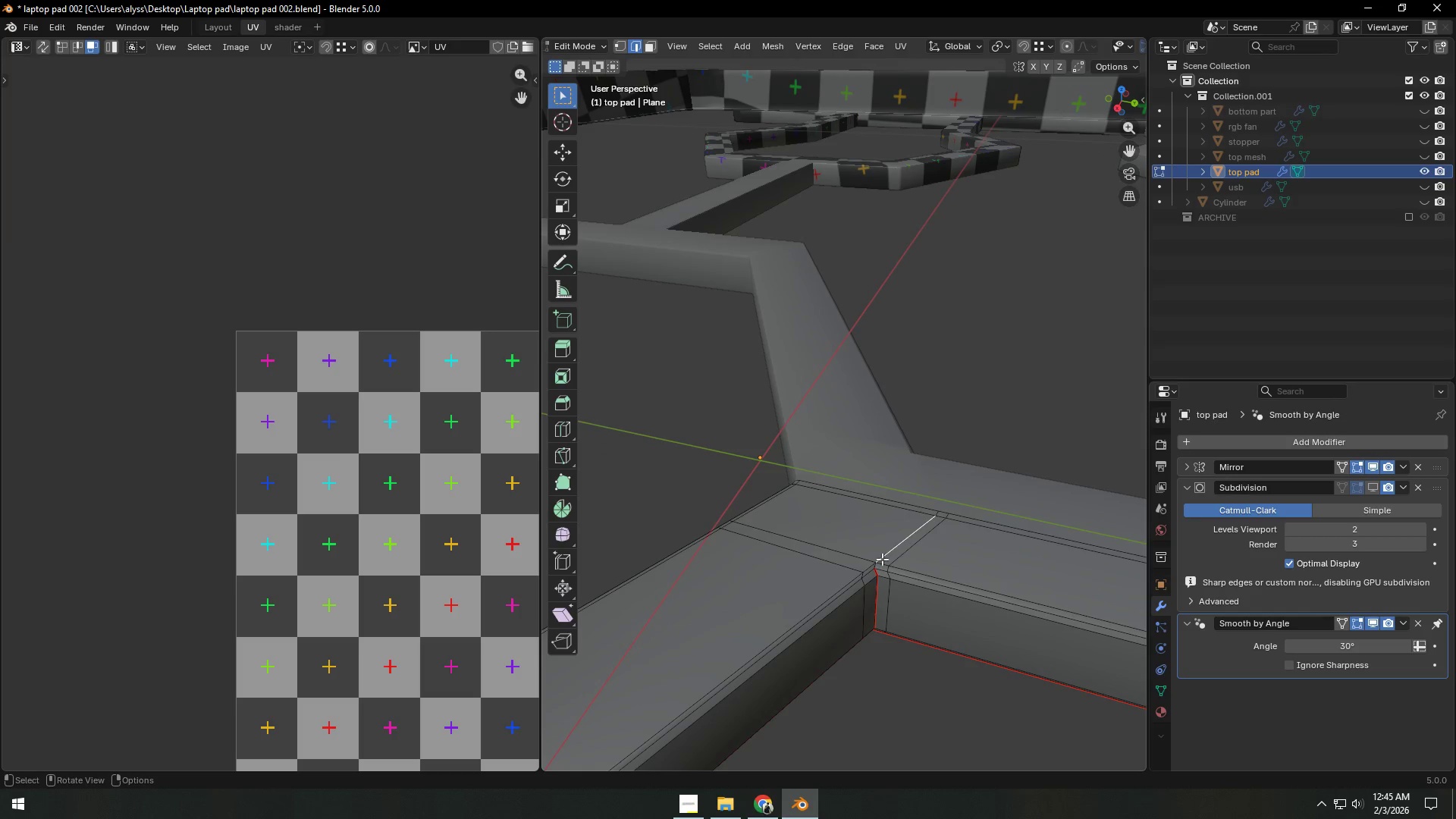 
hold_key(key=ShiftLeft, duration=0.92)
left_click([875, 564])
 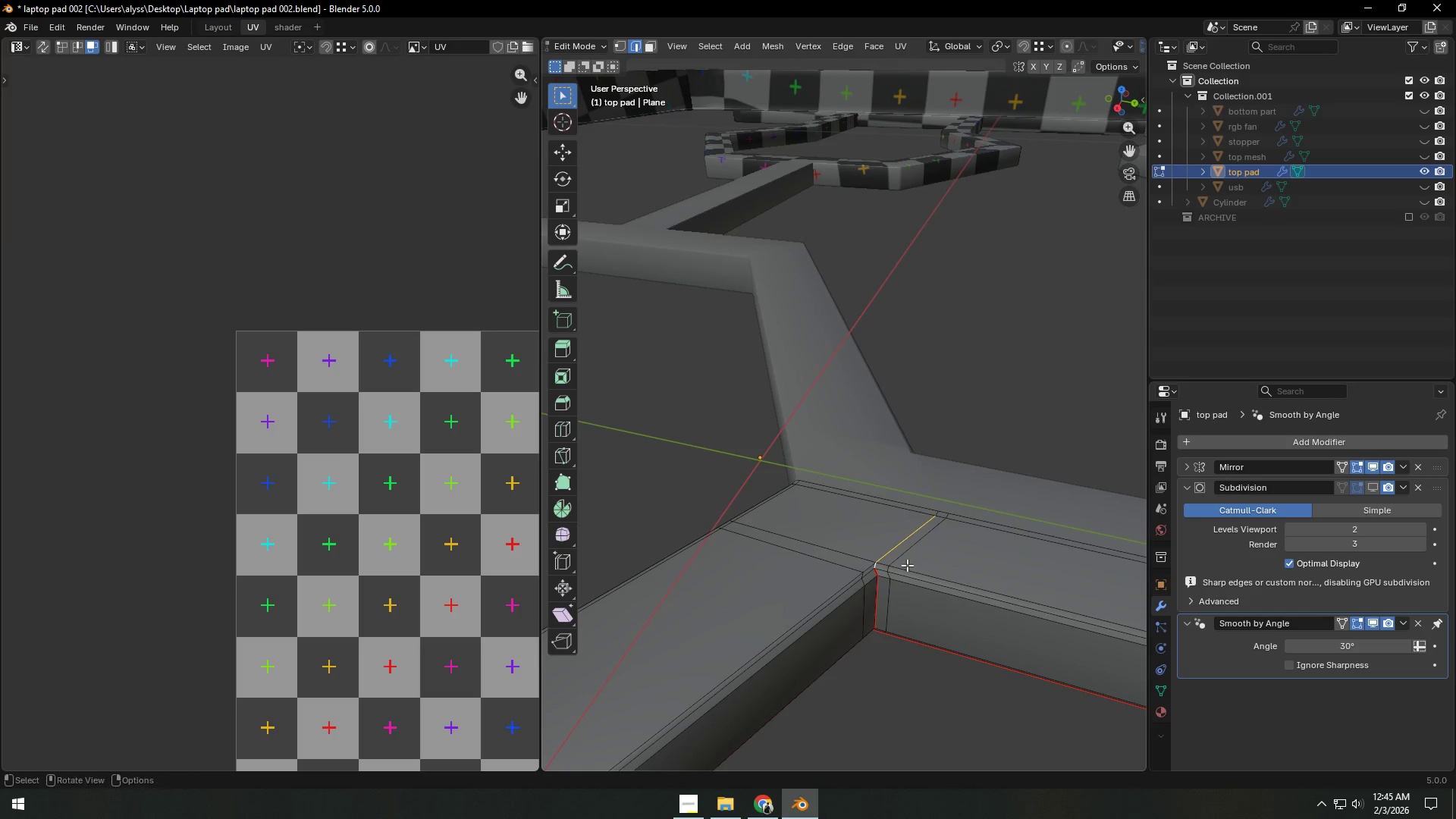 
key(Control+E)
 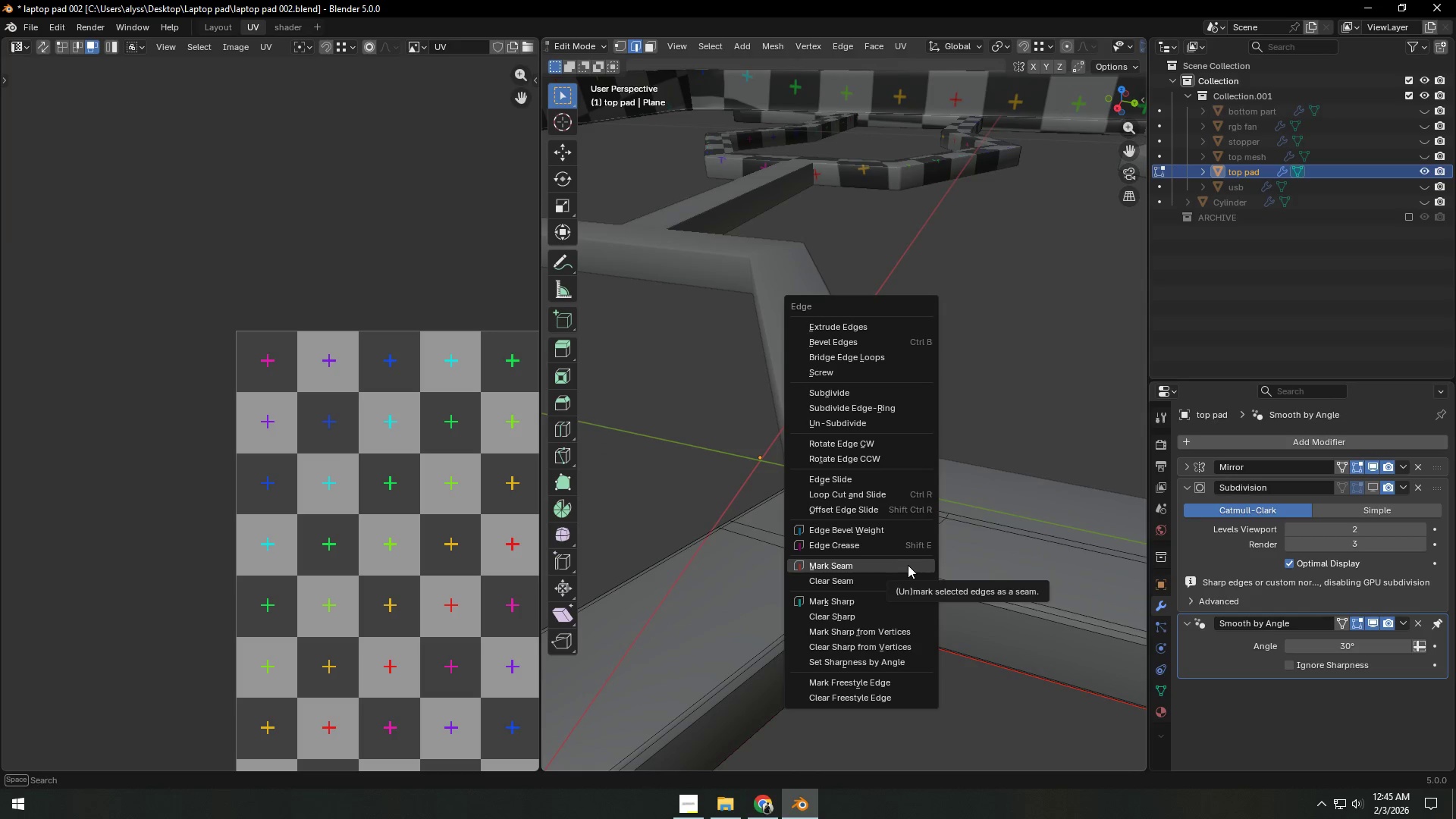 
left_click([908, 565])
 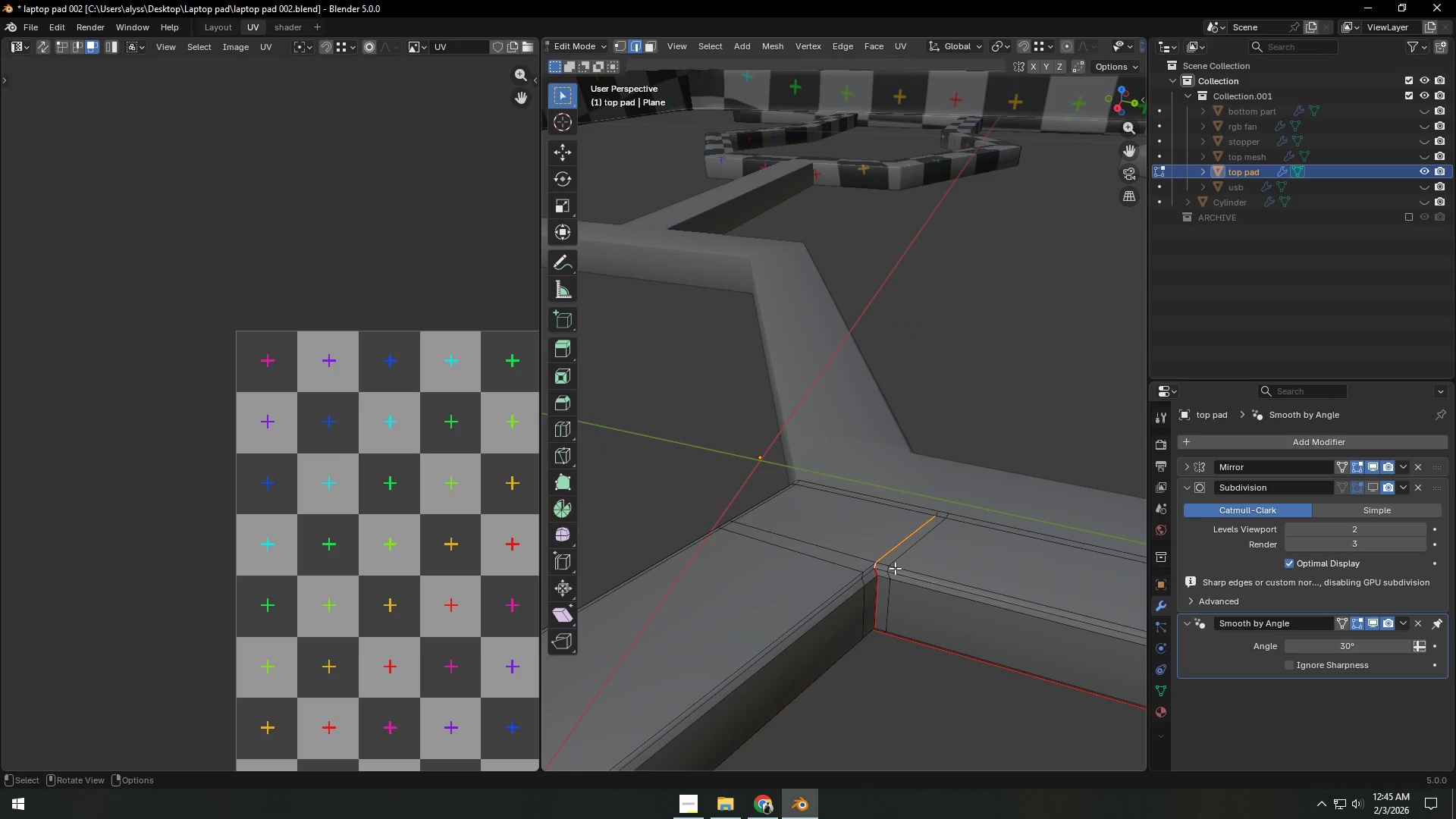 
hold_key(key=ShiftLeft, duration=0.34)
 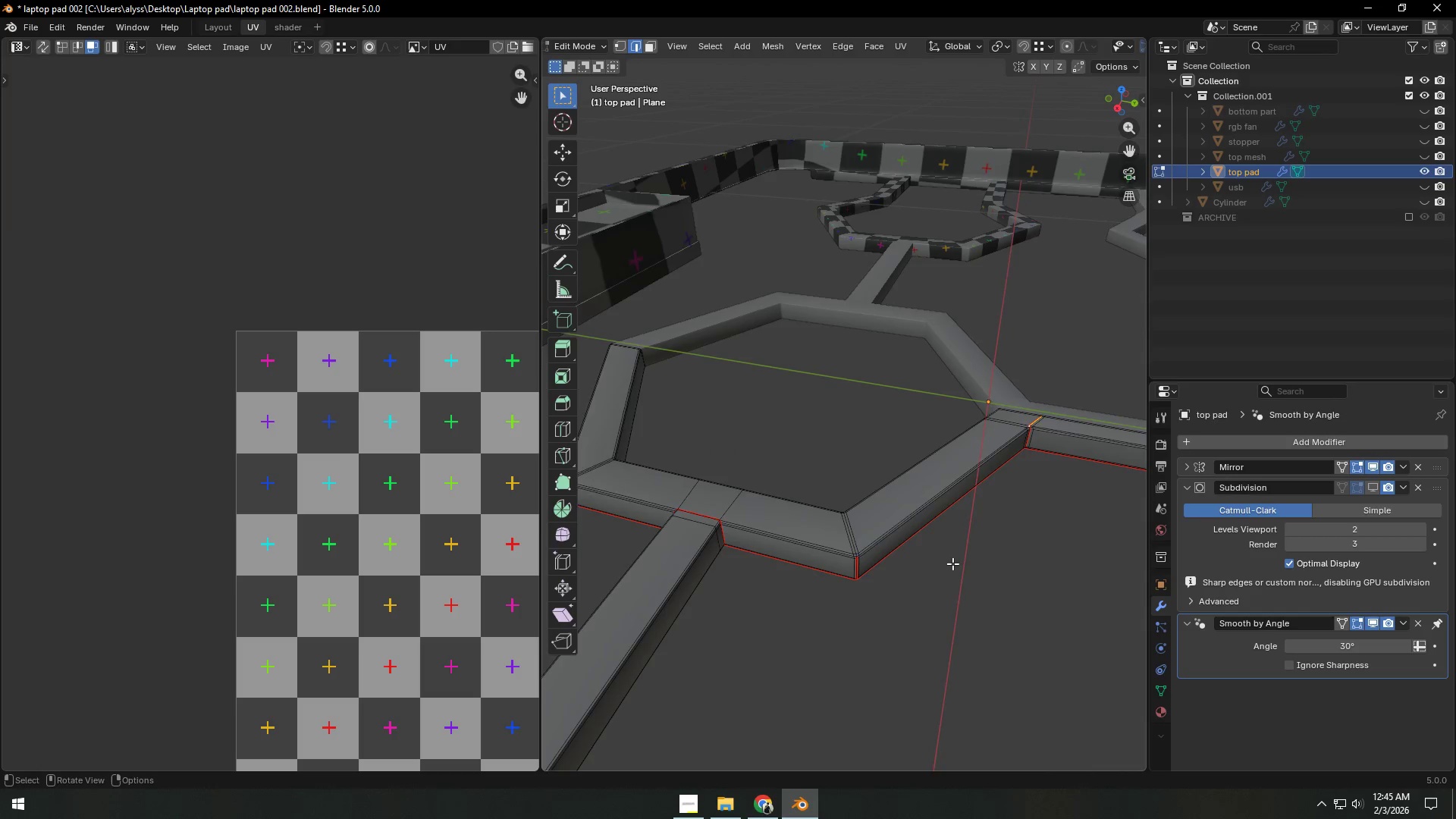 
scroll: coordinate [893, 570], scroll_direction: down, amount: 7.0
 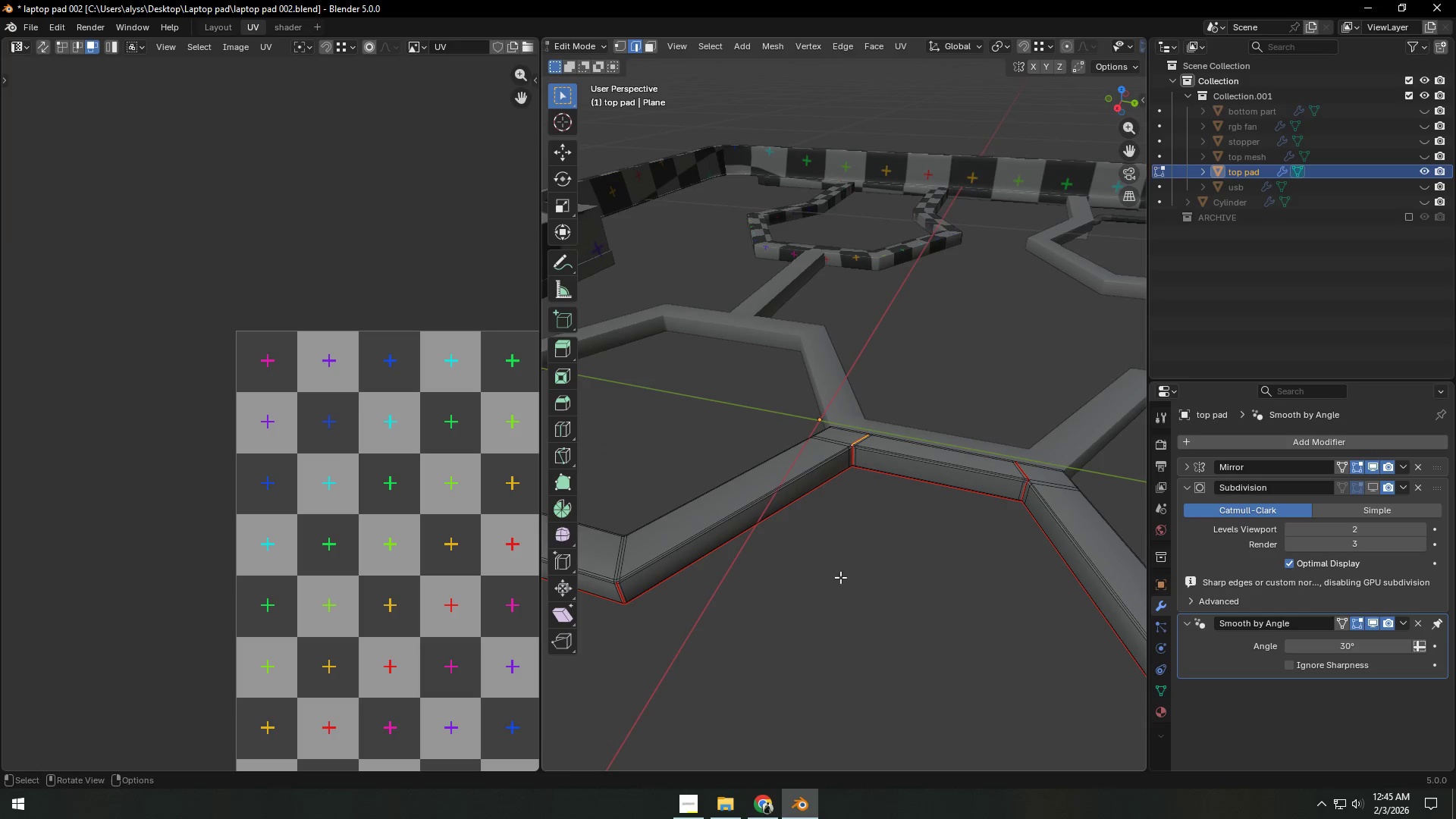 
scroll: coordinate [952, 564], scroll_direction: up, amount: 1.0
 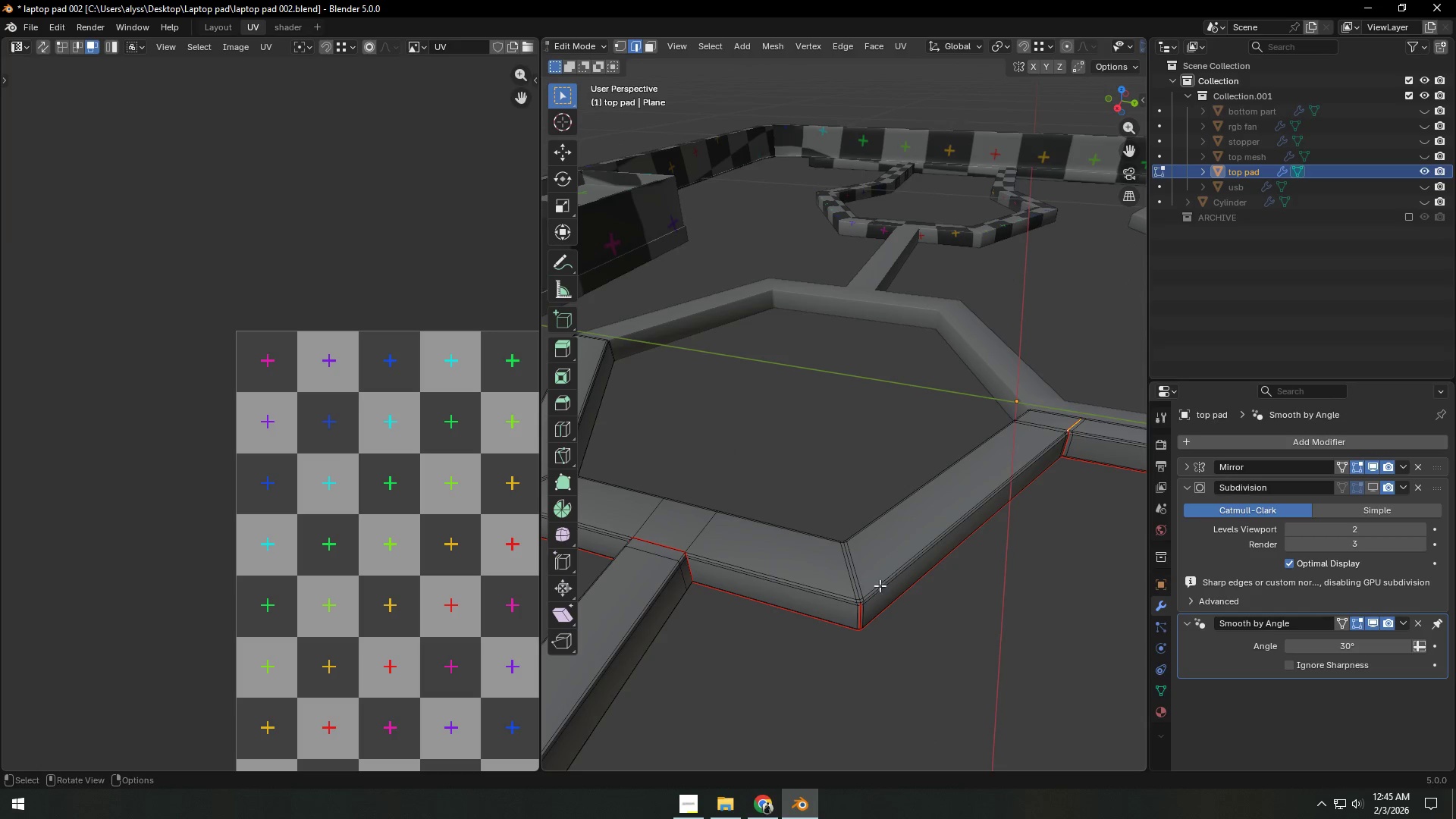 
hold_key(key=AltLeft, duration=0.95)
left_click([855, 578])
 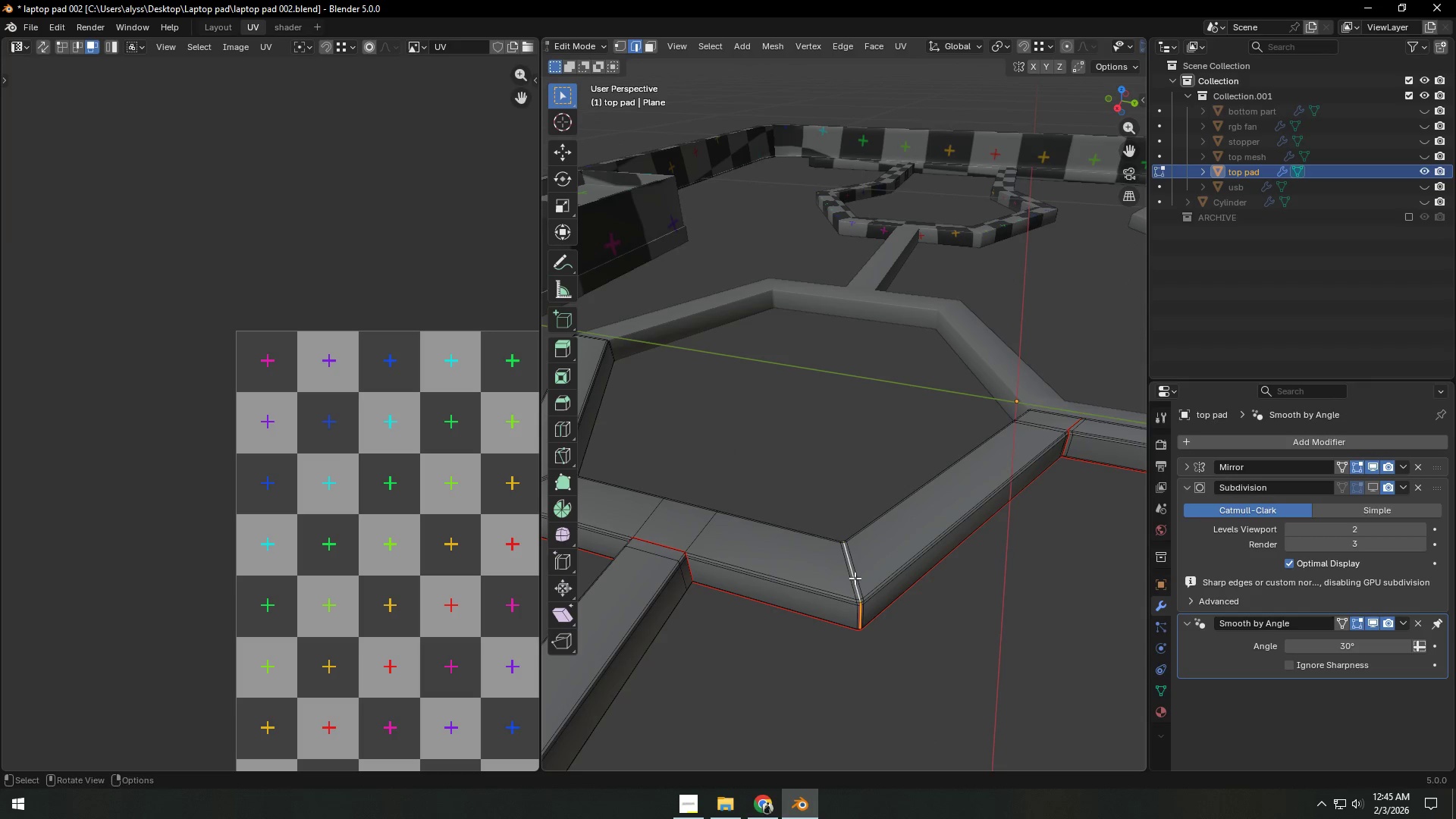 
hold_key(key=ShiftLeft, duration=0.62)
left_click([855, 578])
 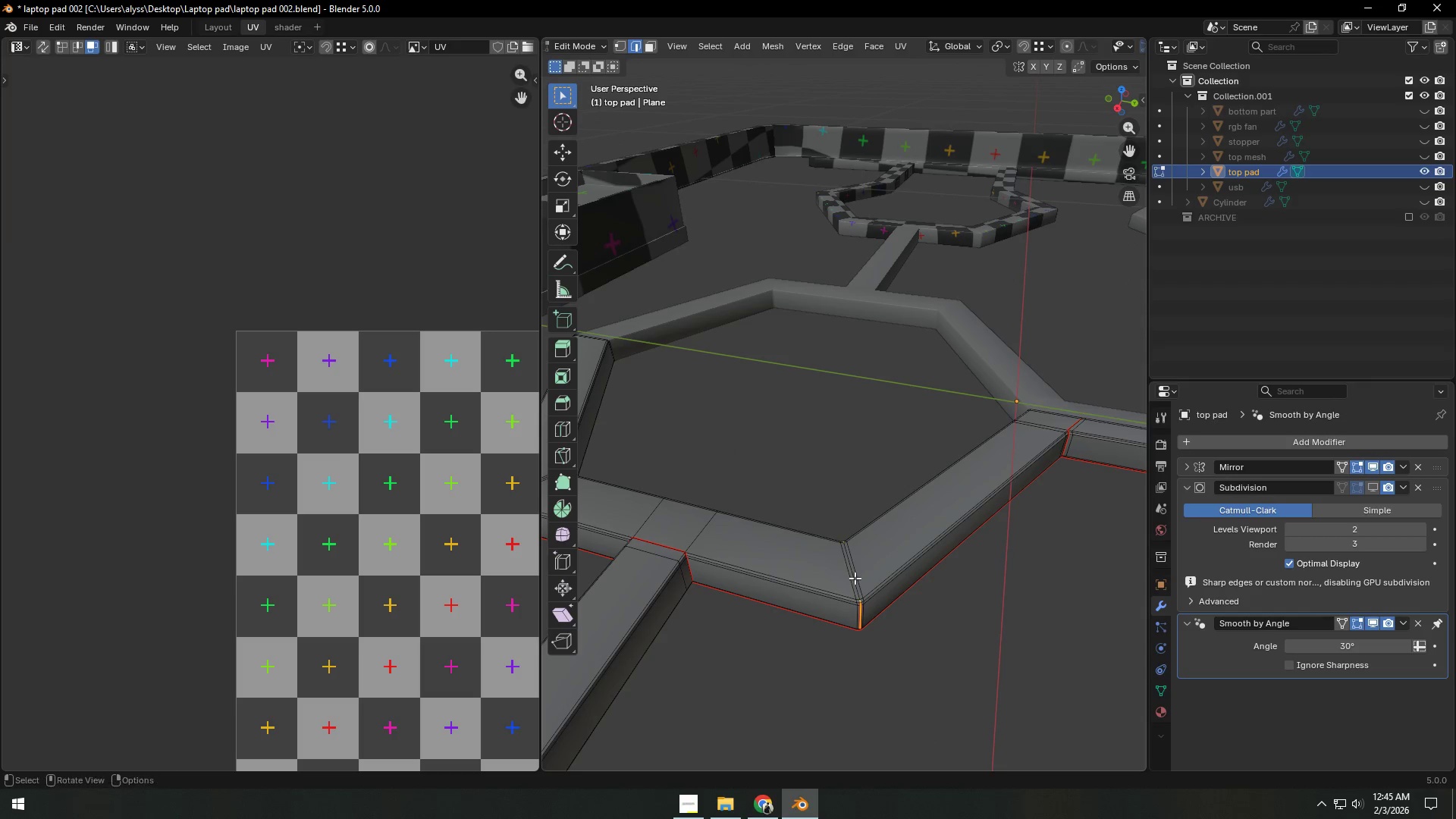 
key(Control+E)
 